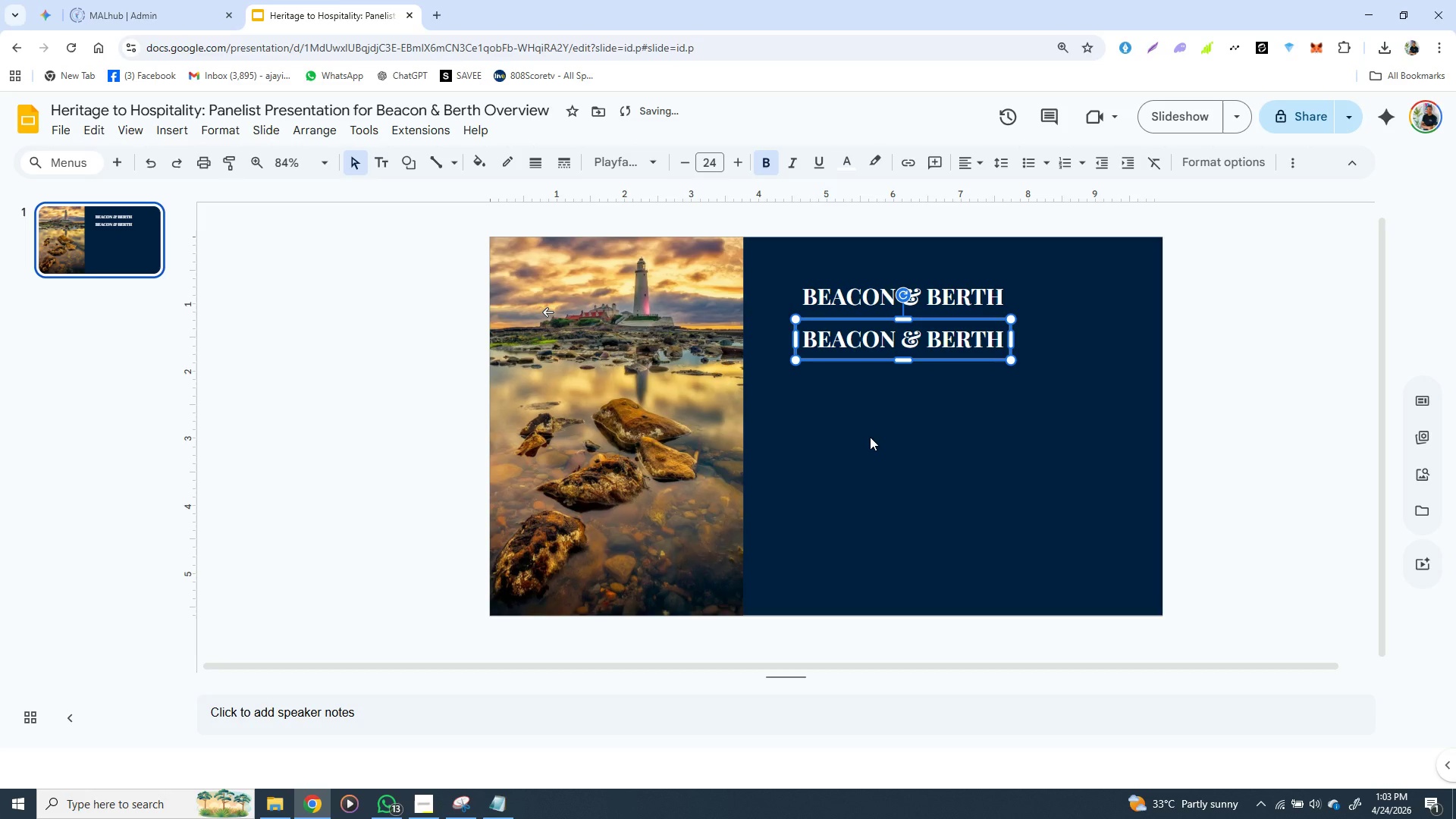 
key(ArrowUp)
 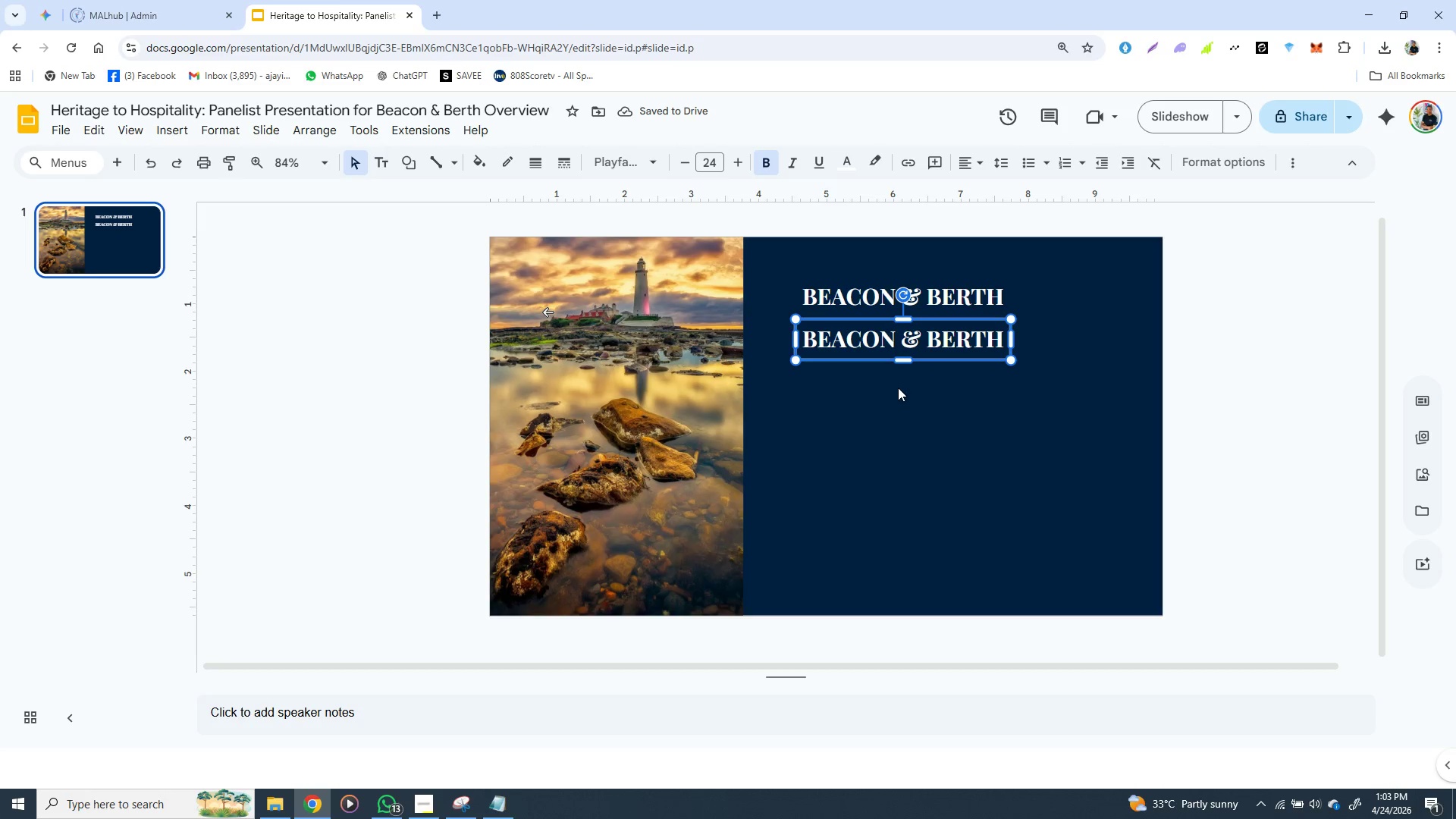 
double_click([865, 351])
 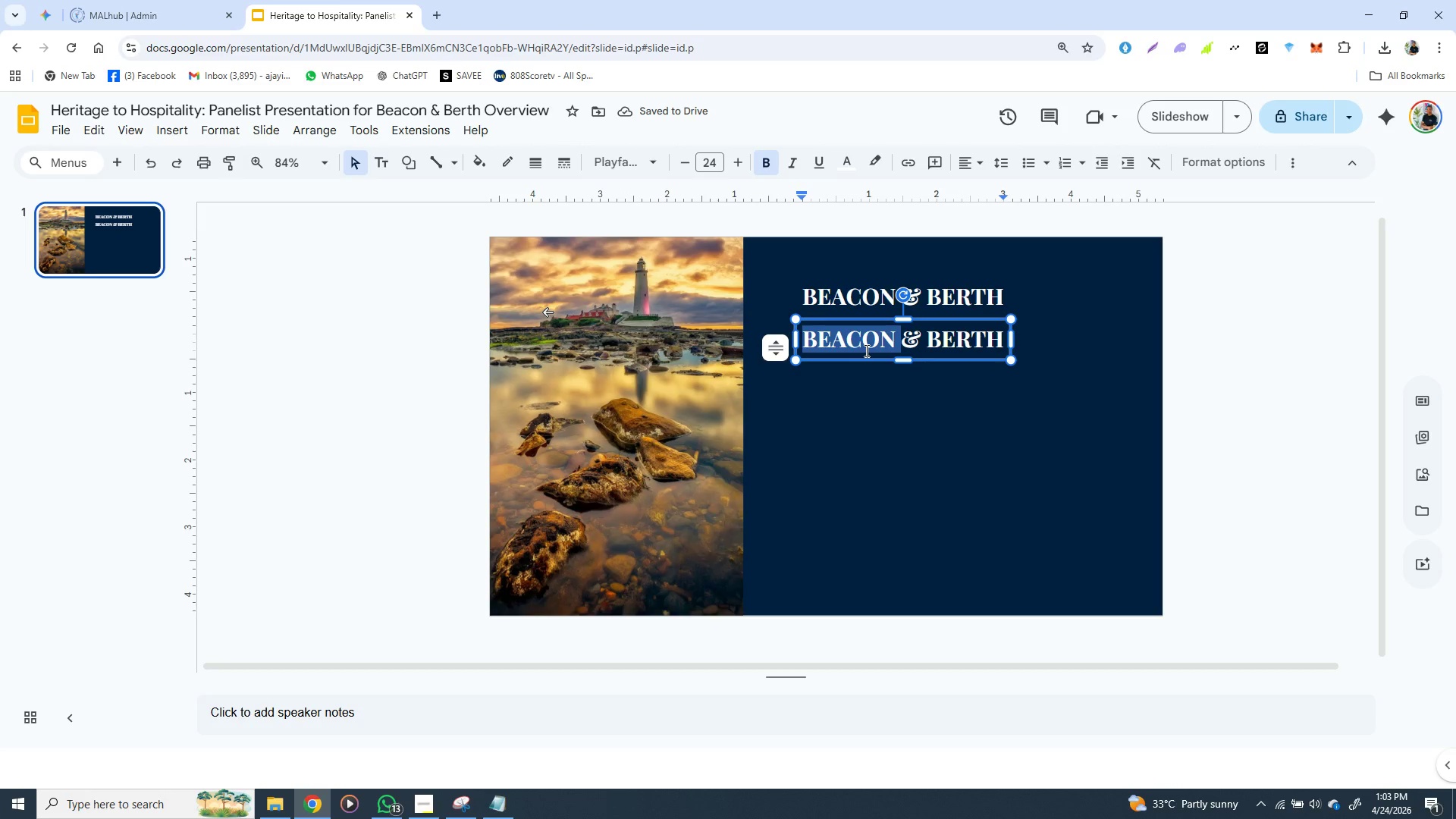 
triple_click([865, 351])
 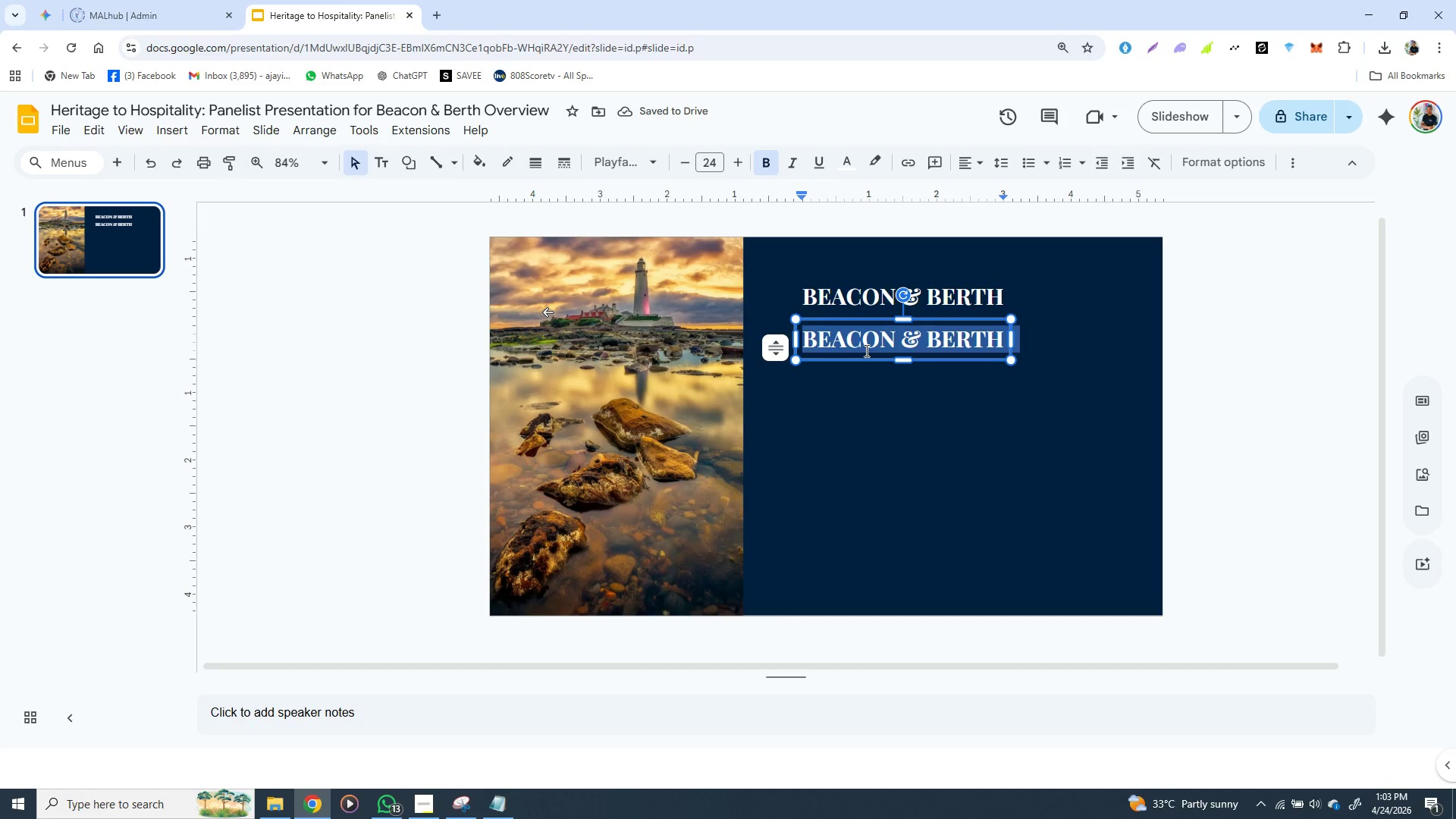 
triple_click([865, 350])
 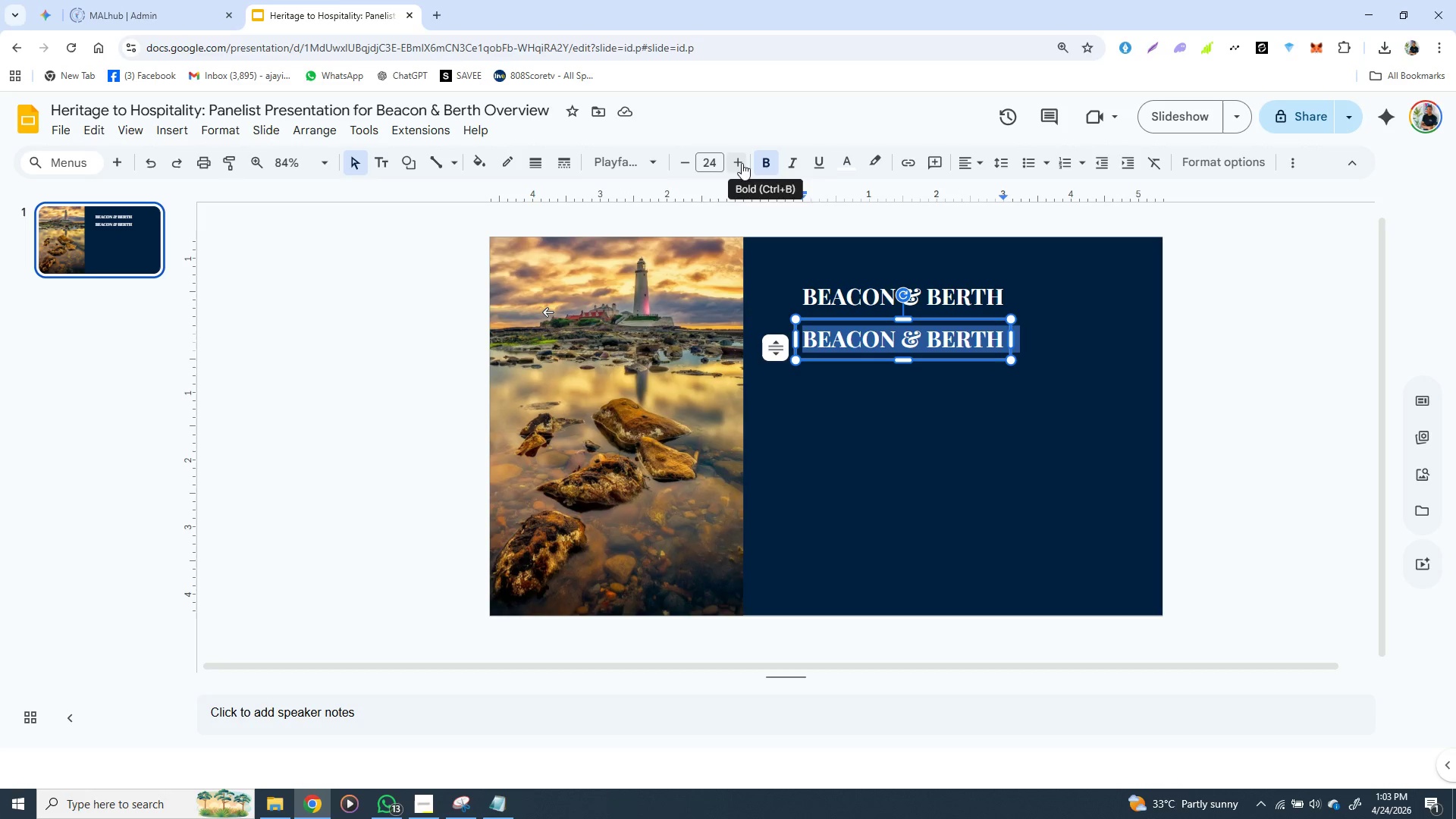 
left_click([657, 156])
 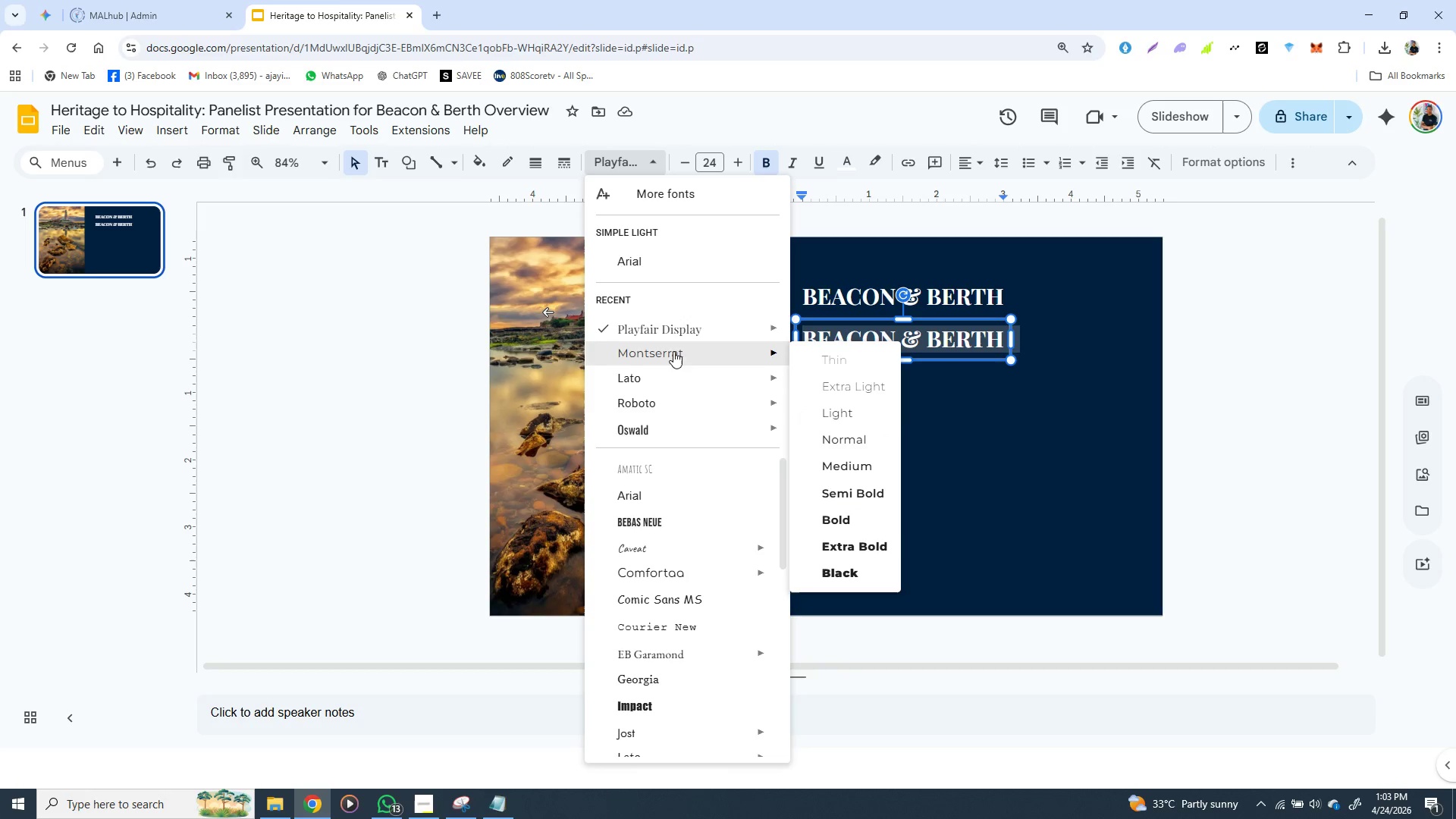 
left_click([677, 345])
 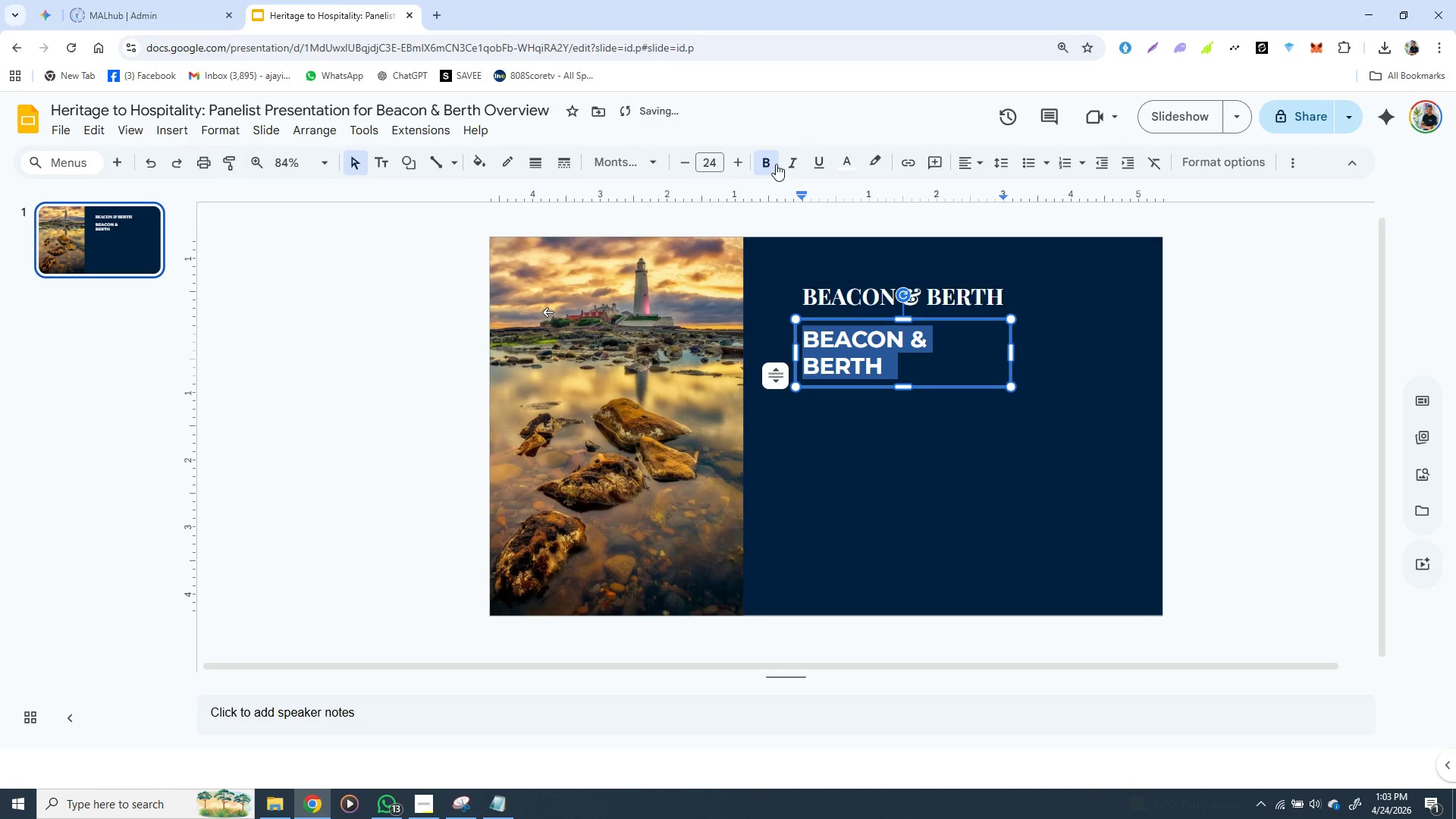 
left_click([768, 163])
 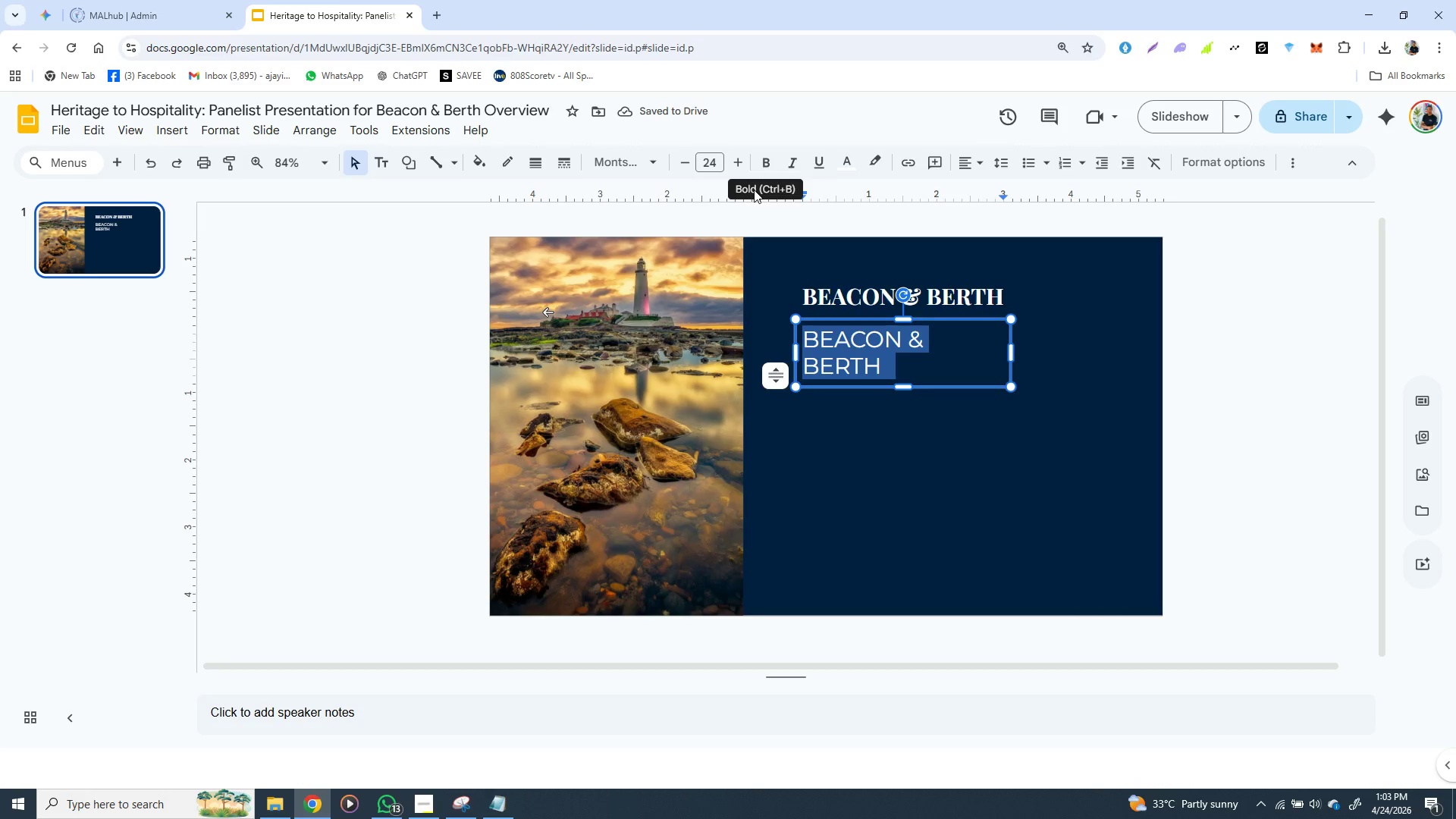 
wait(10.11)
 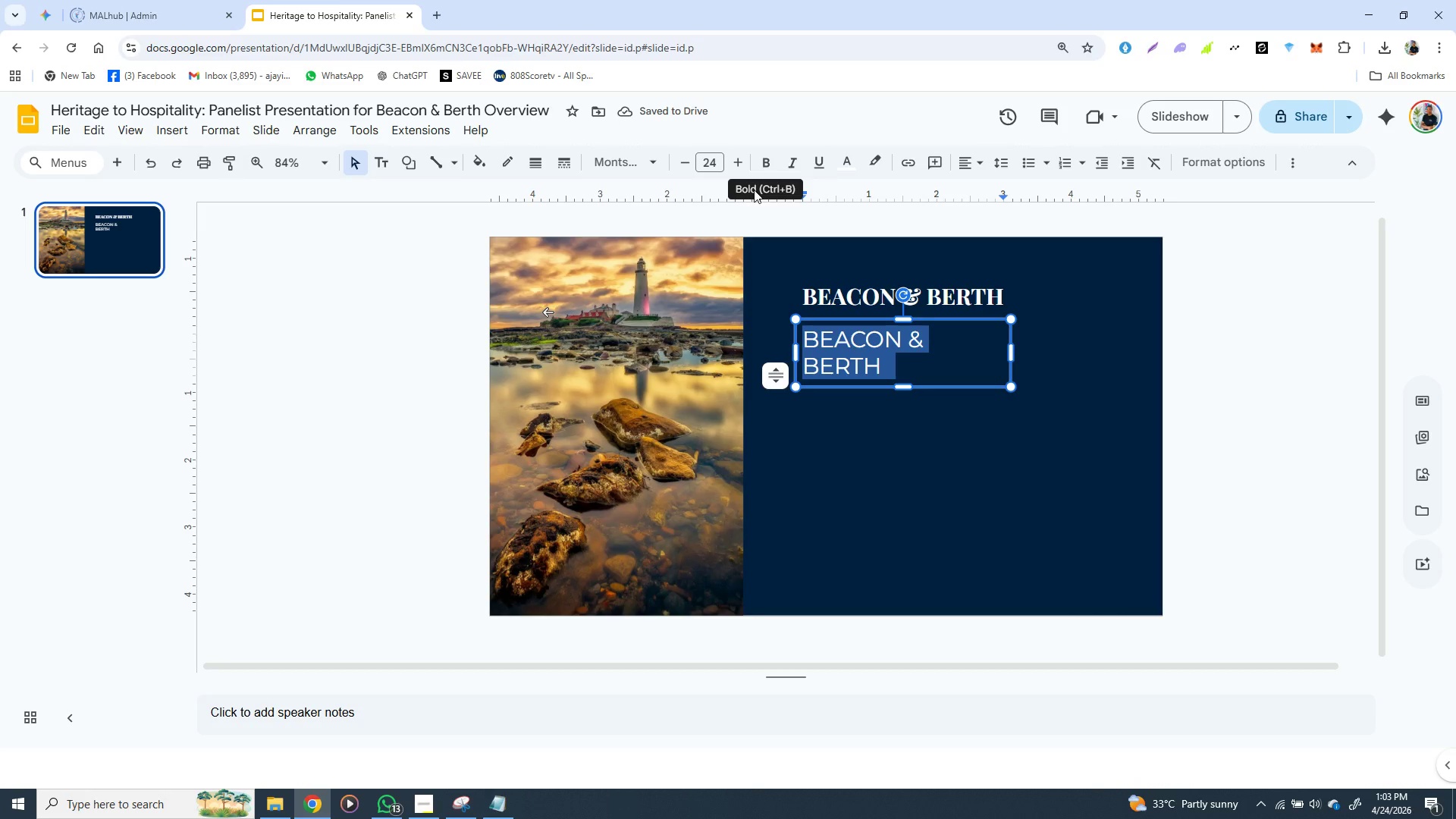 
left_click([719, 166])
 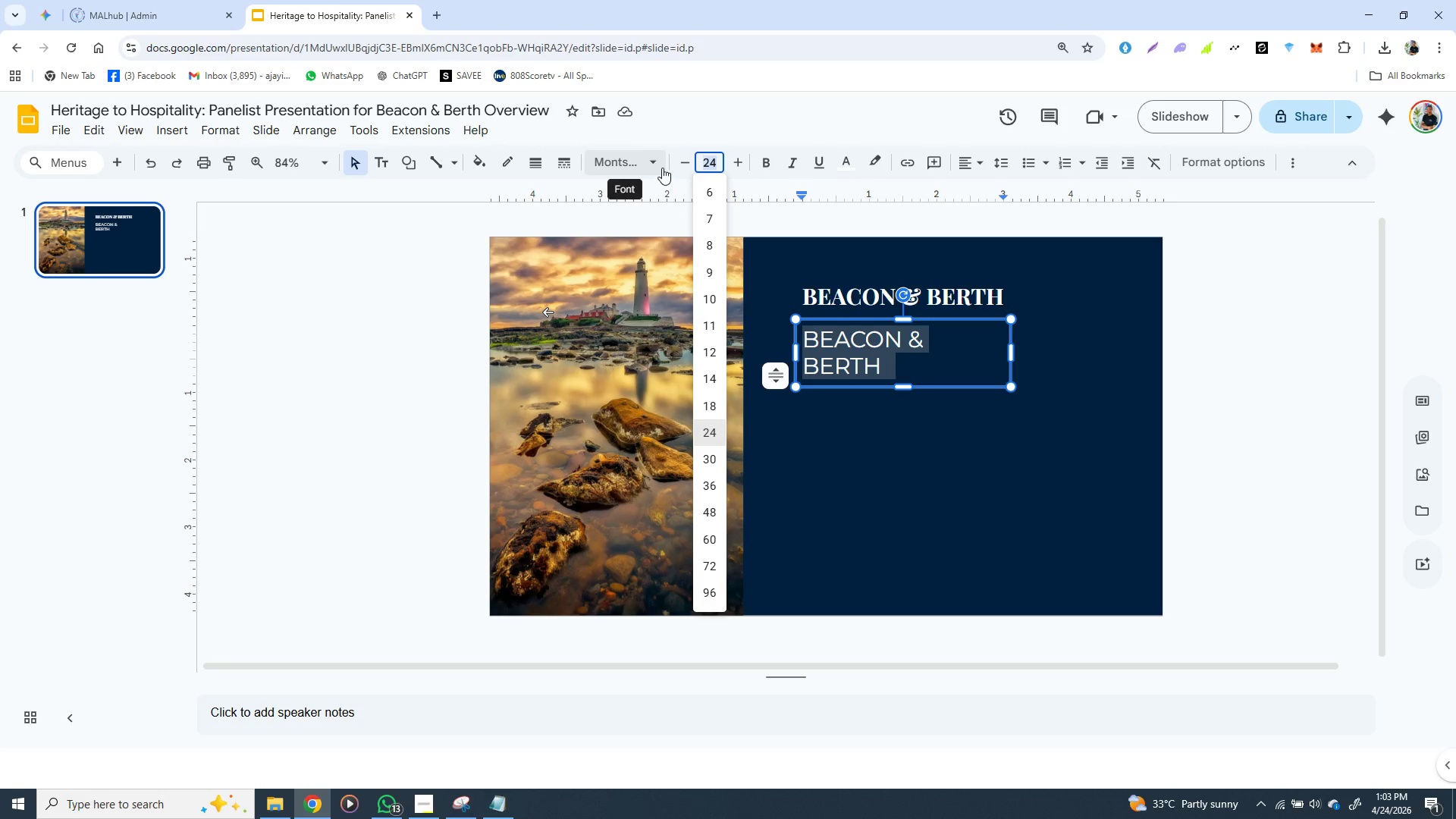 
left_click([654, 163])
 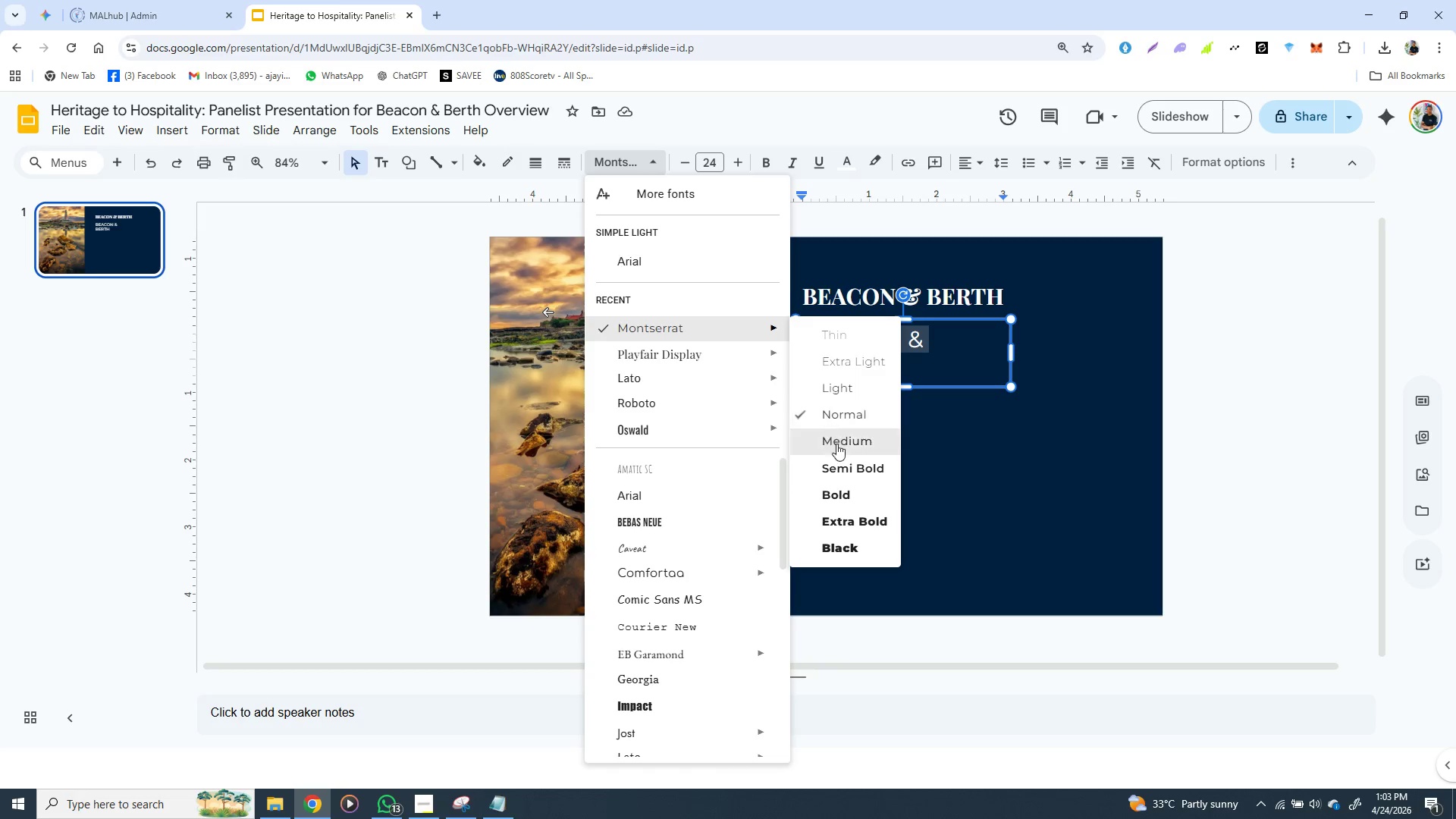 
left_click([846, 463])
 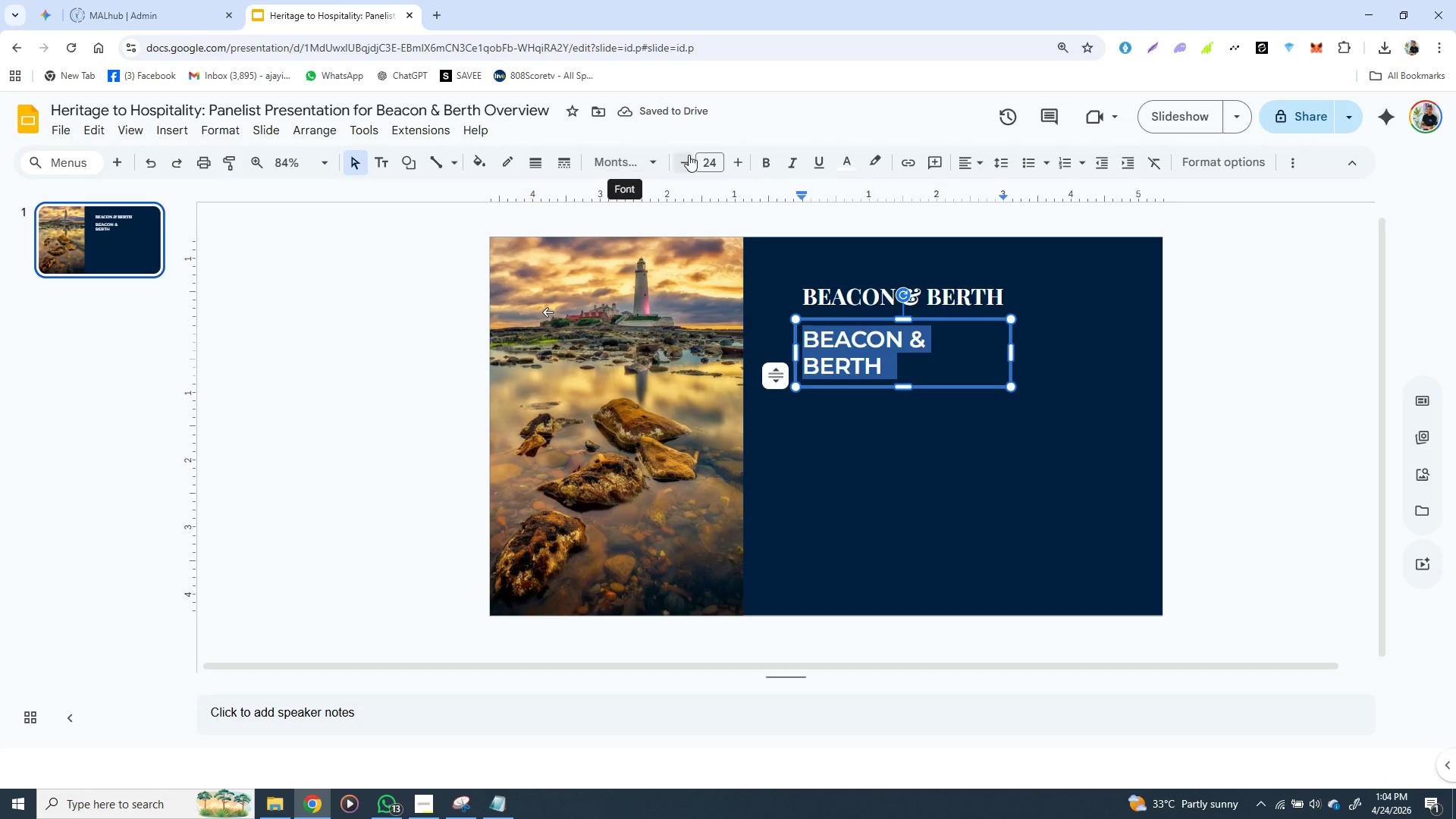 
wait(6.28)
 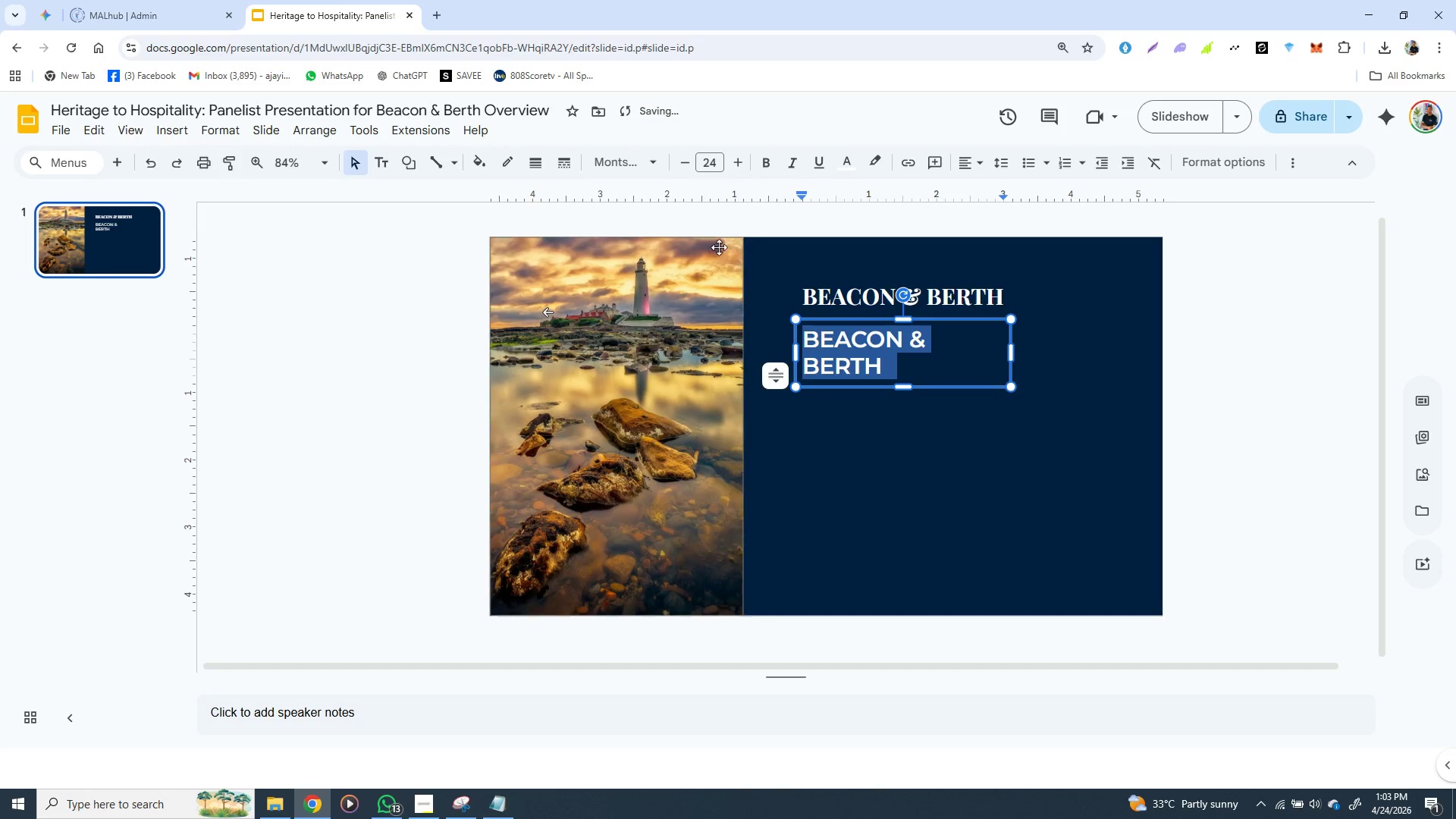 
double_click([718, 159])
 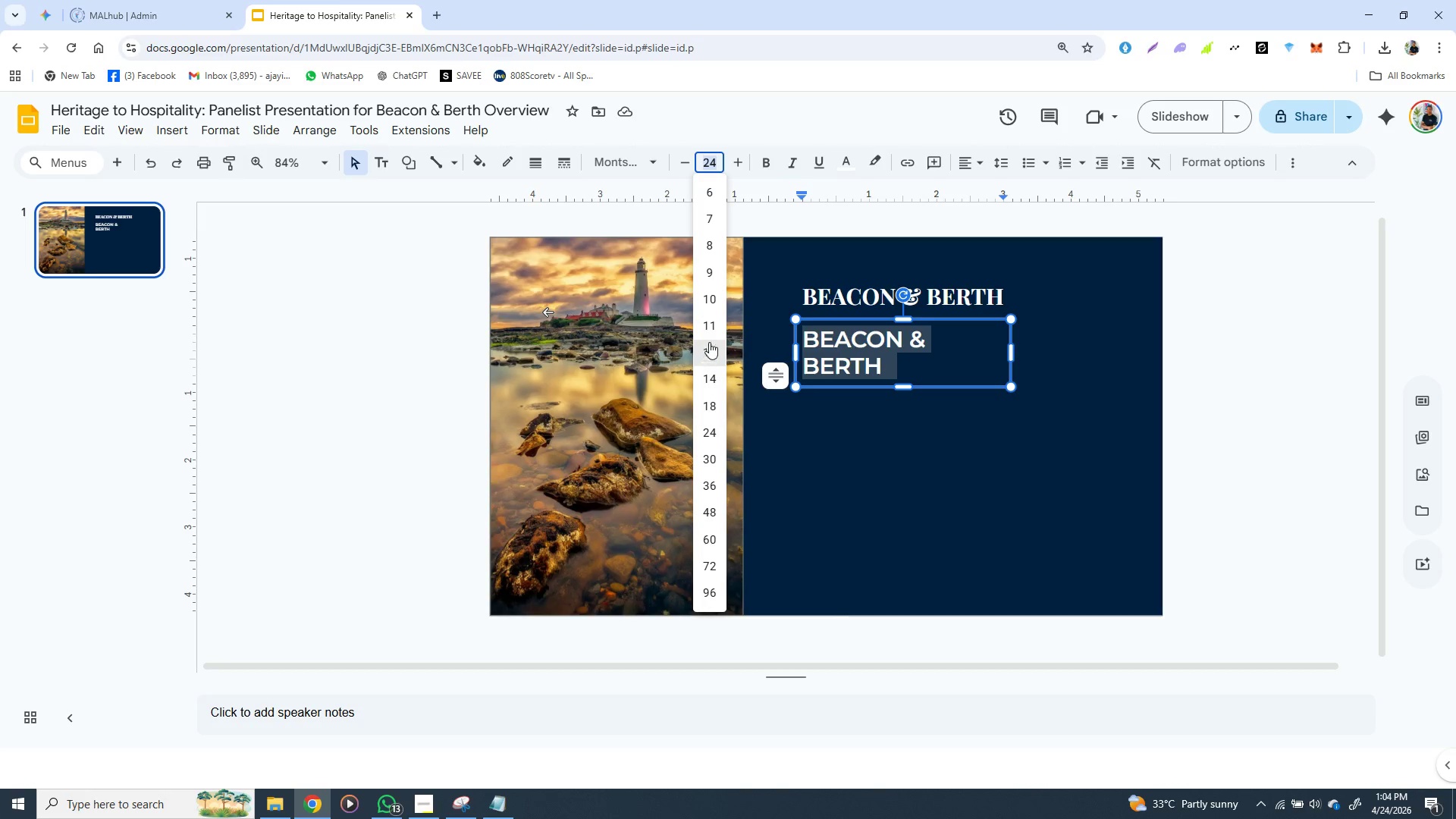 
left_click([710, 331])
 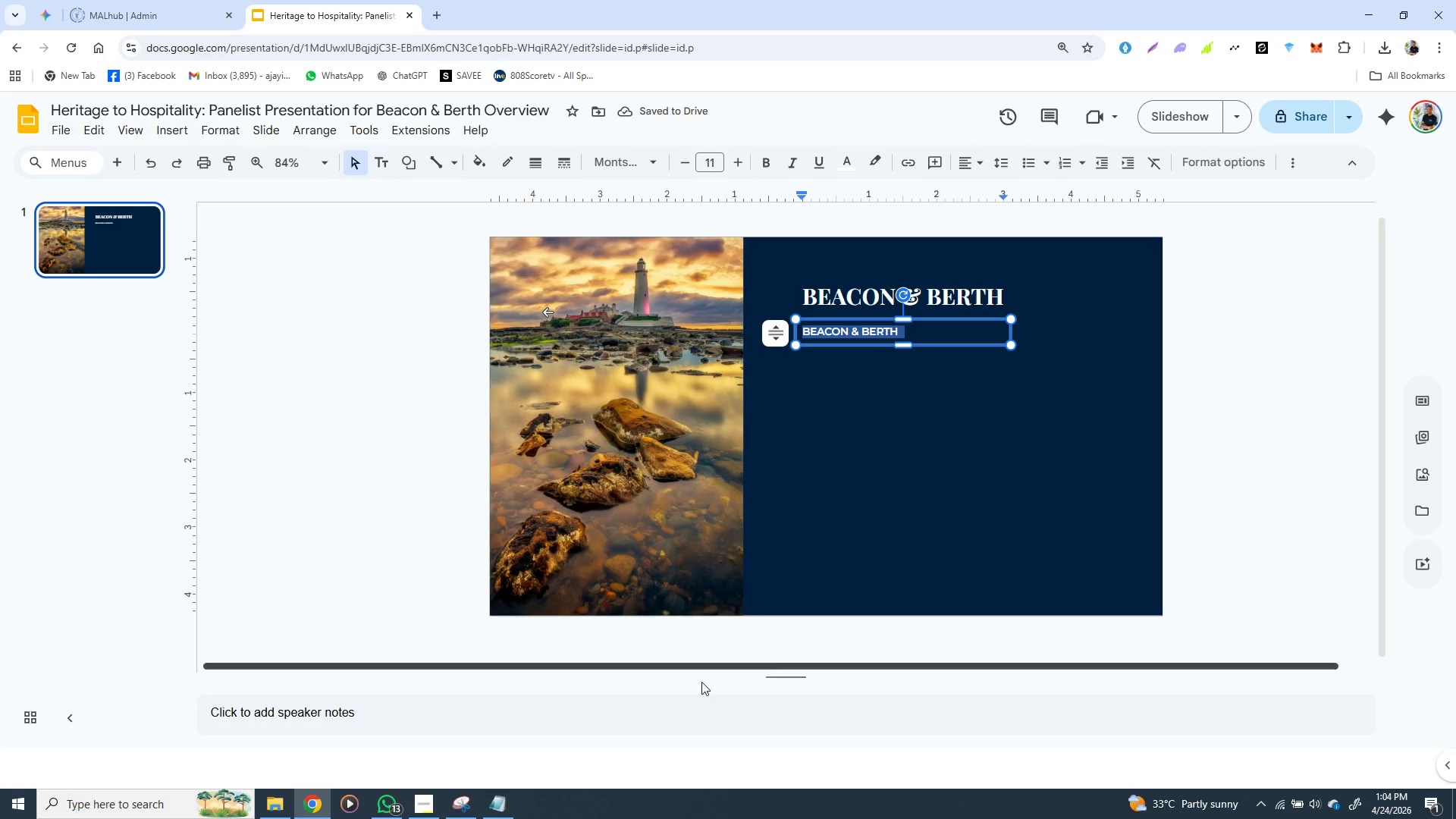 
wait(5.49)
 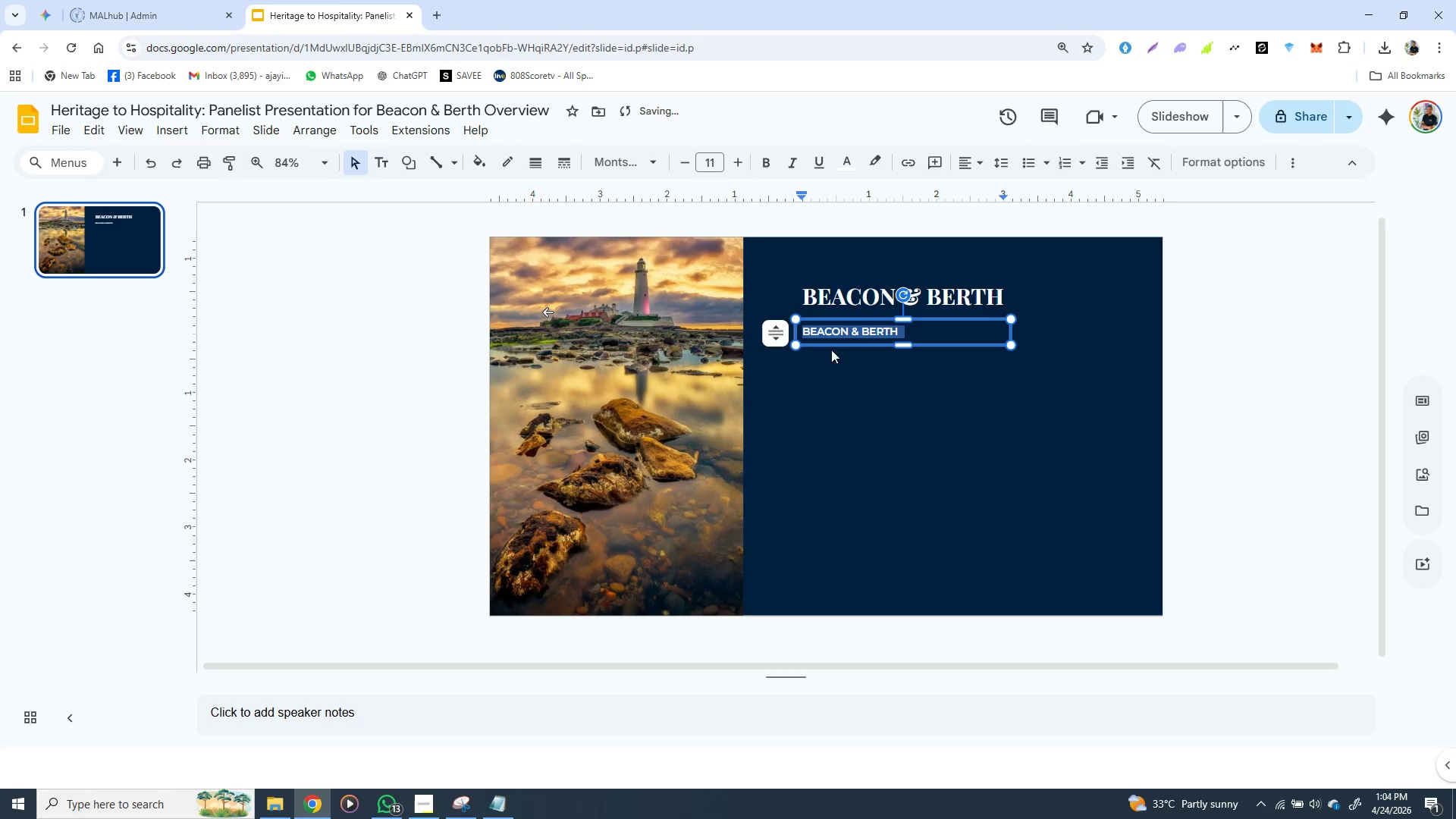 
left_click([504, 799])
 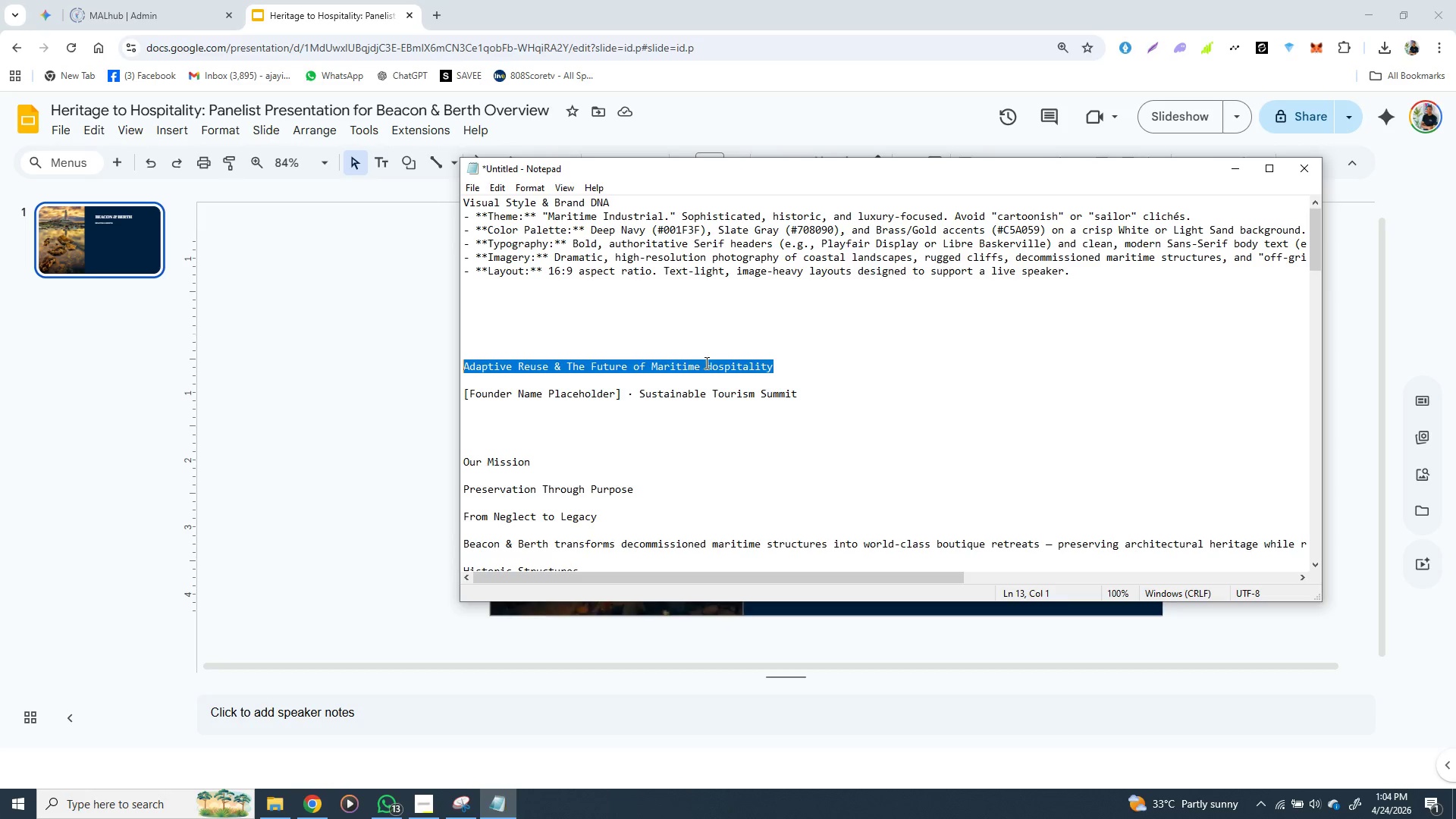 
key(Control+X)
 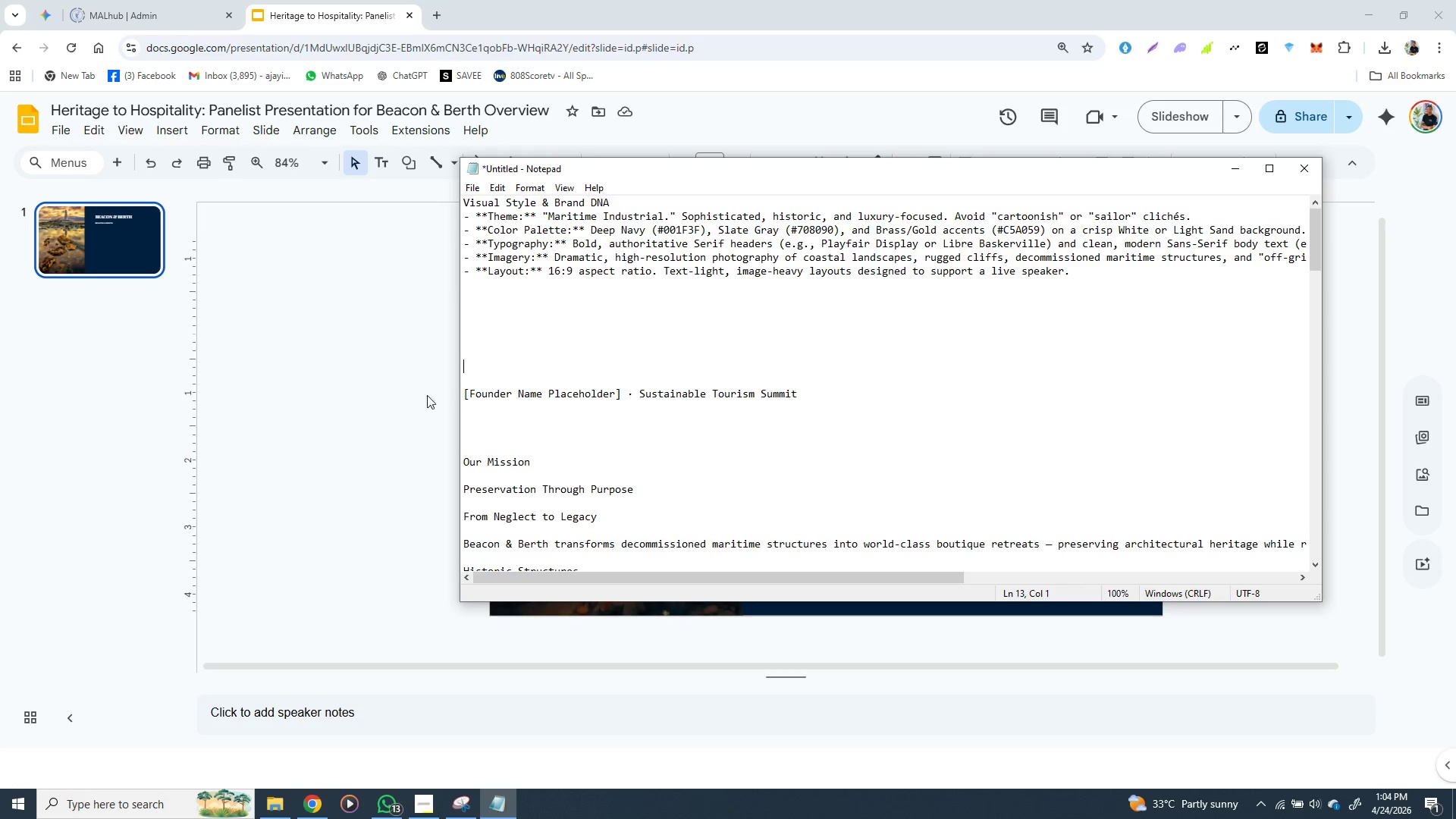 
left_click([406, 400])
 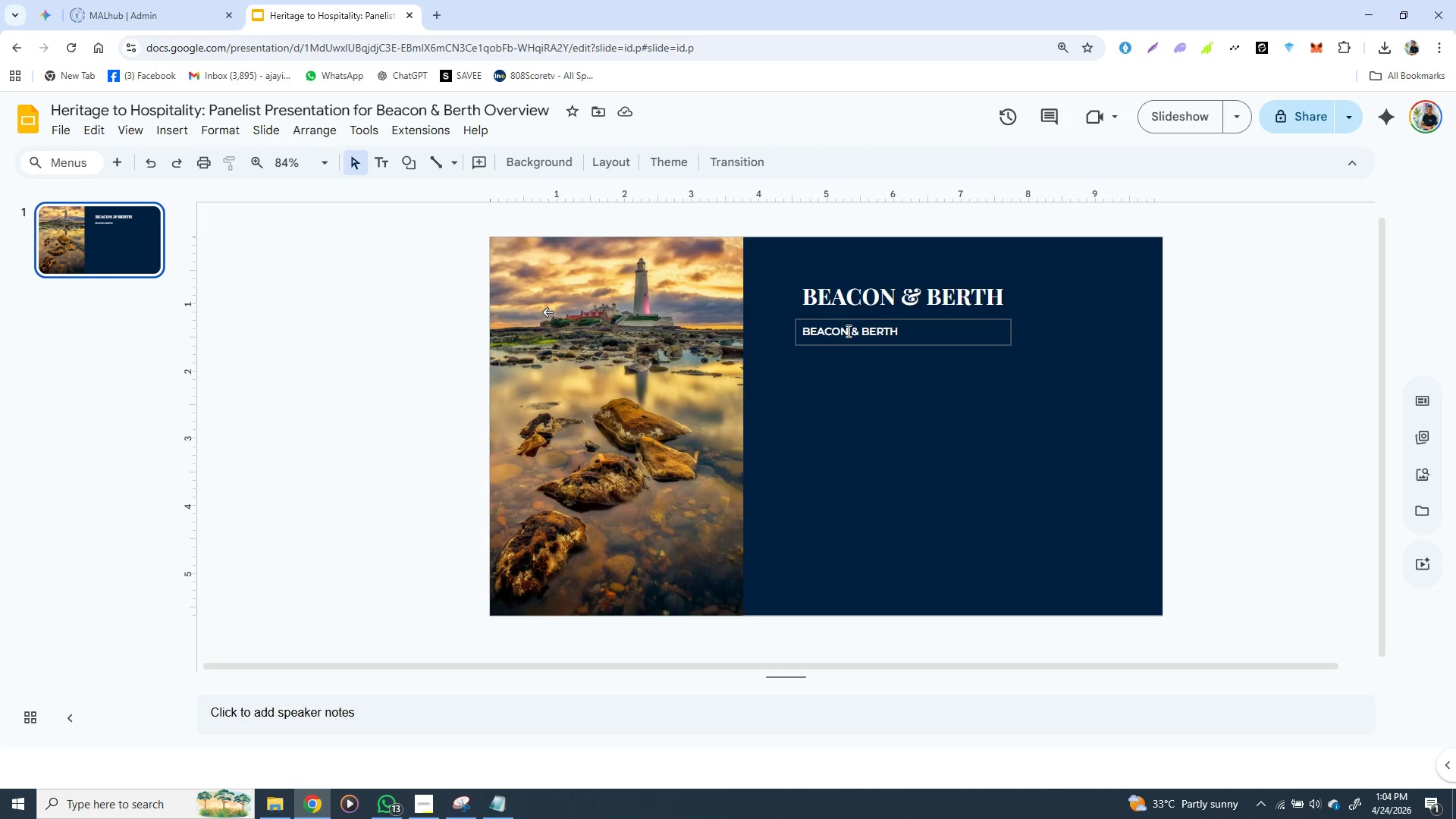 
left_click([847, 331])
 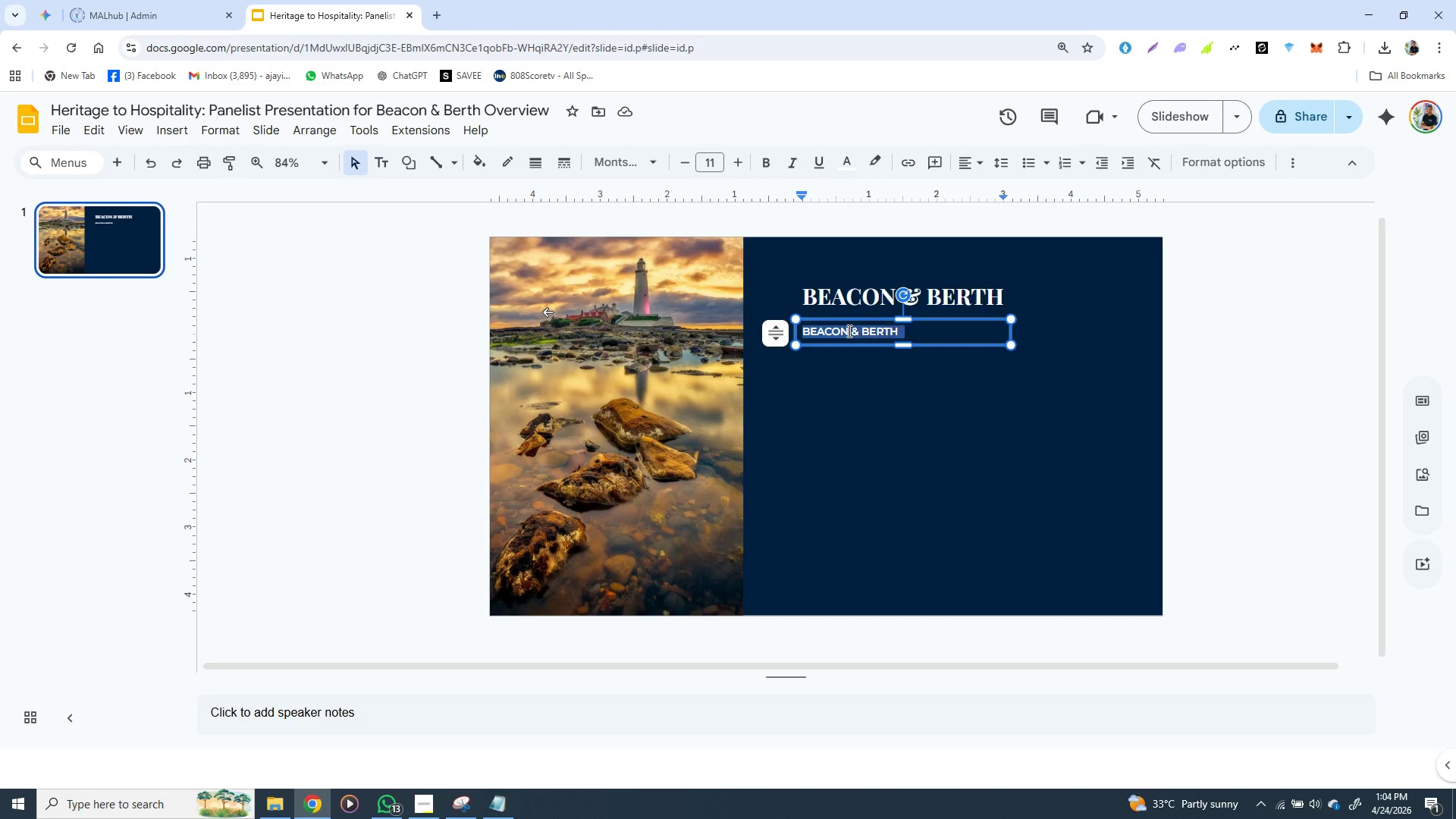 
triple_click([848, 331])
 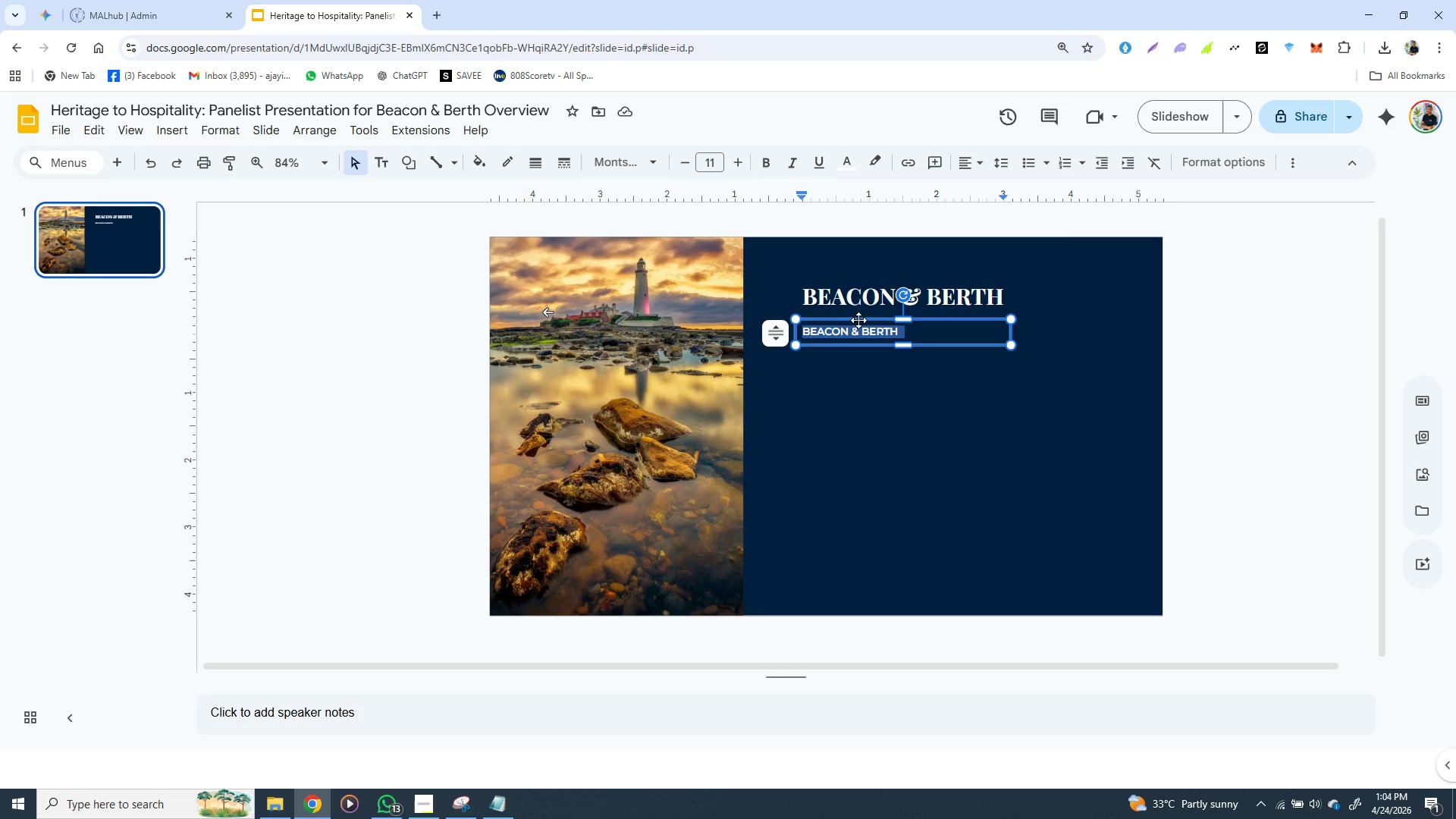 
hold_key(key=ControlLeft, duration=1.53)
 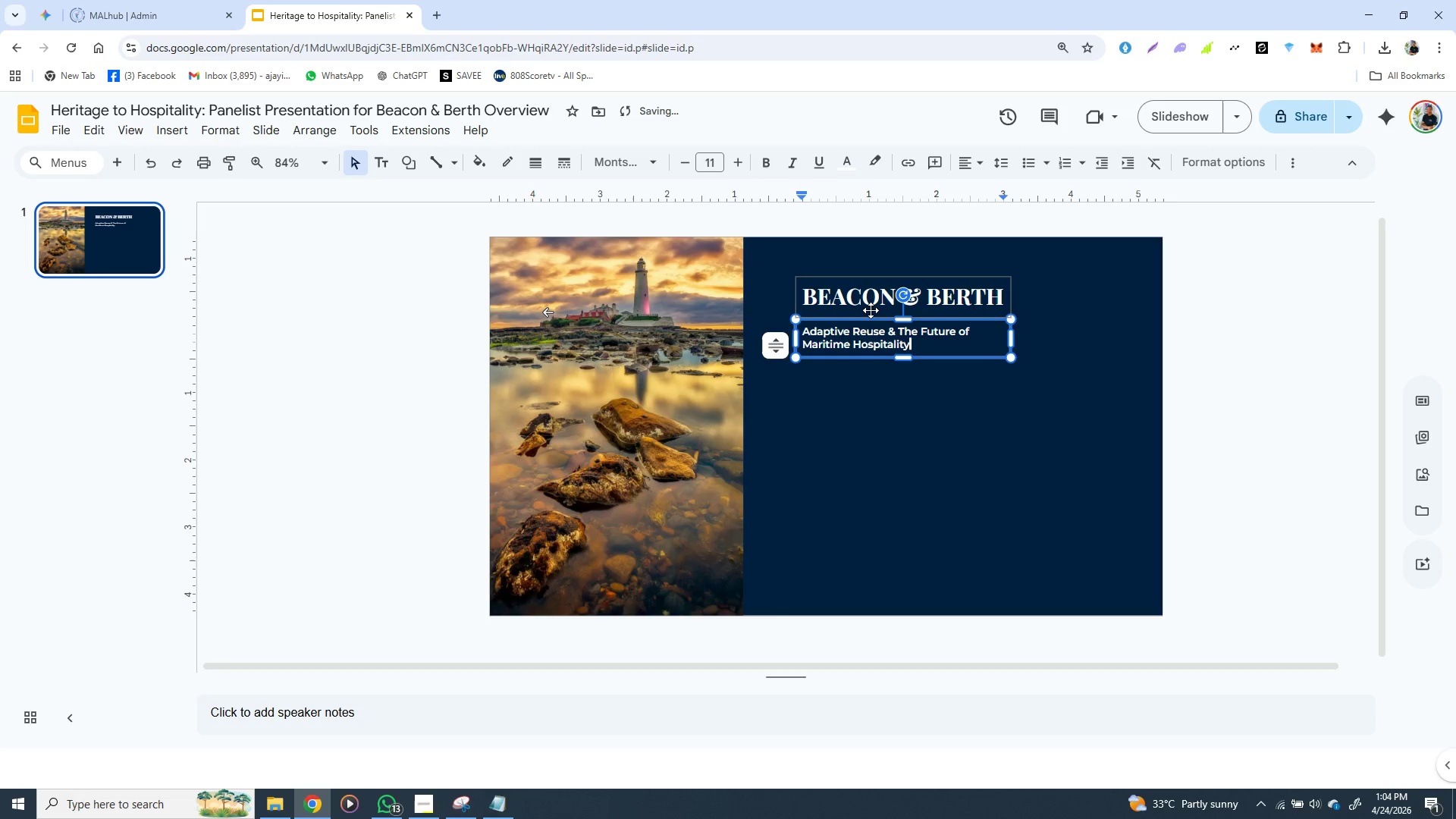 
key(Control+V)
 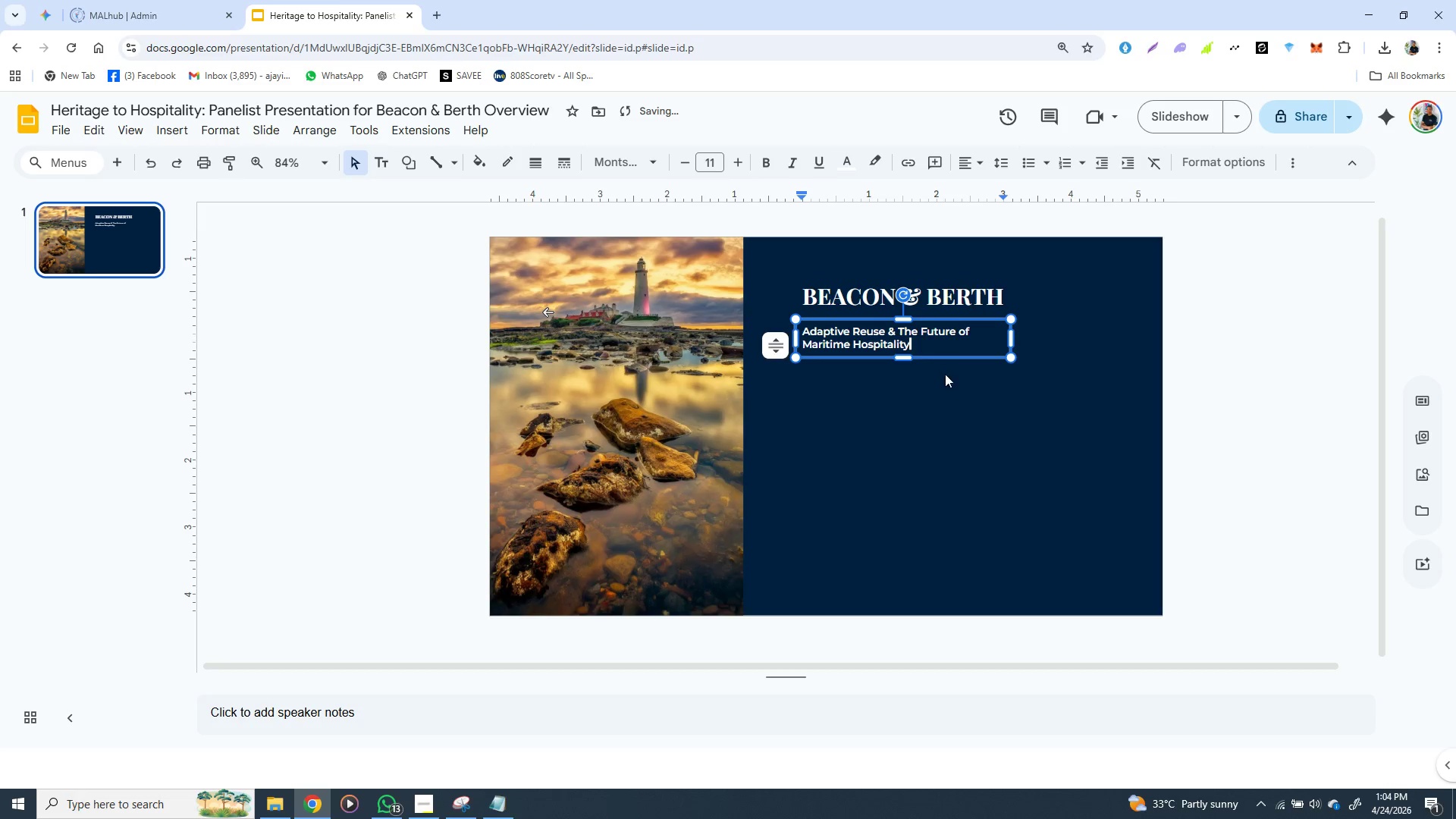 
left_click([932, 385])
 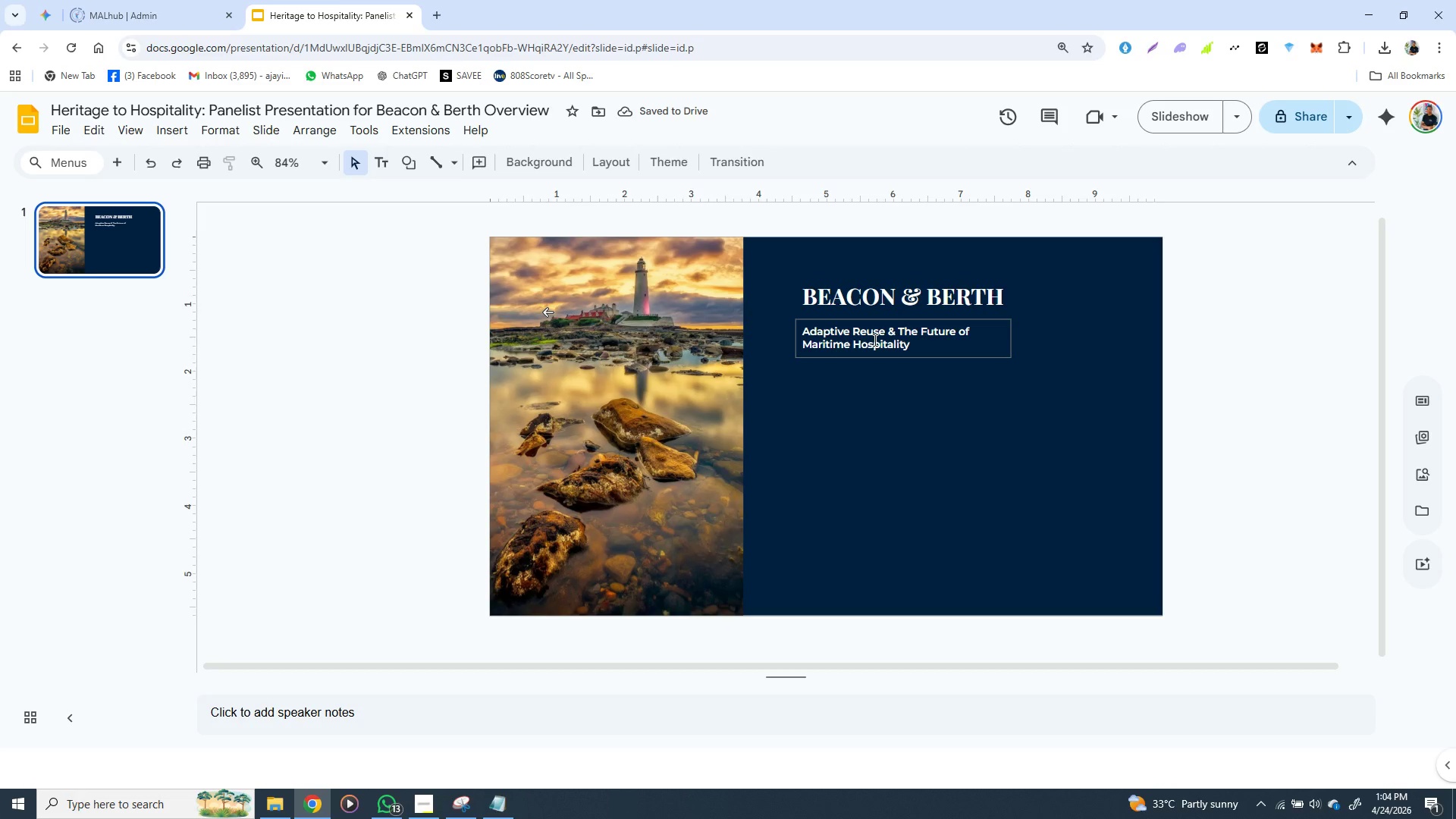 
double_click([874, 339])
 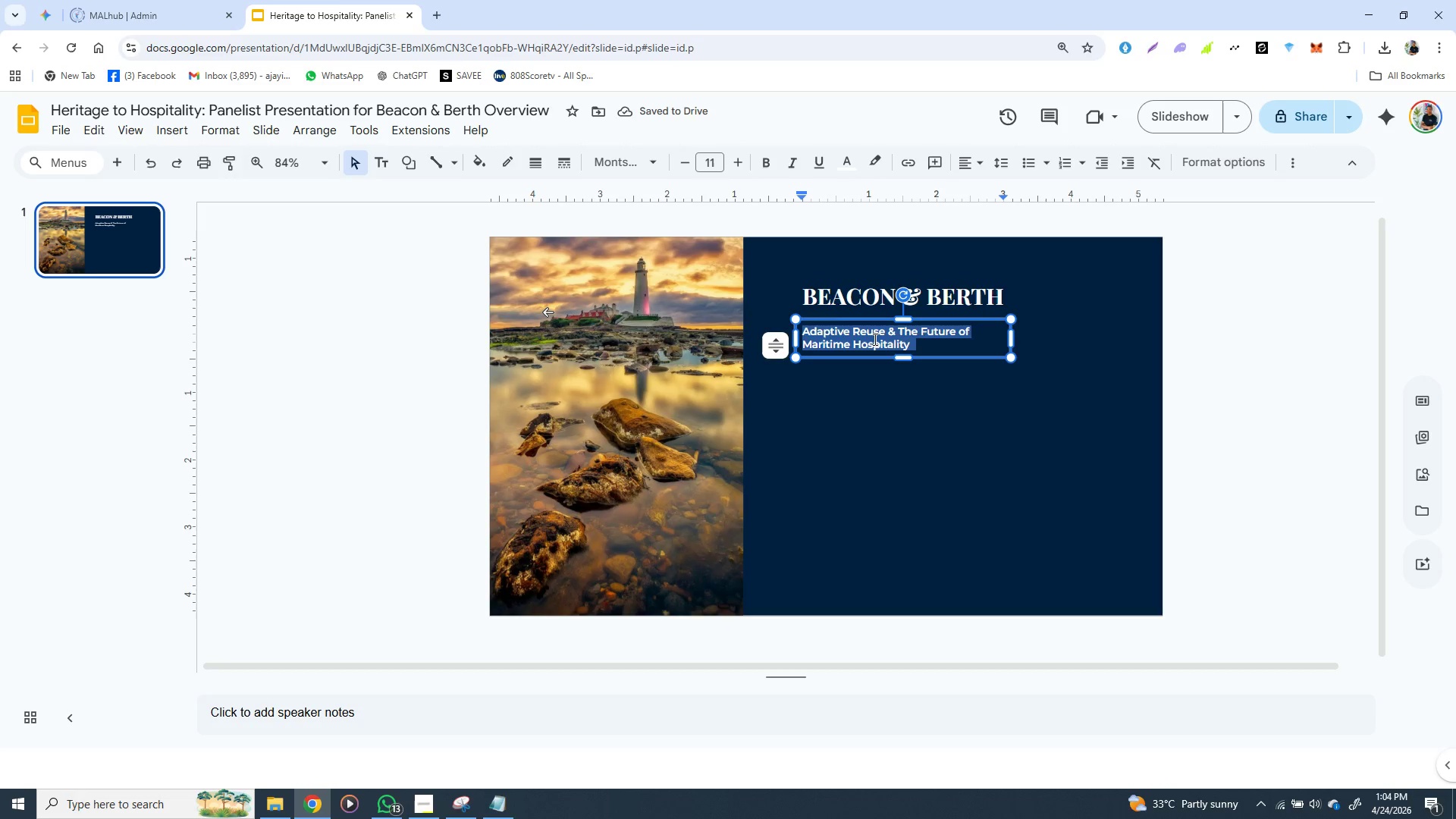 
triple_click([874, 339])
 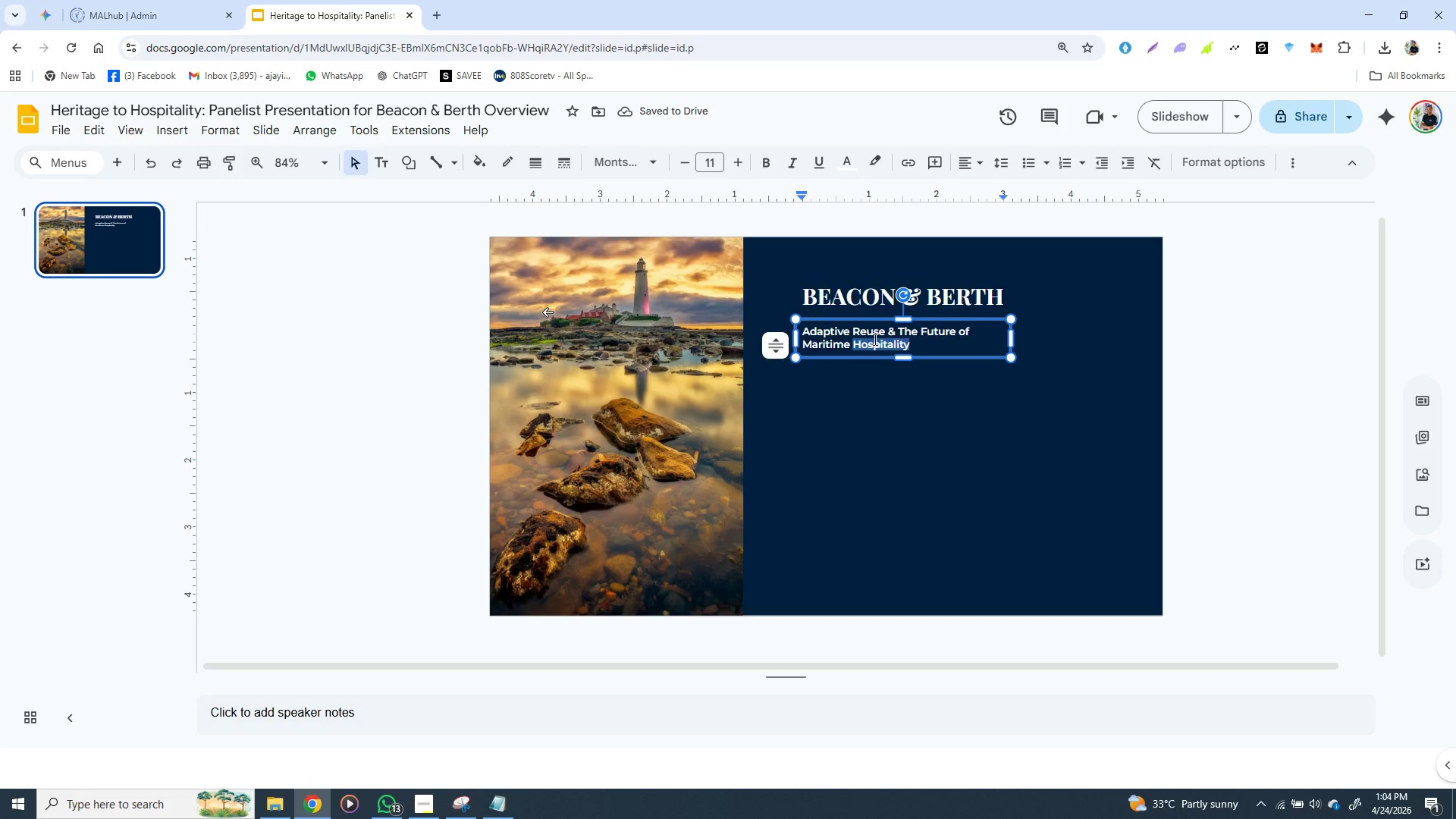 
triple_click([874, 339])
 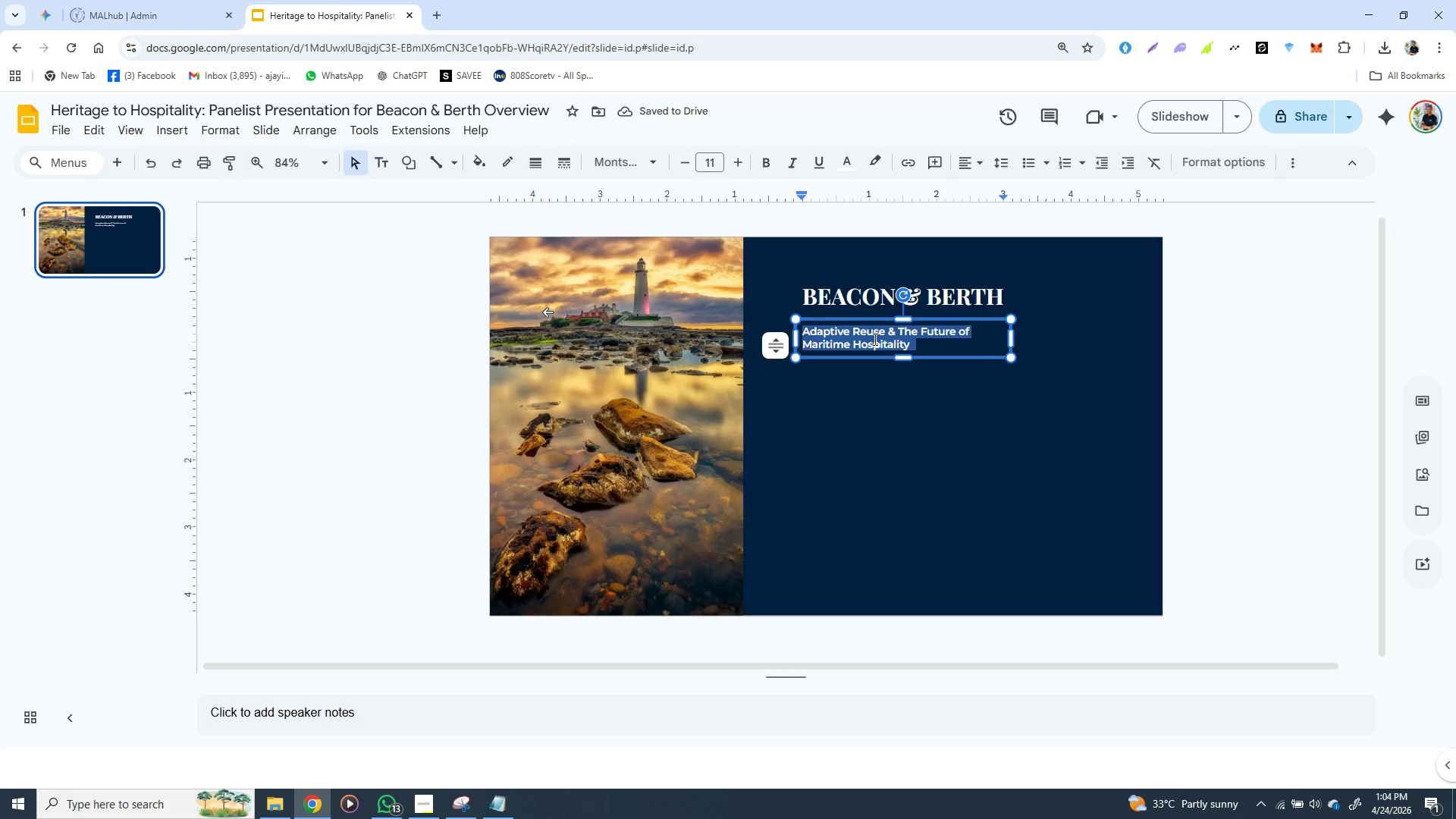 
triple_click([874, 339])
 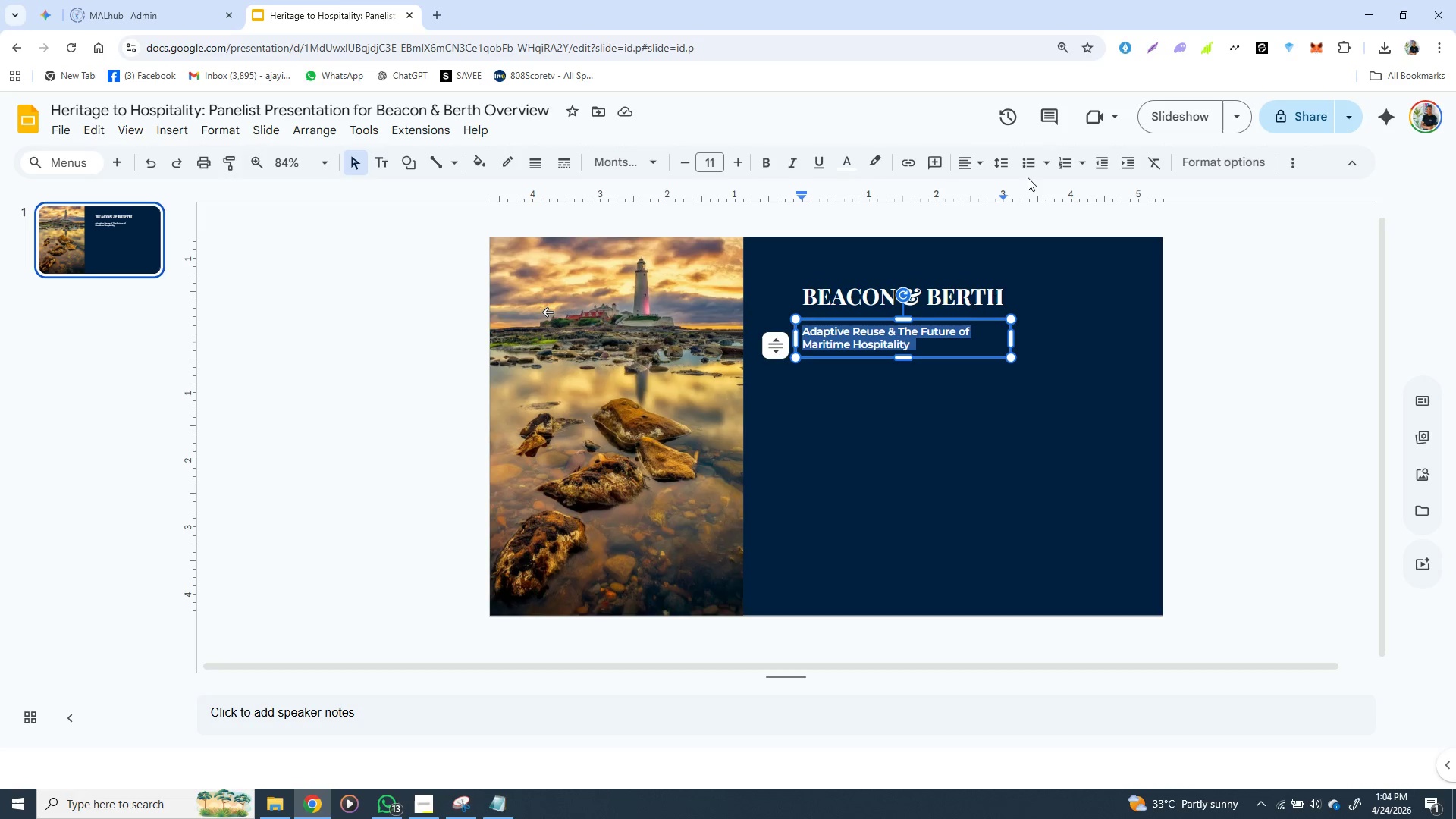 
left_click([1004, 166])
 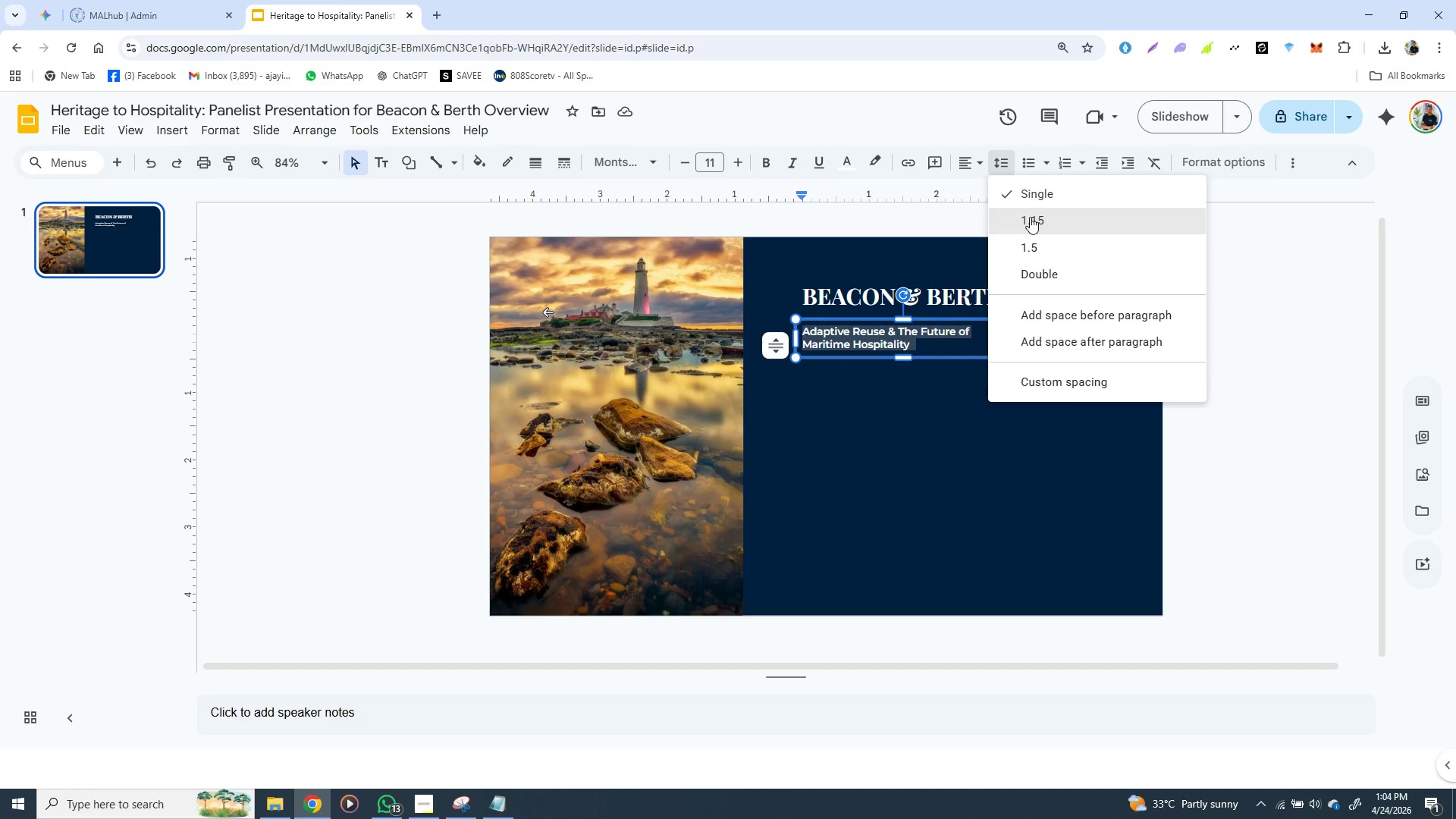 
left_click([1030, 217])
 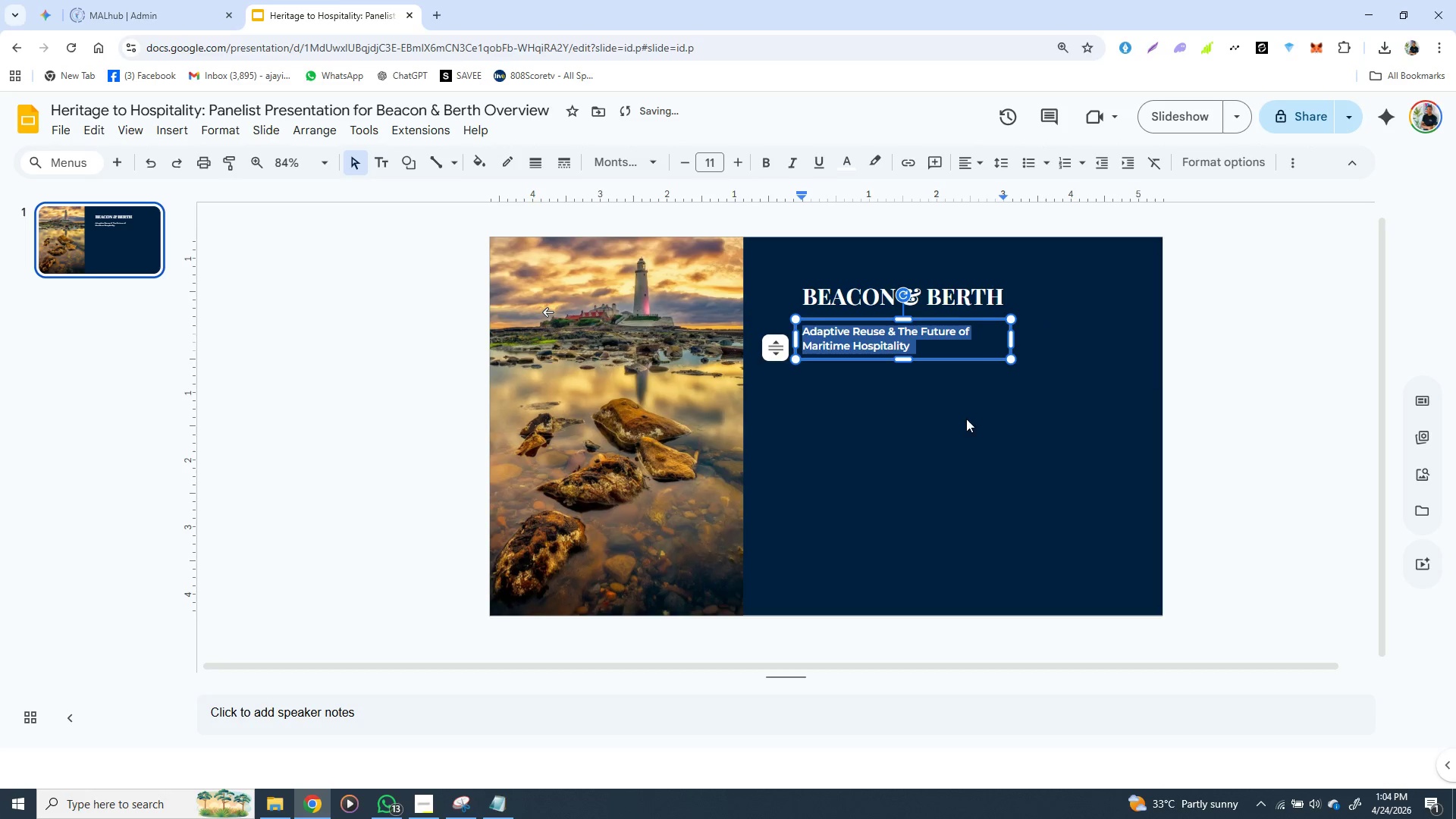 
left_click([966, 419])
 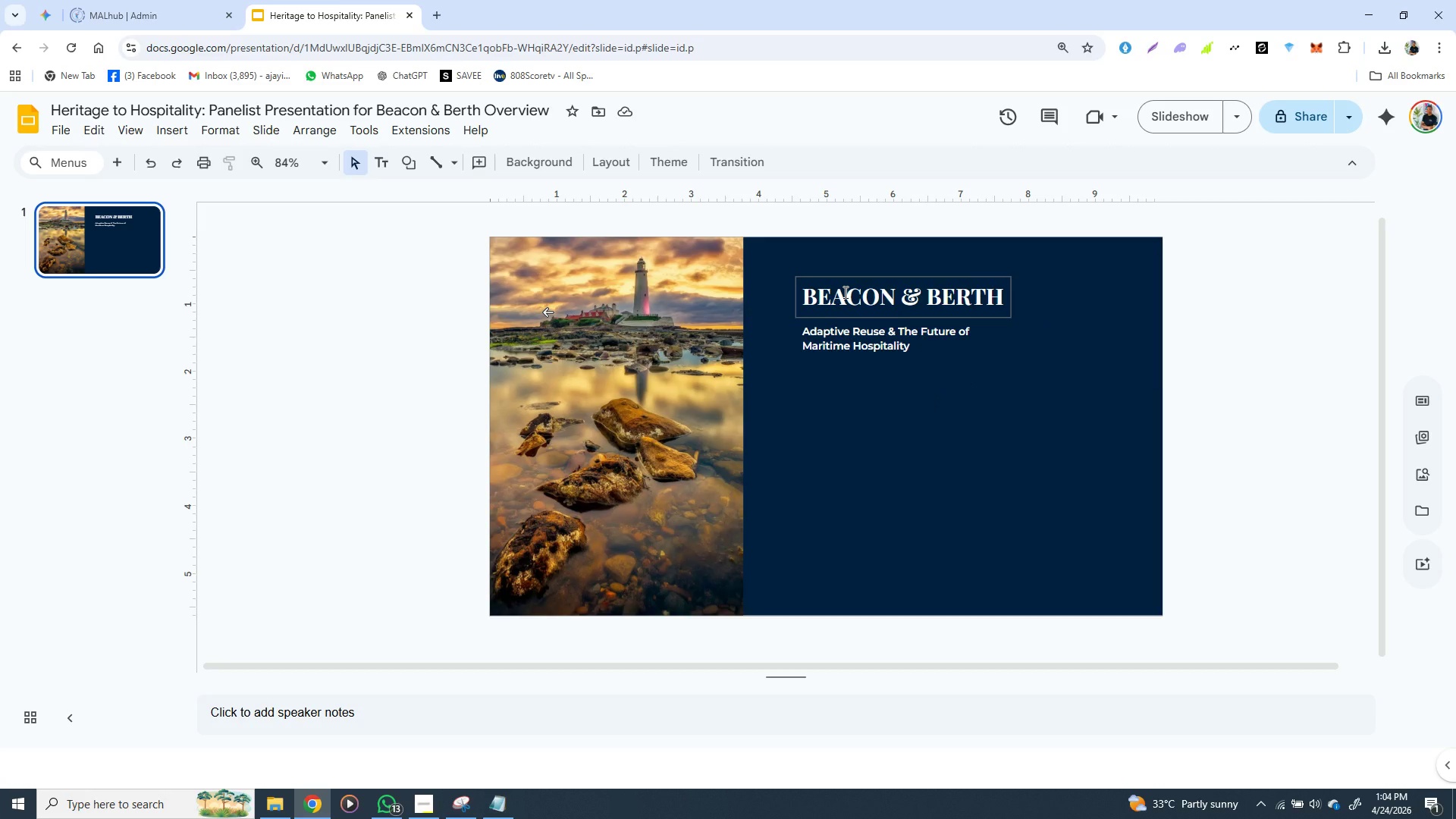 
wait(7.51)
 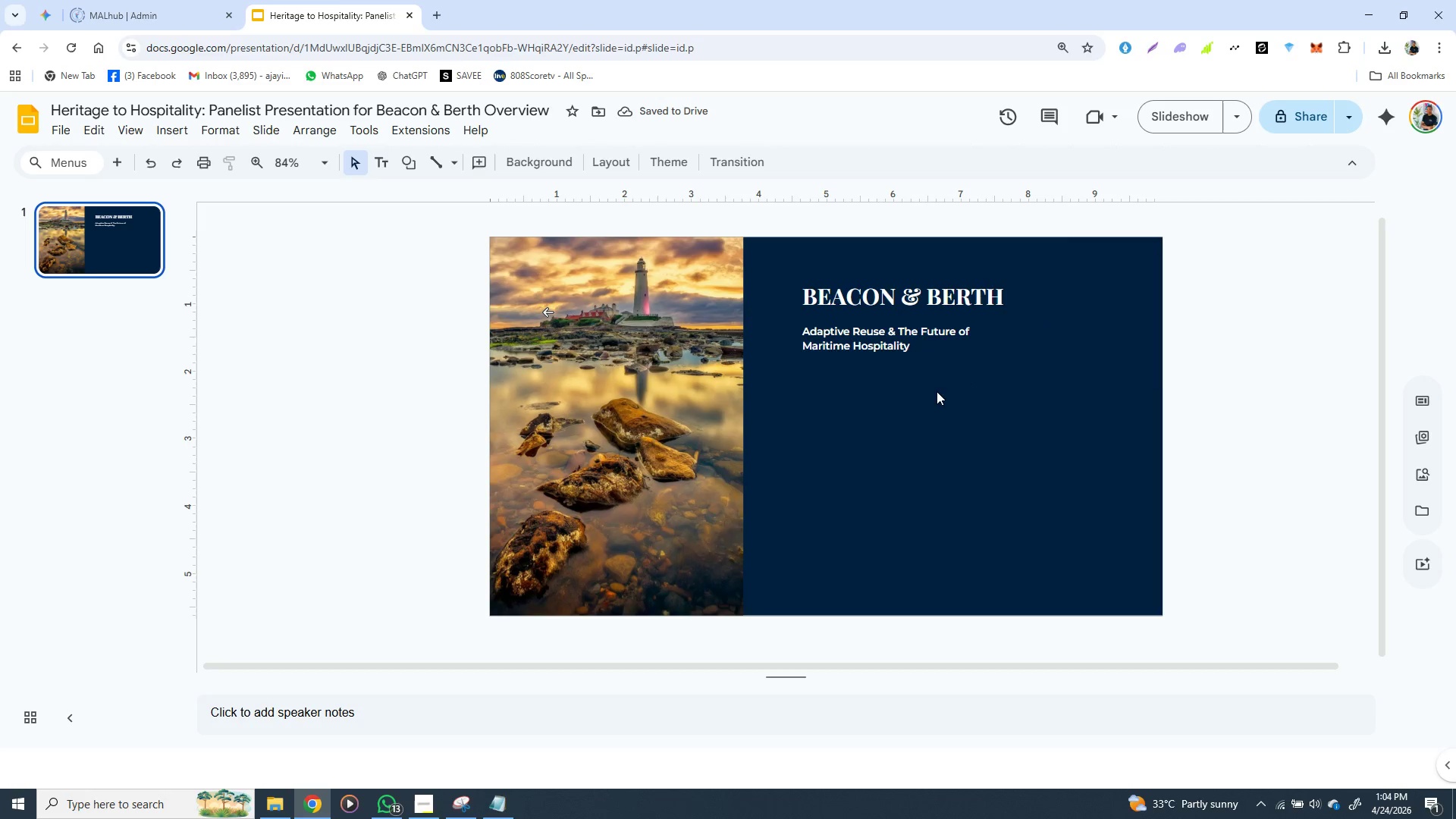 
double_click([849, 337])
 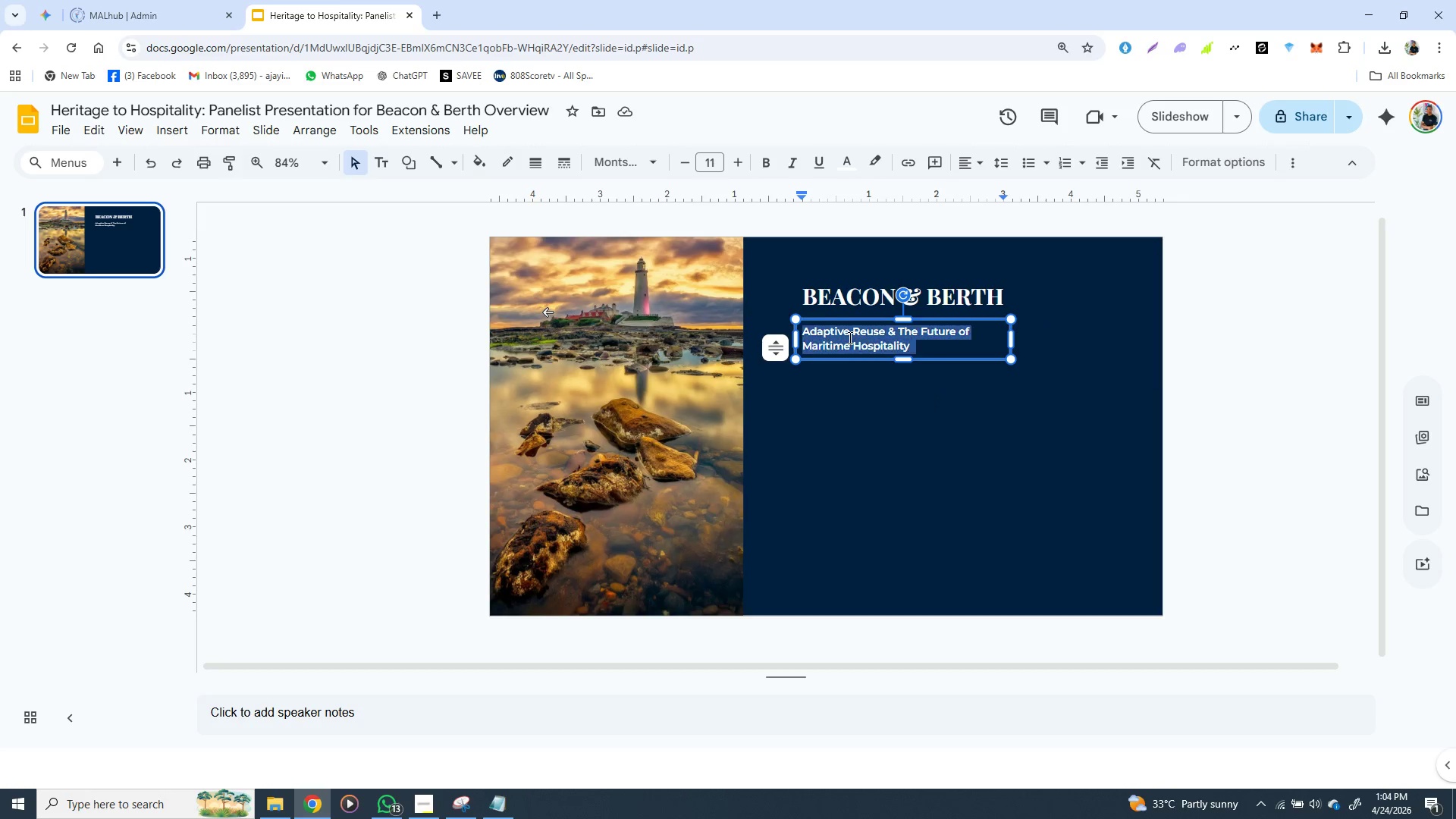 
triple_click([849, 337])
 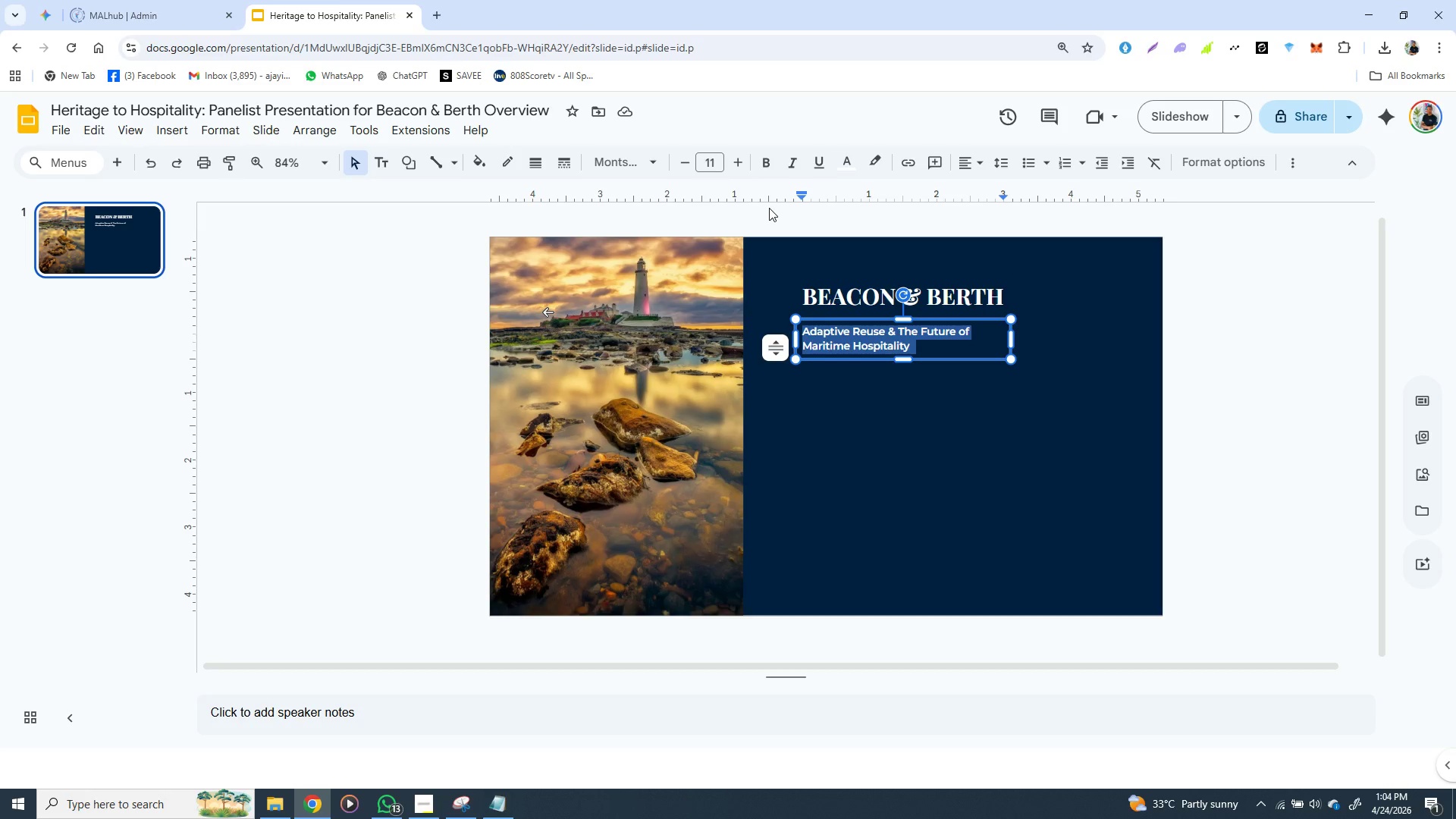 
mouse_move([744, 171])
 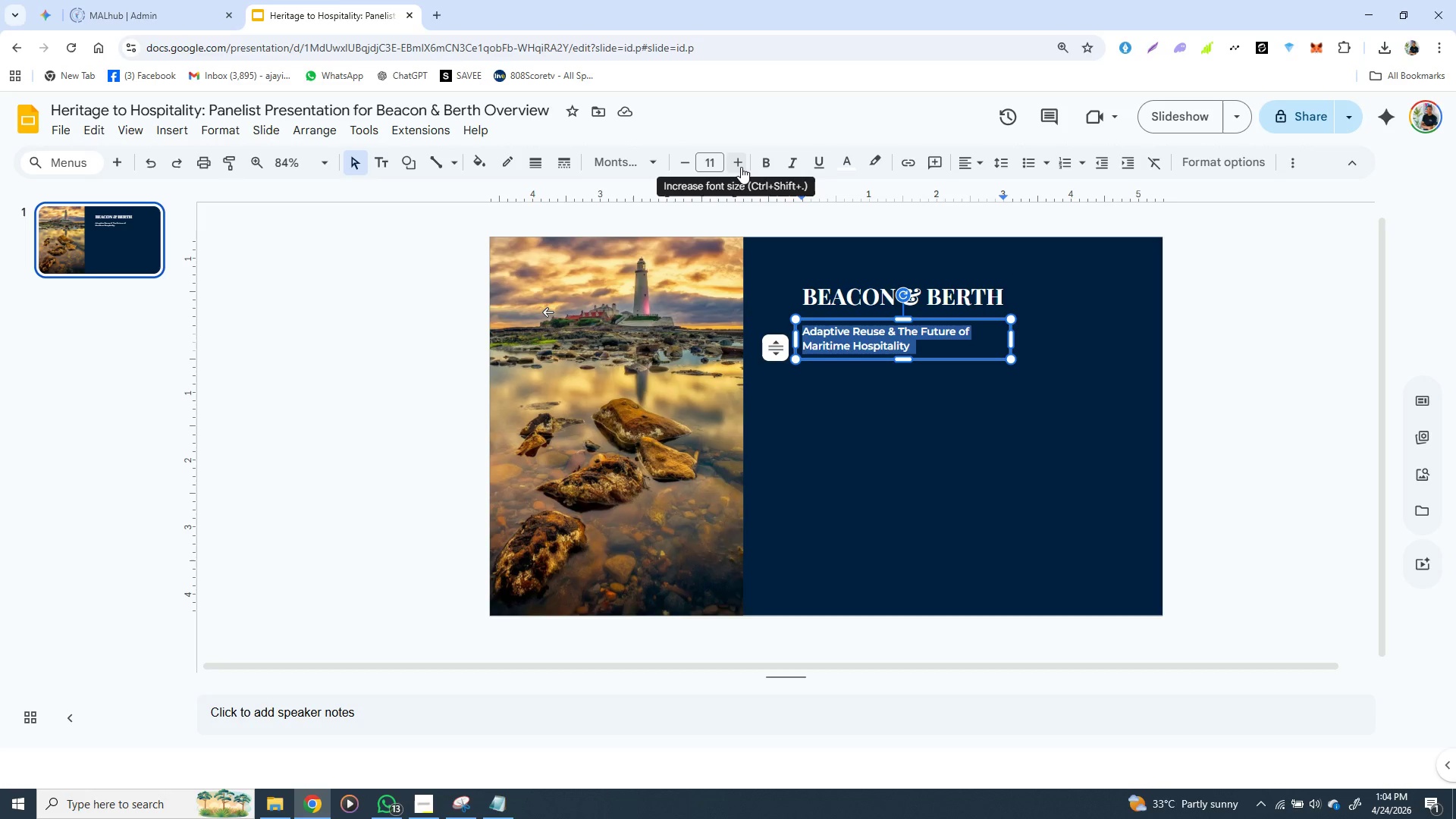 
wait(7.53)
 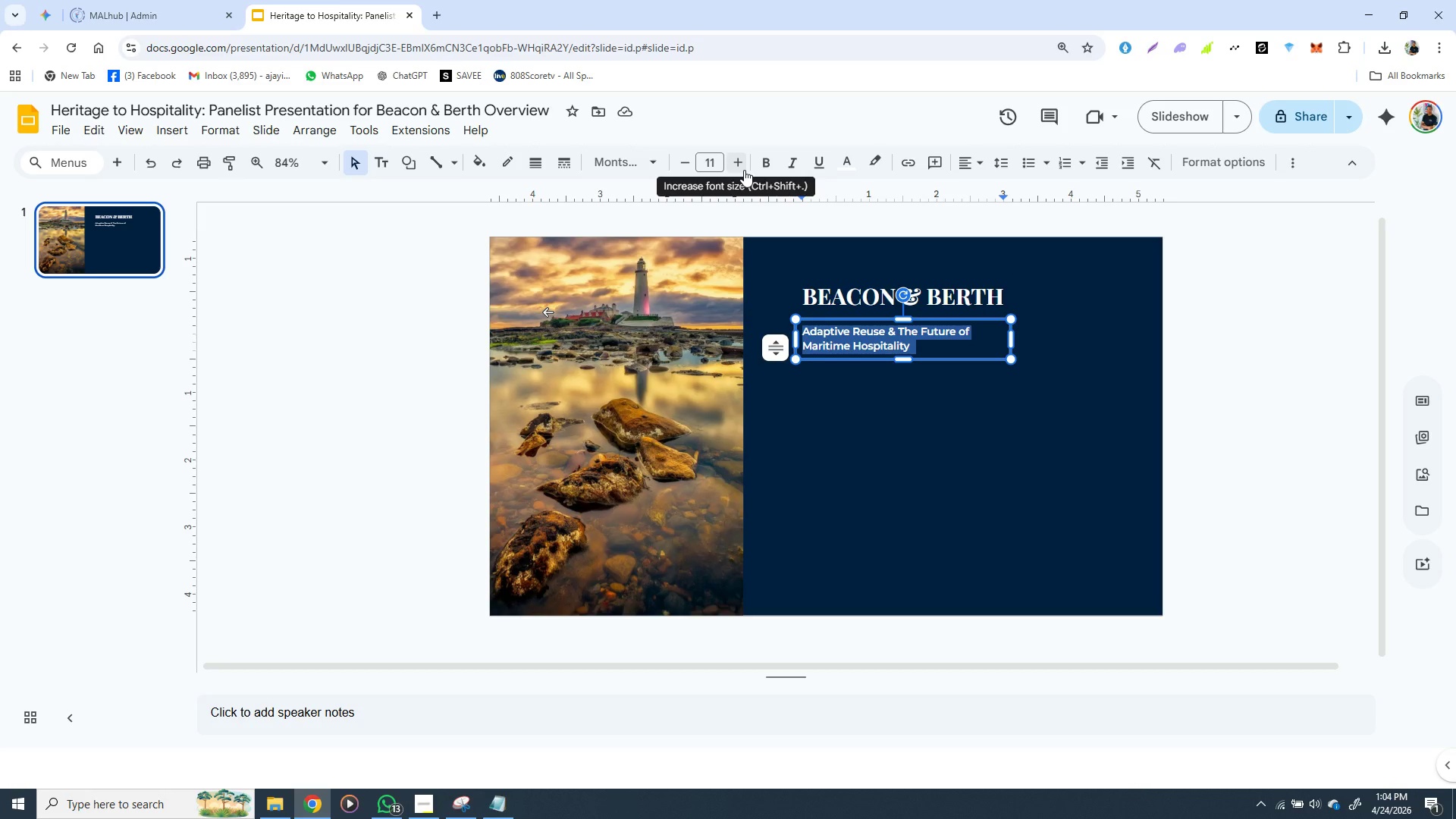 
mouse_move([657, 185])
 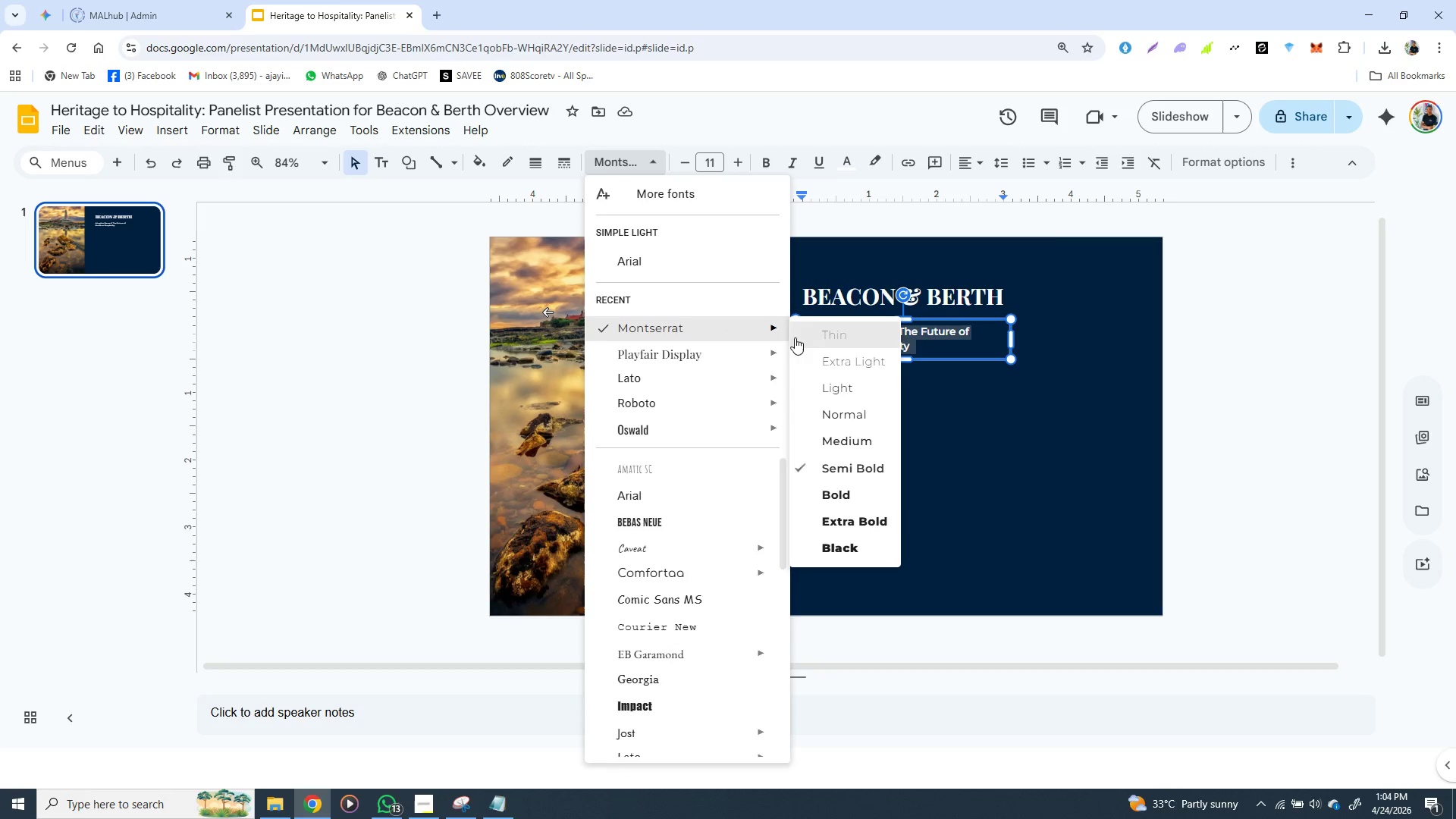 
wait(6.53)
 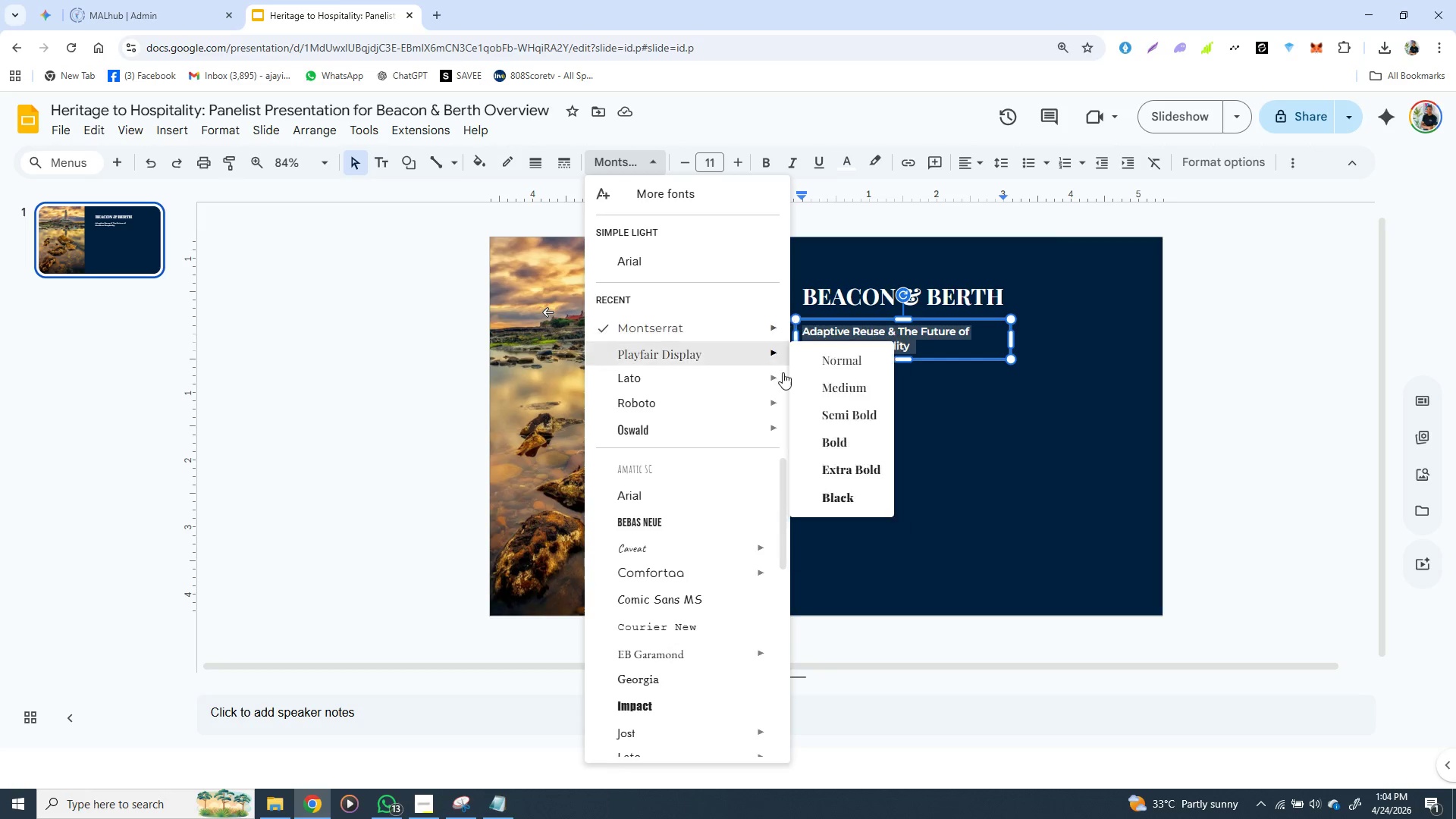 
left_click([852, 431])
 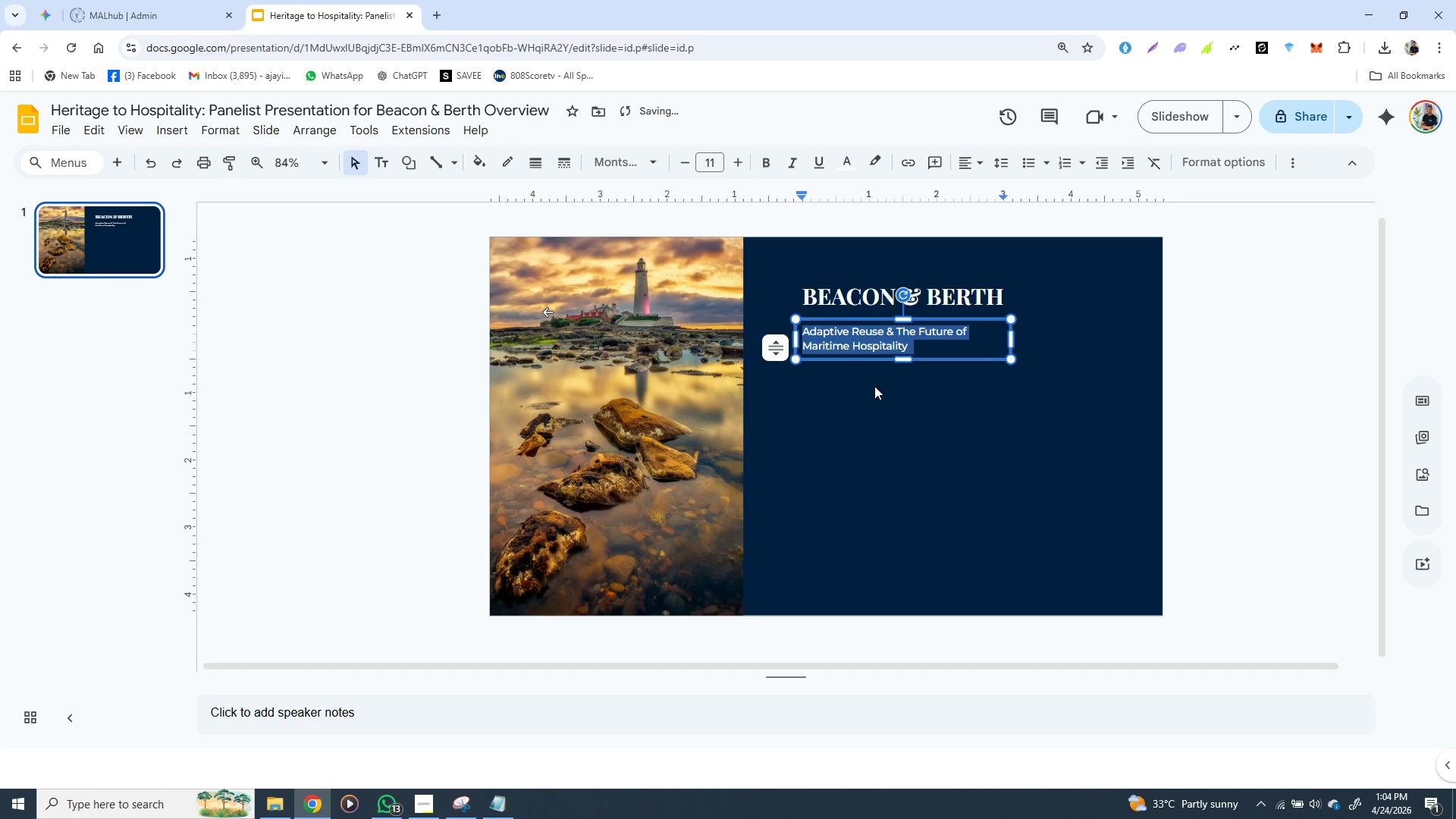 
left_click([874, 386])
 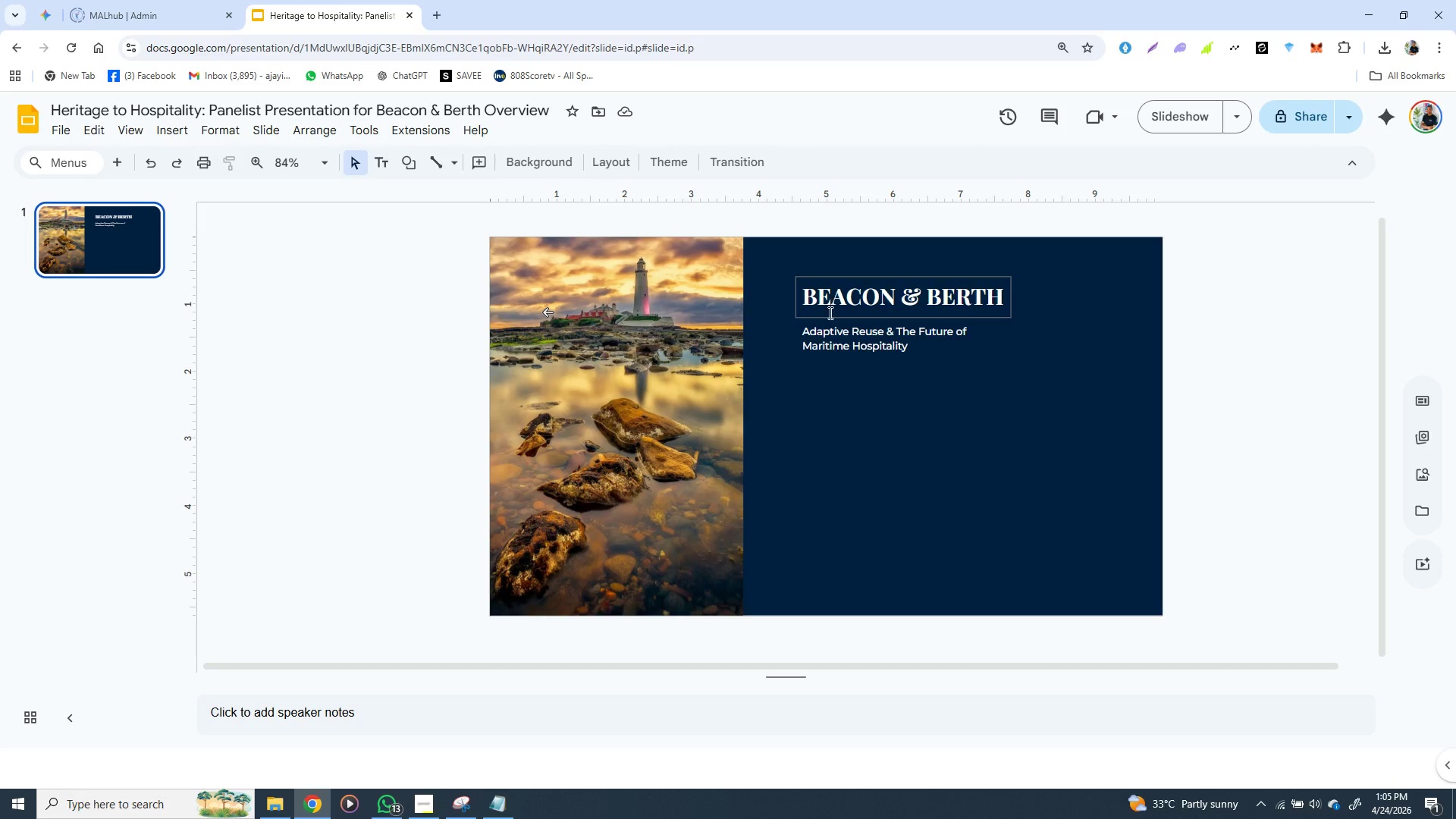 
wait(7.06)
 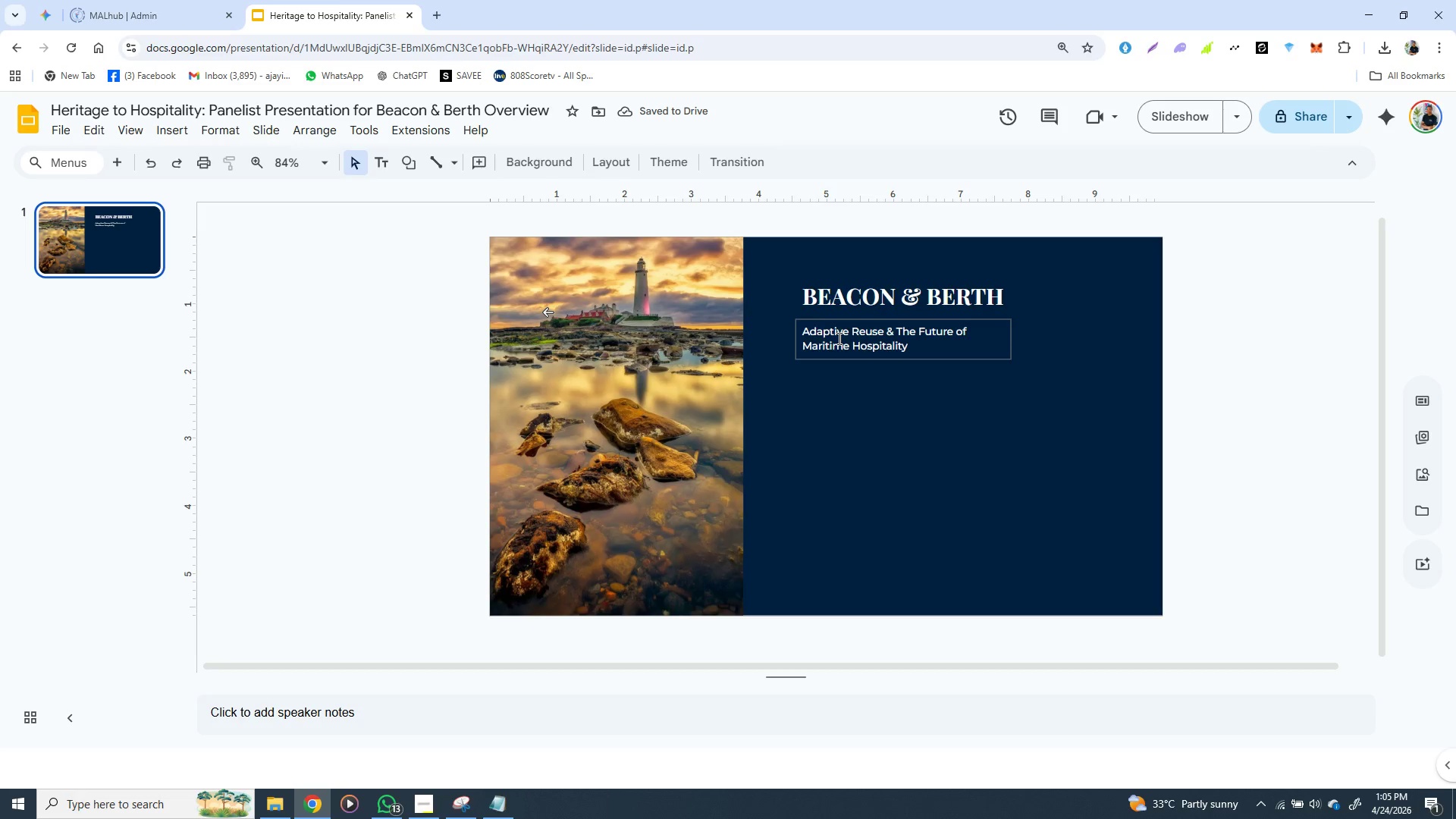 
left_click([824, 322])
 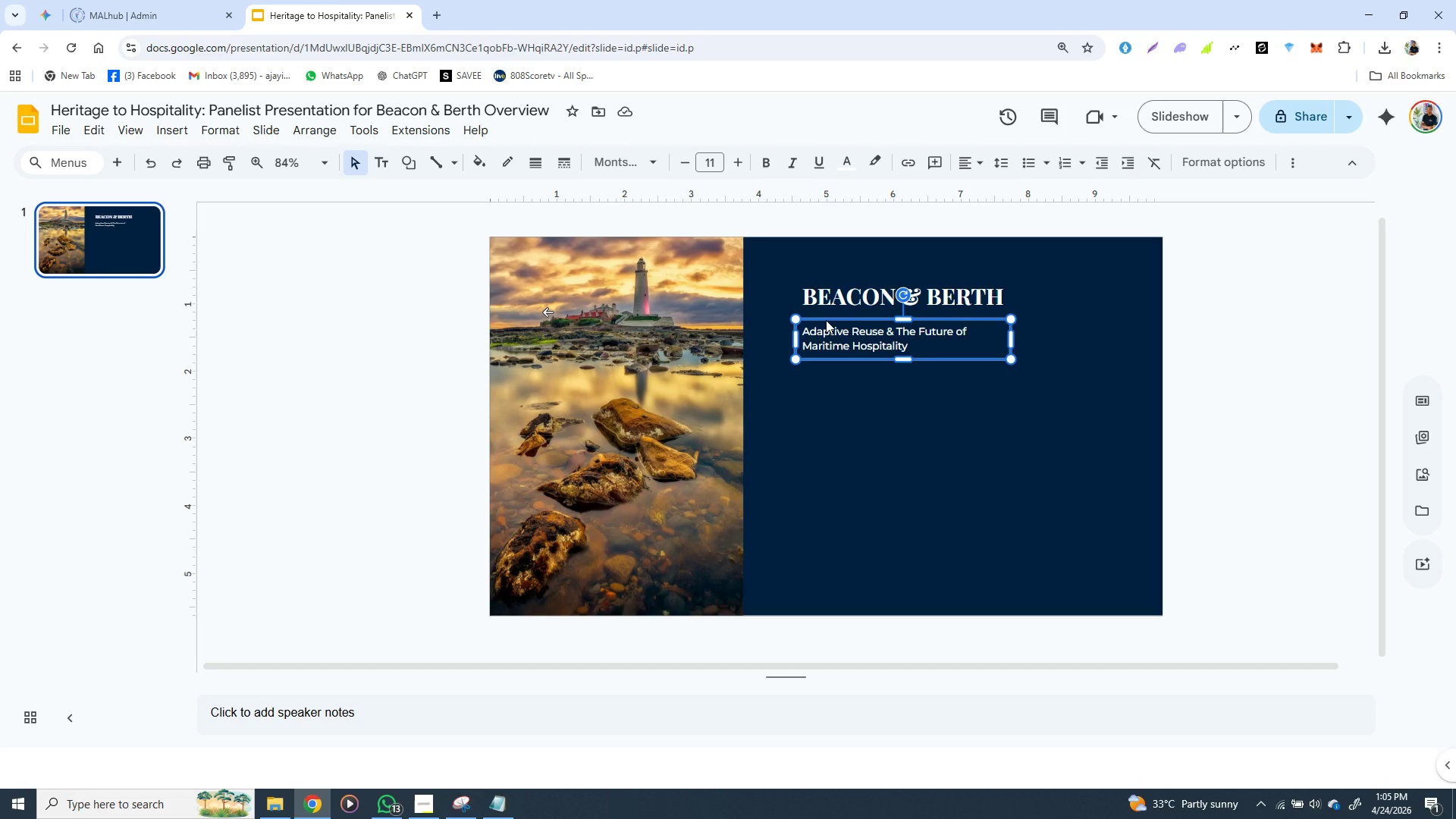 
key(Control+D)
 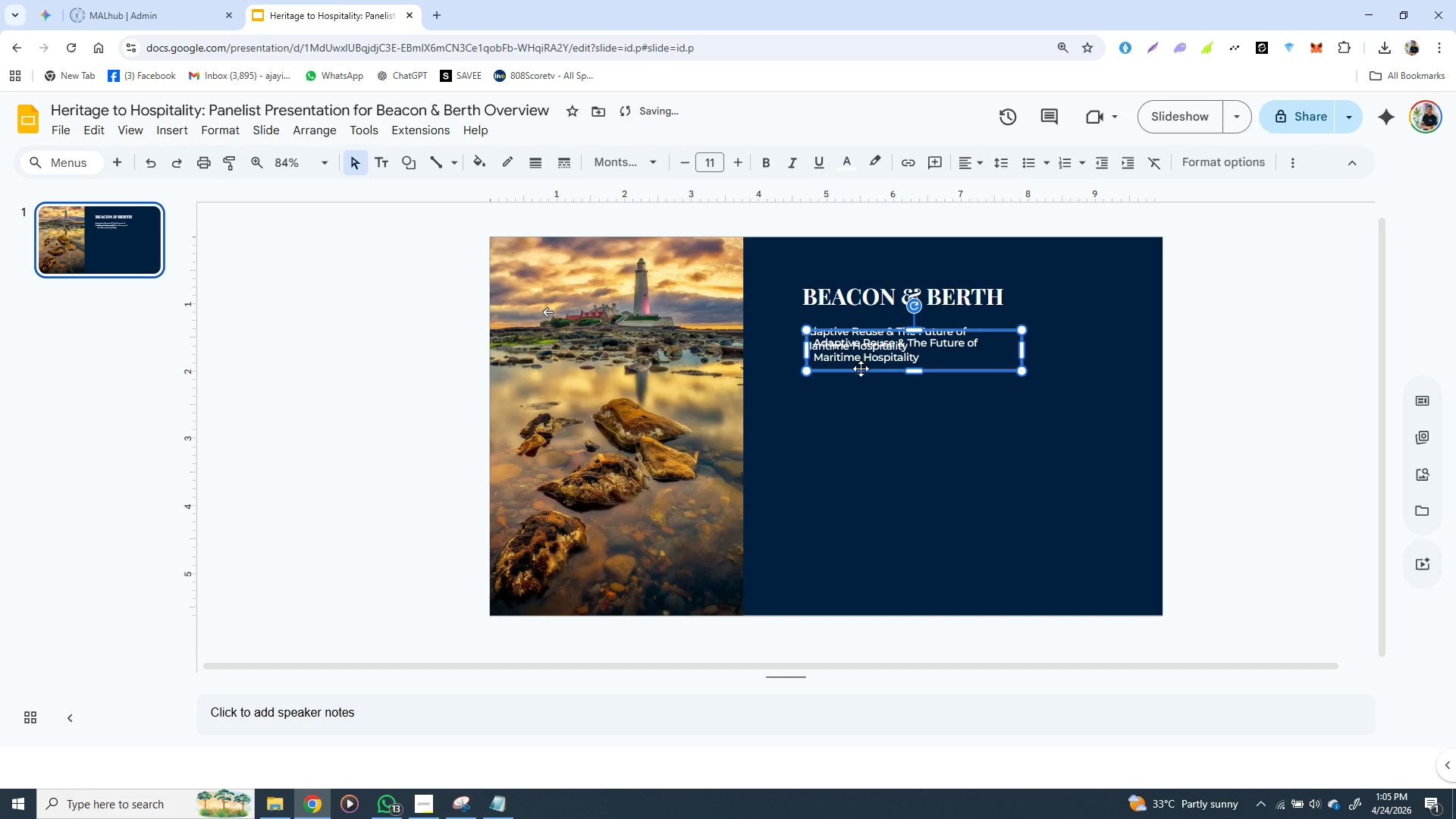 
left_click_drag(start_coordinate=[859, 368], to_coordinate=[852, 419])
 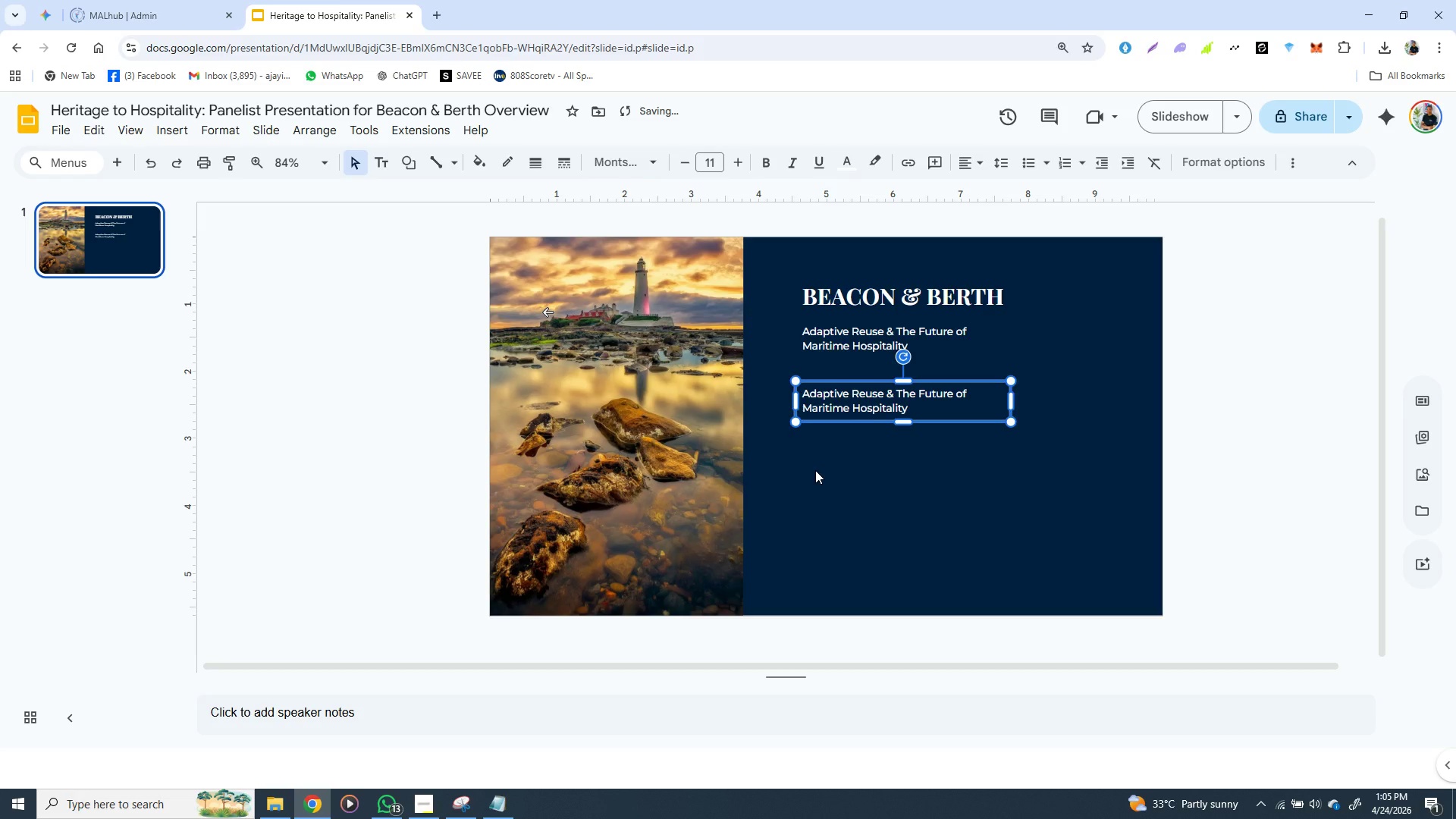 
left_click([815, 470])
 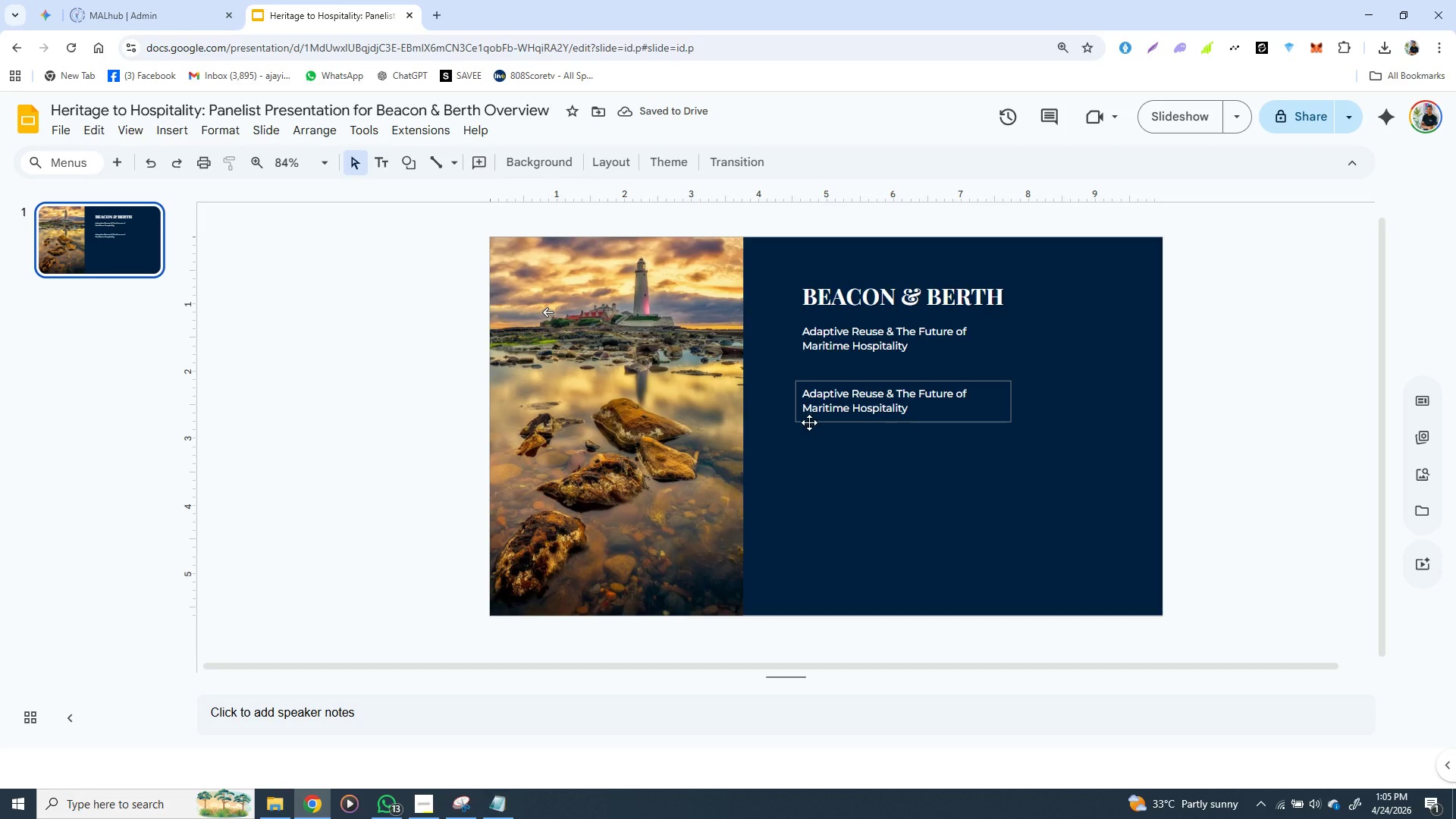 
left_click([809, 422])
 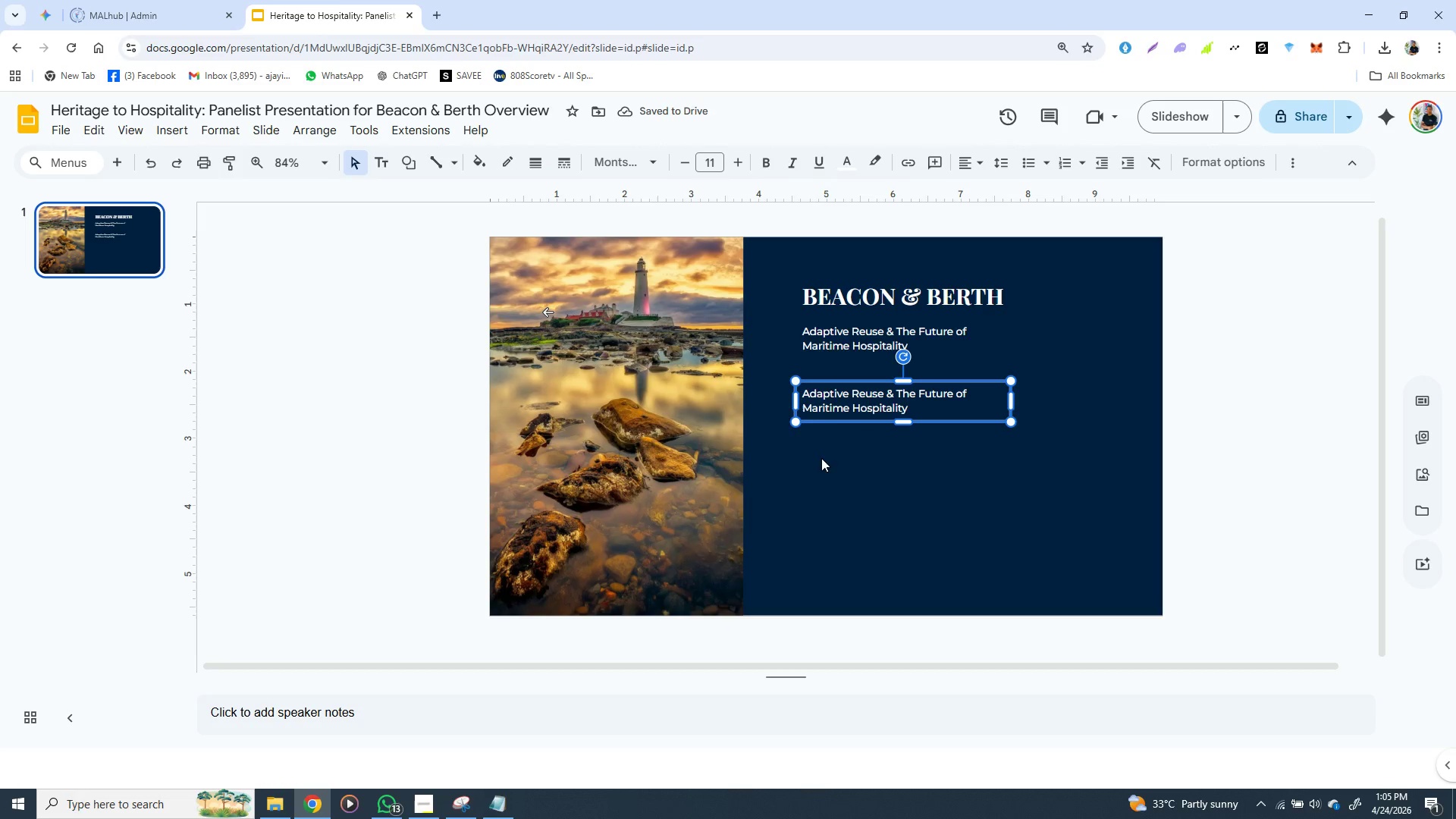 
hold_key(key=ArrowUp, duration=1.2)
 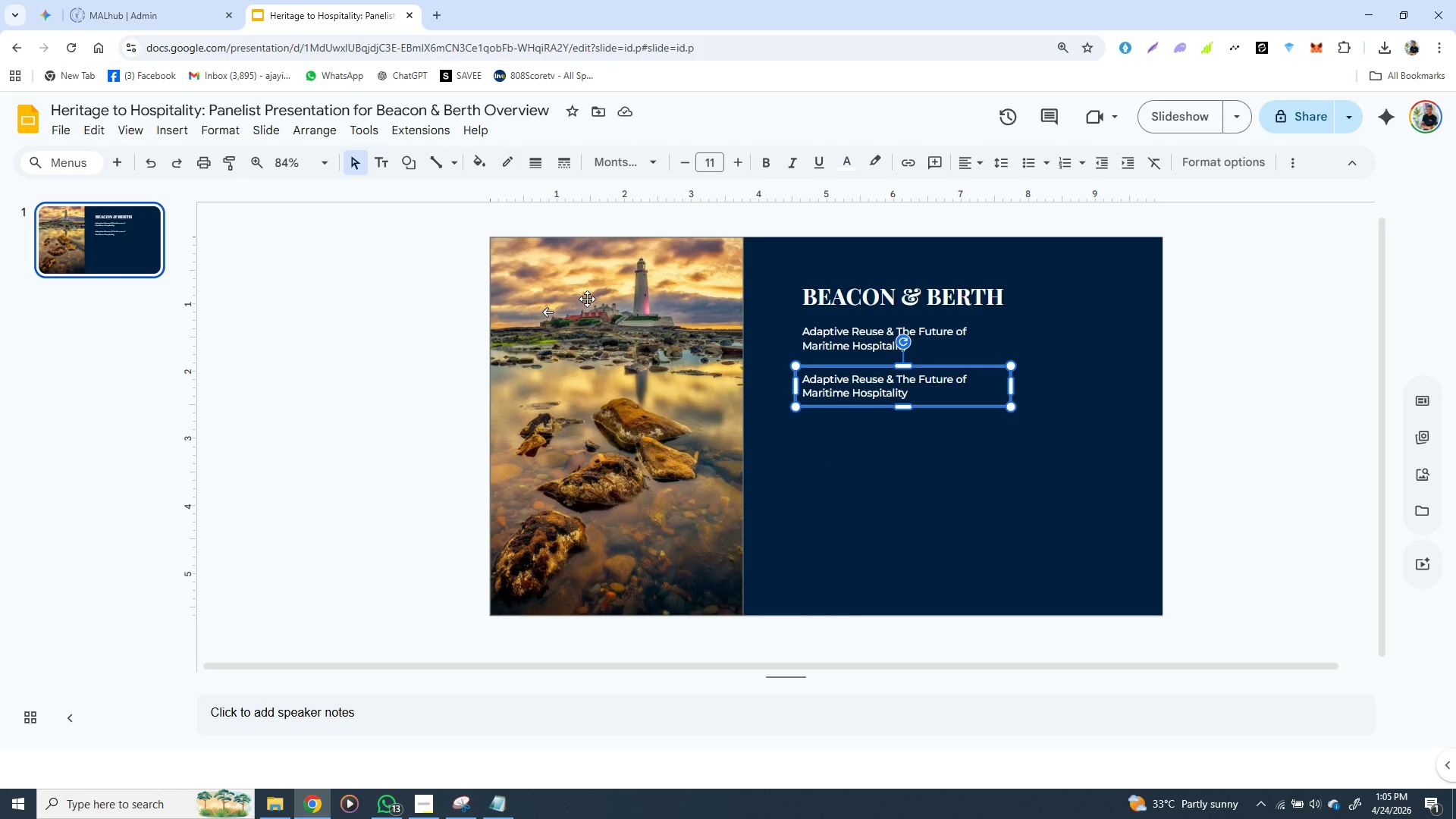 
wait(11.14)
 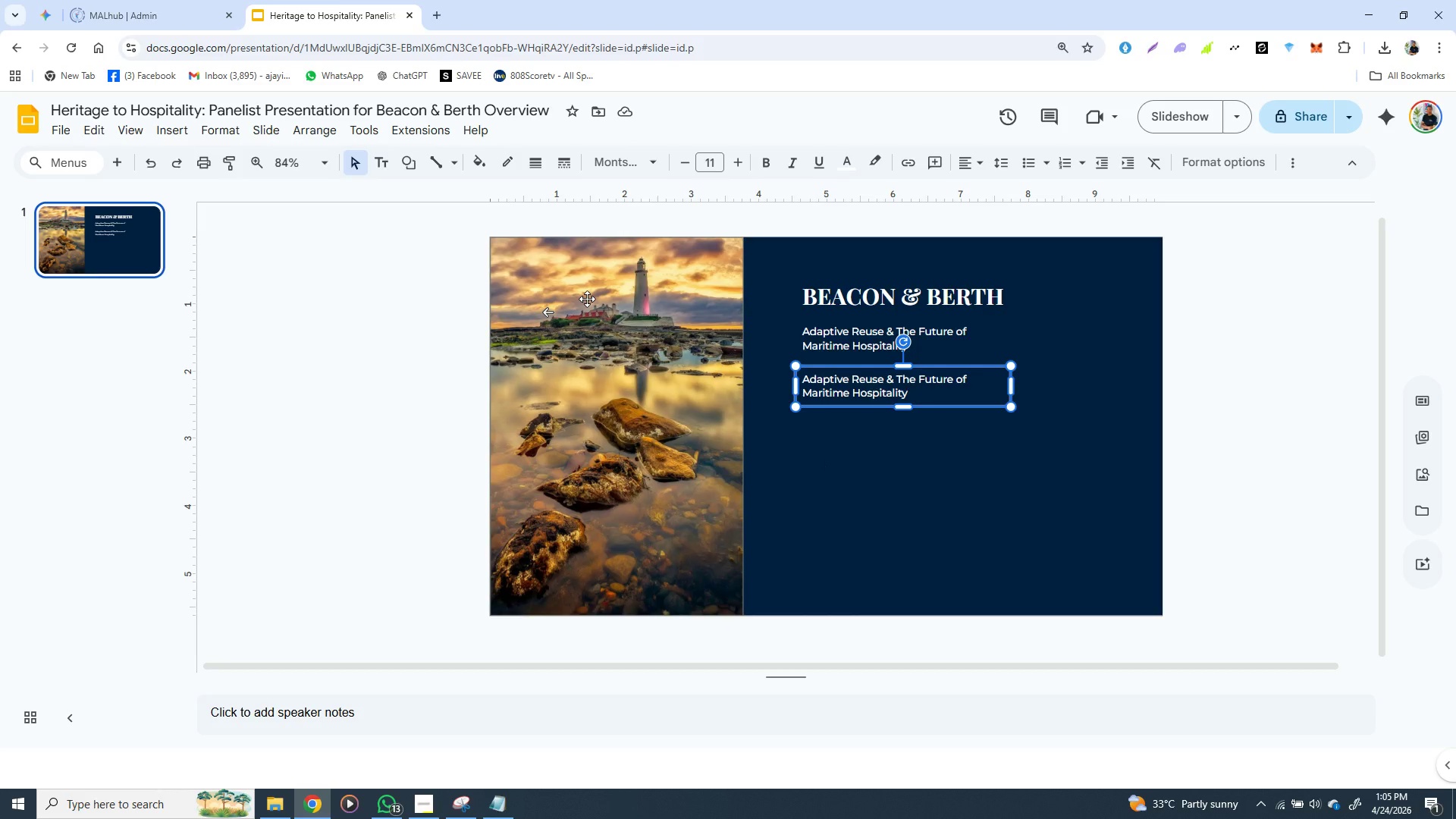 
left_click([510, 802])
 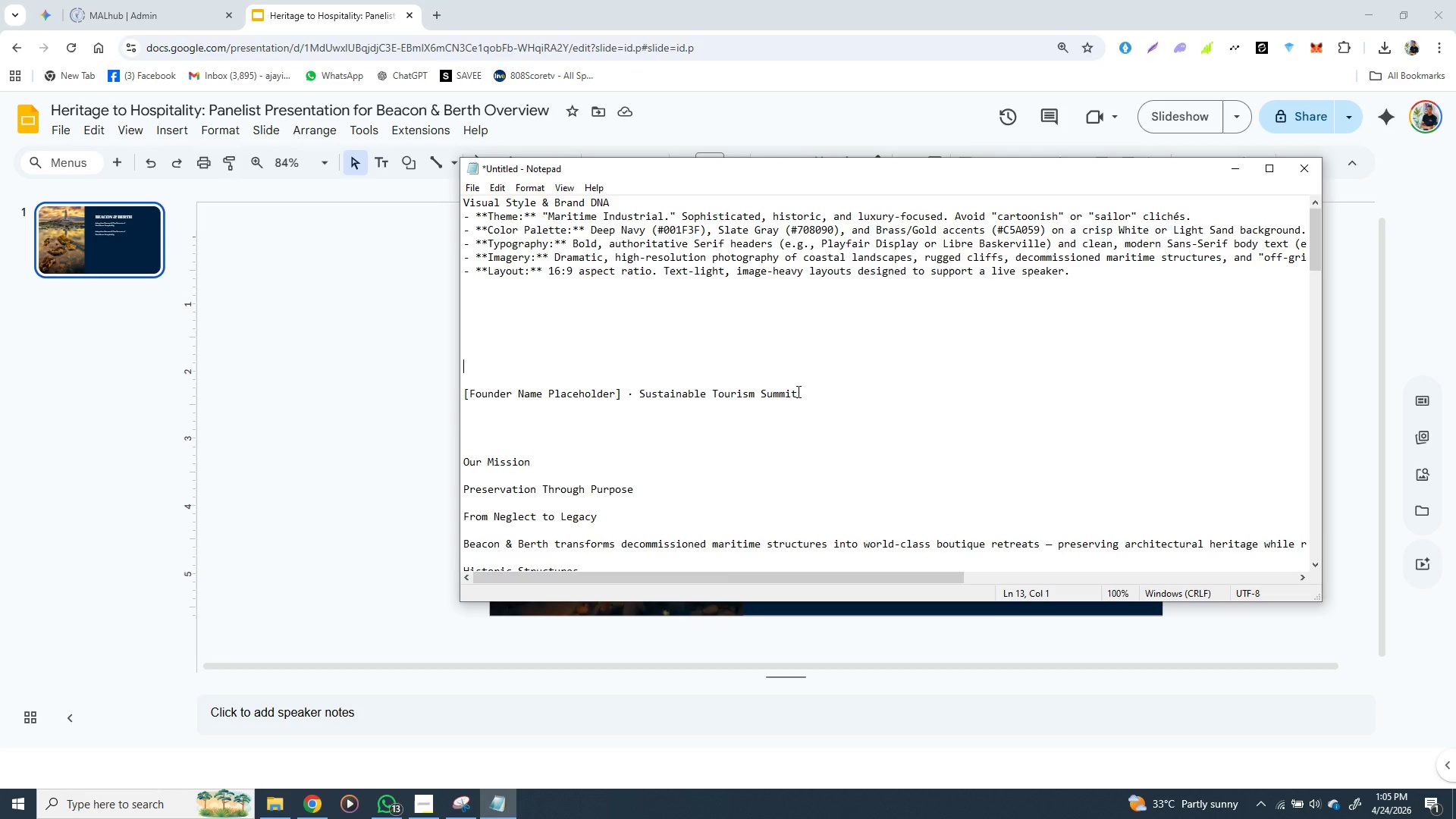 
left_click_drag(start_coordinate=[797, 391], to_coordinate=[462, 395])
 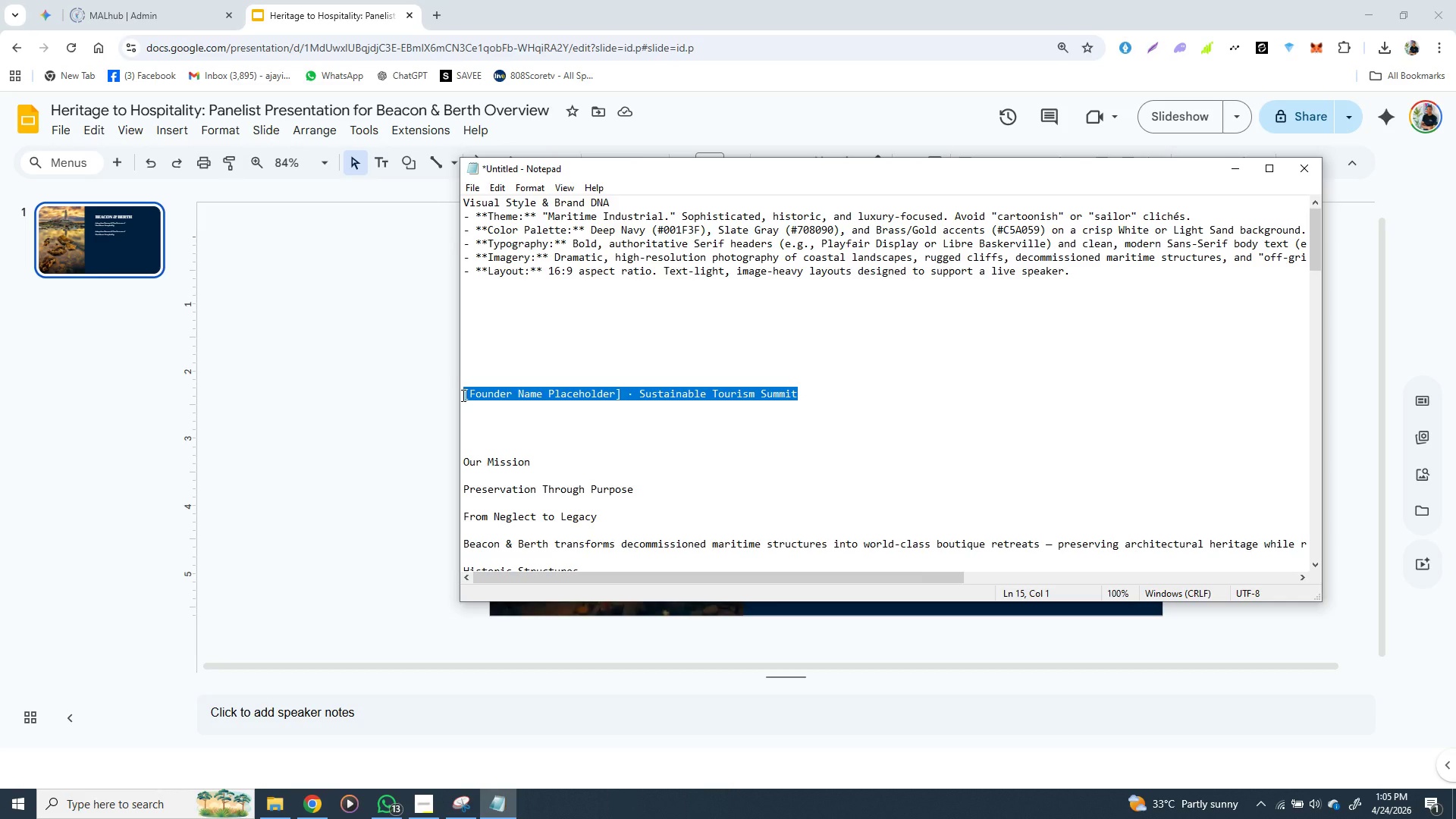 
key(Control+X)
 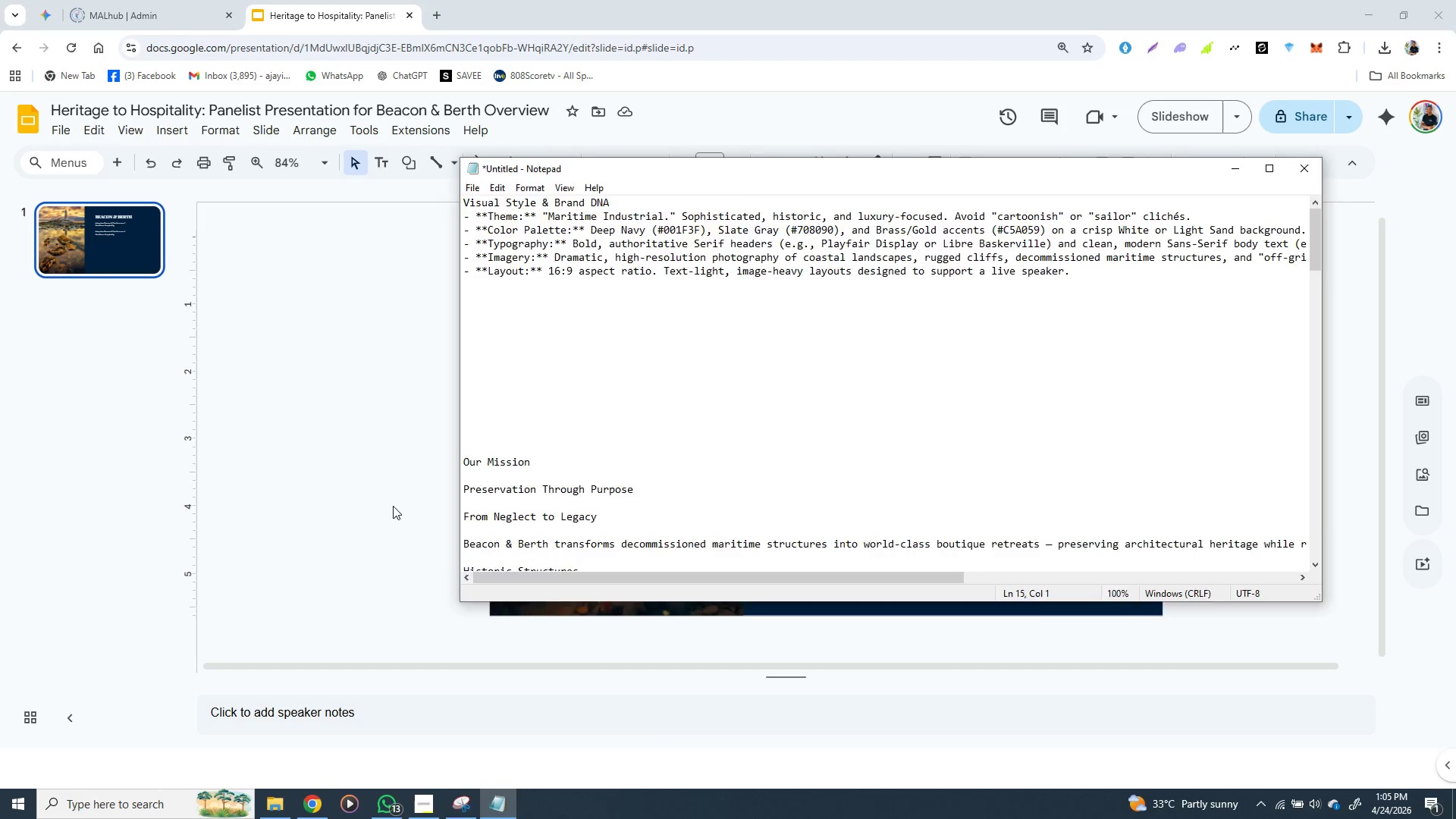 
left_click([393, 506])
 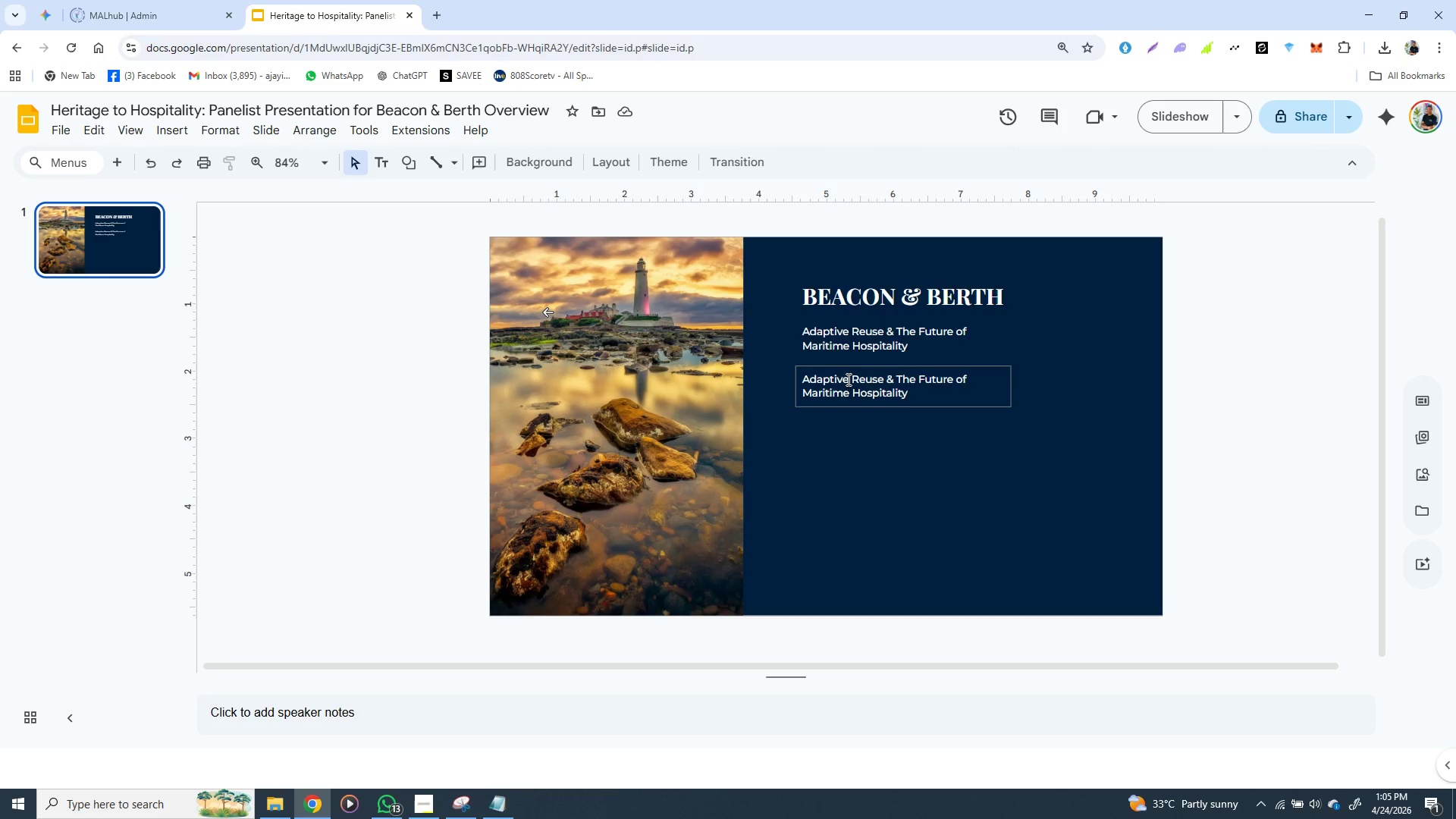 
double_click([844, 383])
 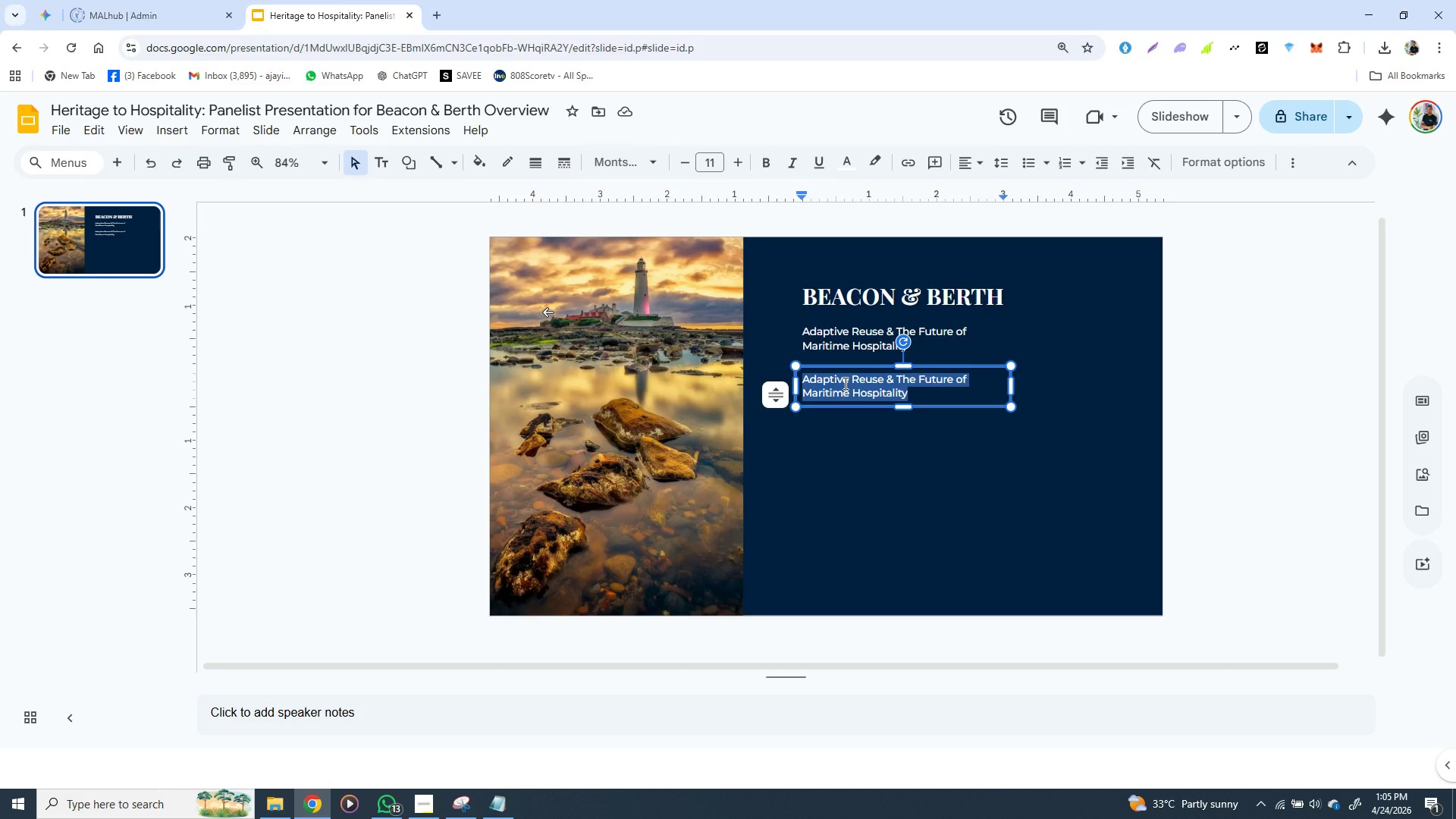 
triple_click([844, 383])
 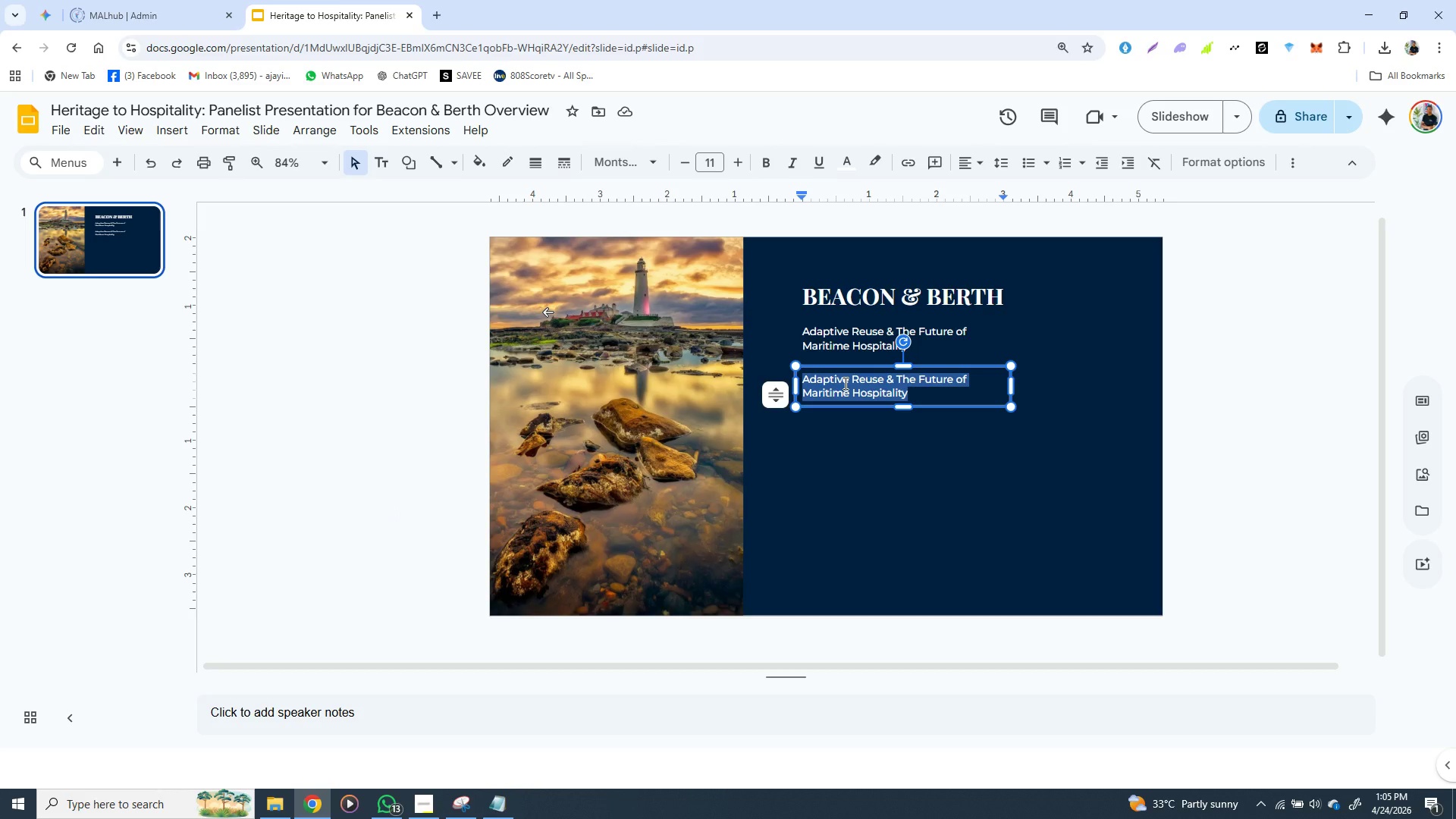 
key(Control+V)
 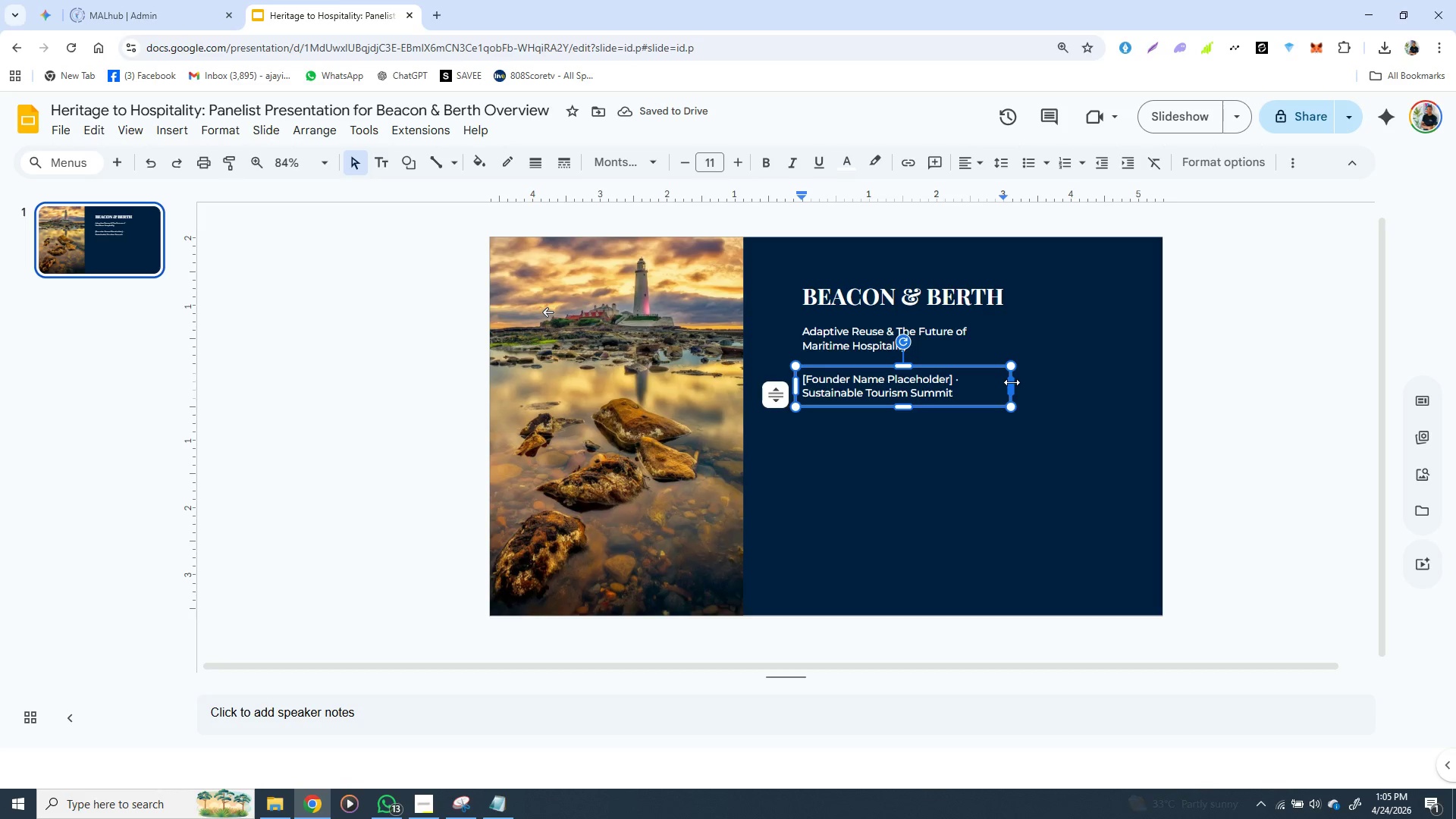 
left_click_drag(start_coordinate=[1012, 382], to_coordinate=[1078, 380])
 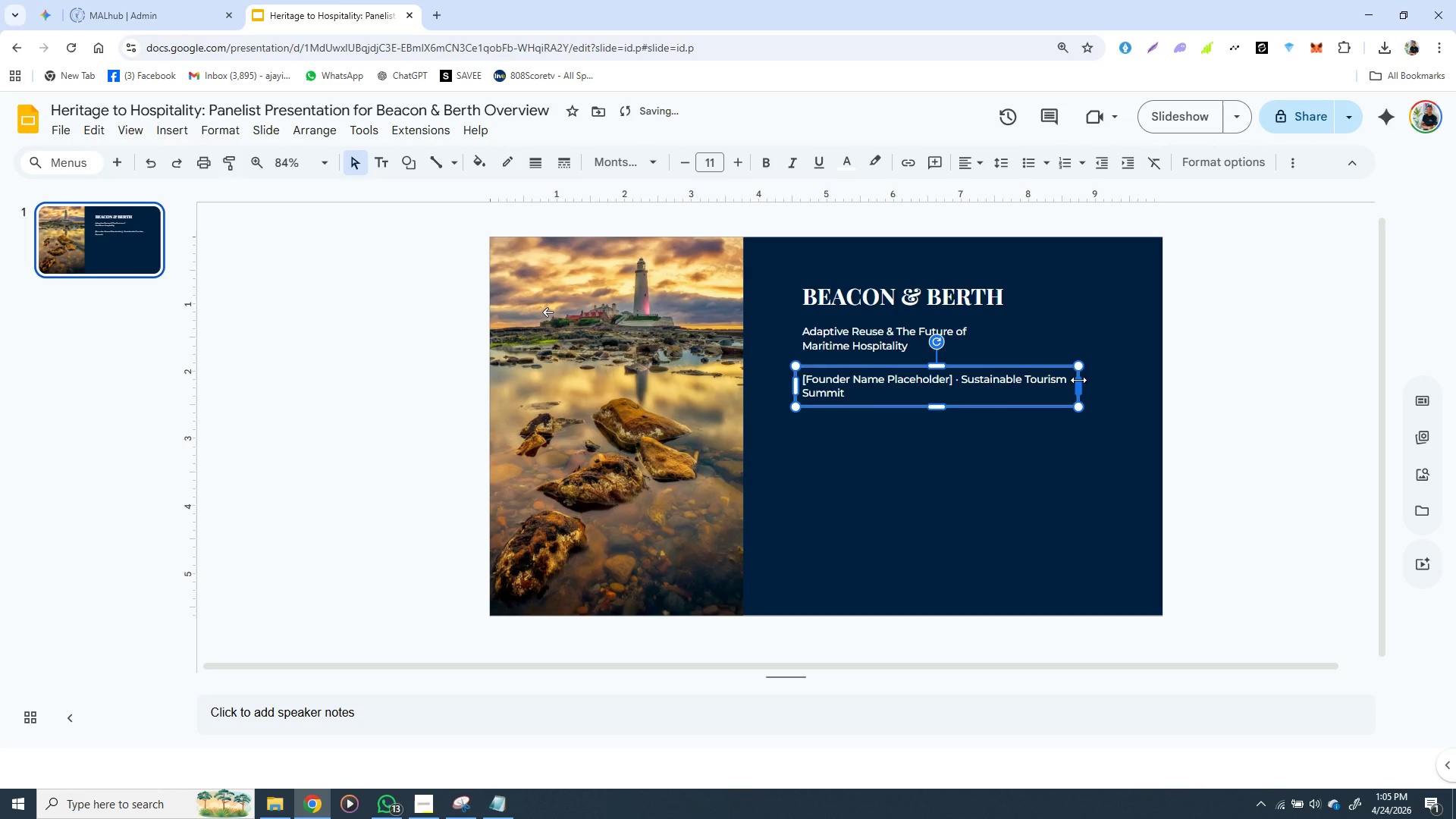 
left_click_drag(start_coordinate=[1078, 380], to_coordinate=[1104, 378])
 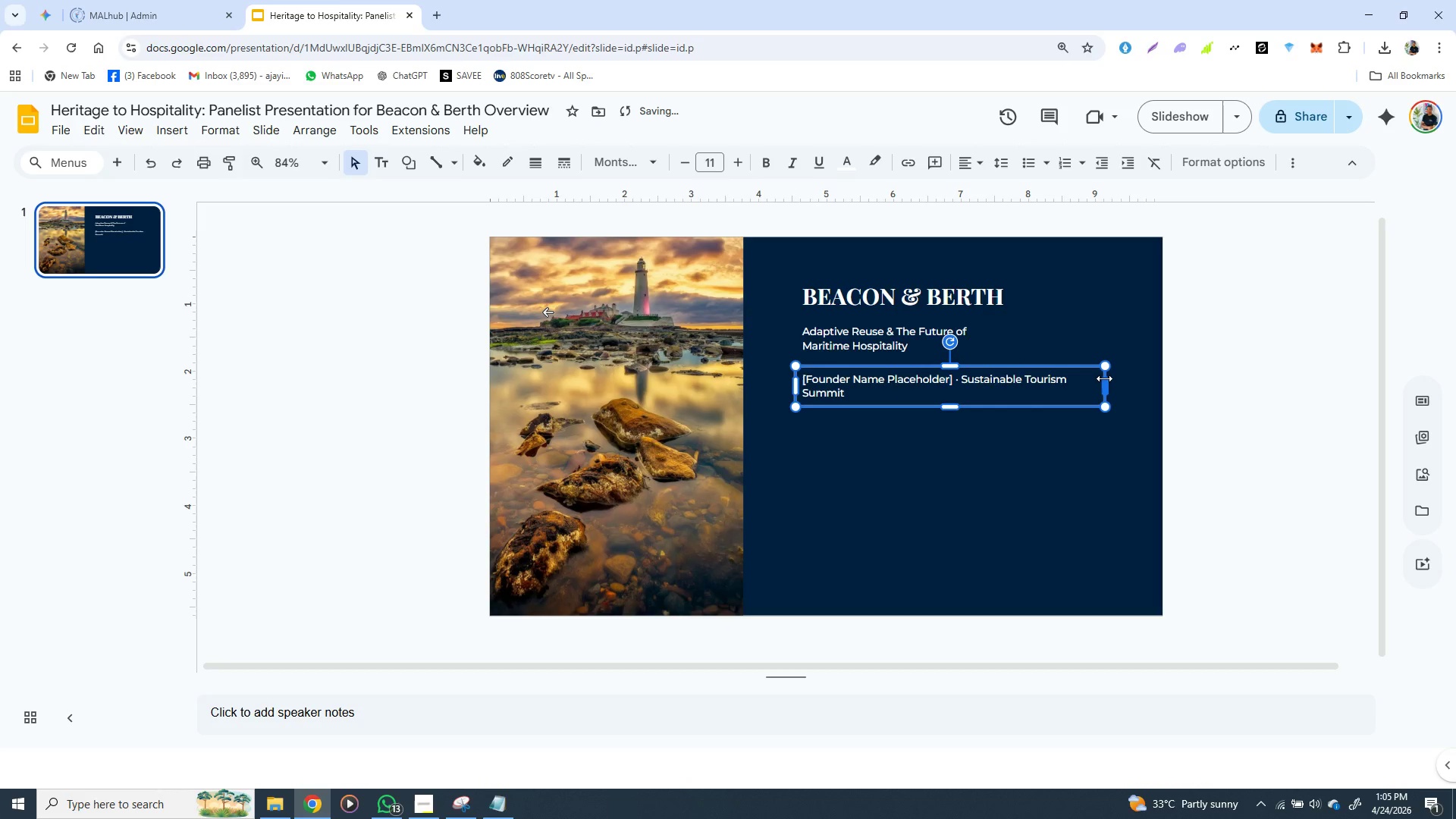 
left_click_drag(start_coordinate=[1104, 378], to_coordinate=[1116, 378])
 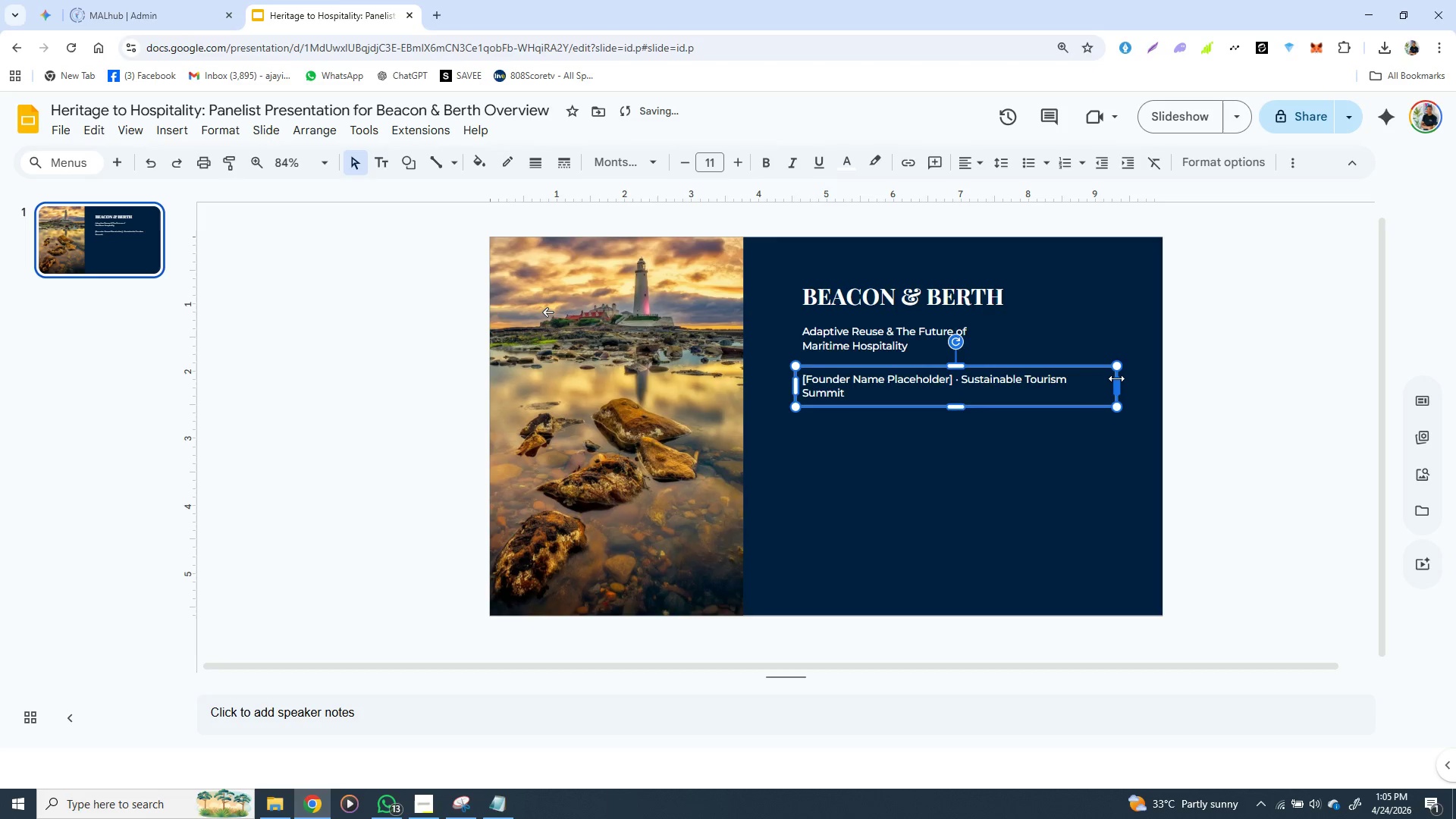 
left_click_drag(start_coordinate=[1116, 378], to_coordinate=[1126, 378])
 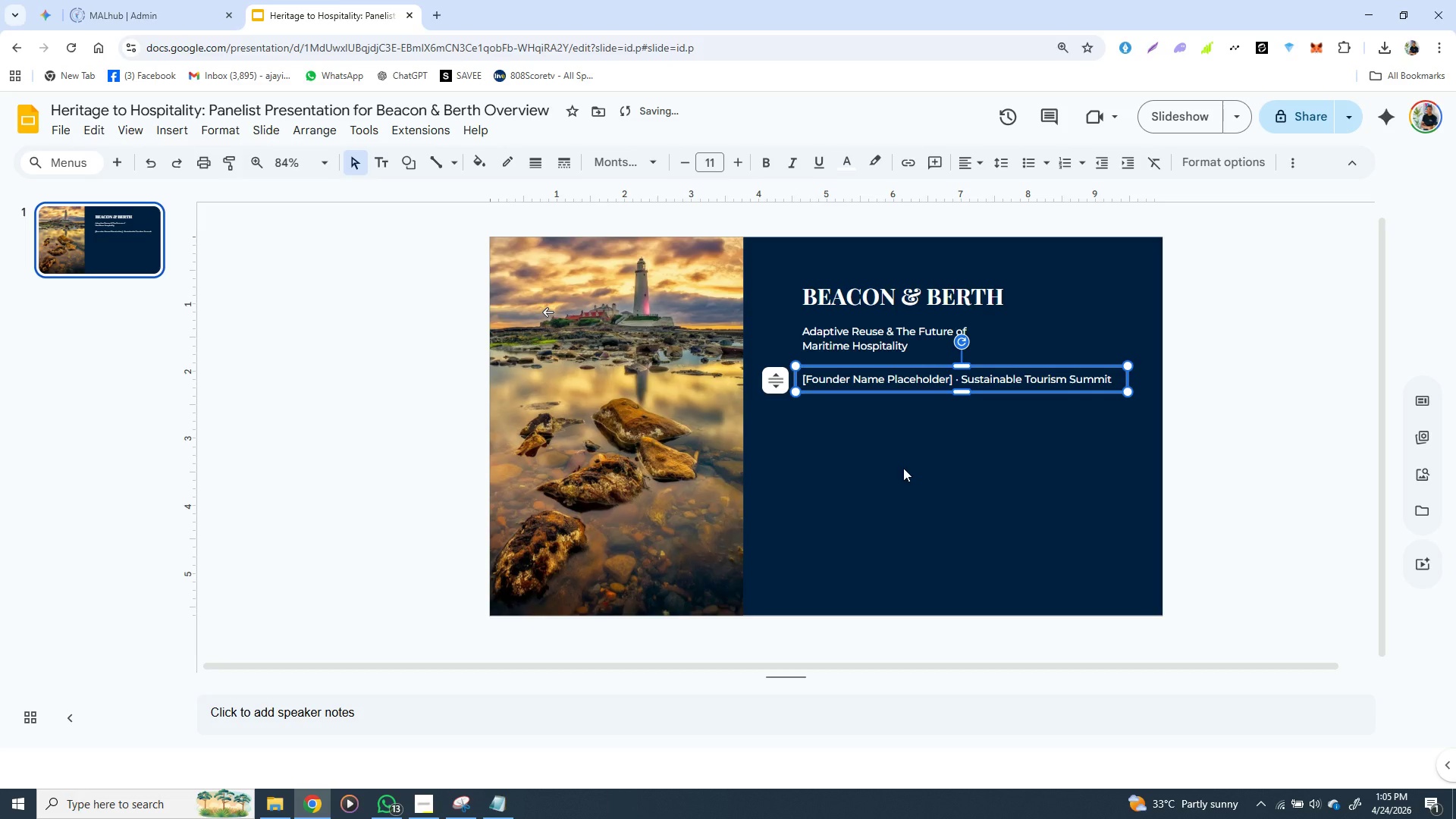 
left_click([899, 466])
 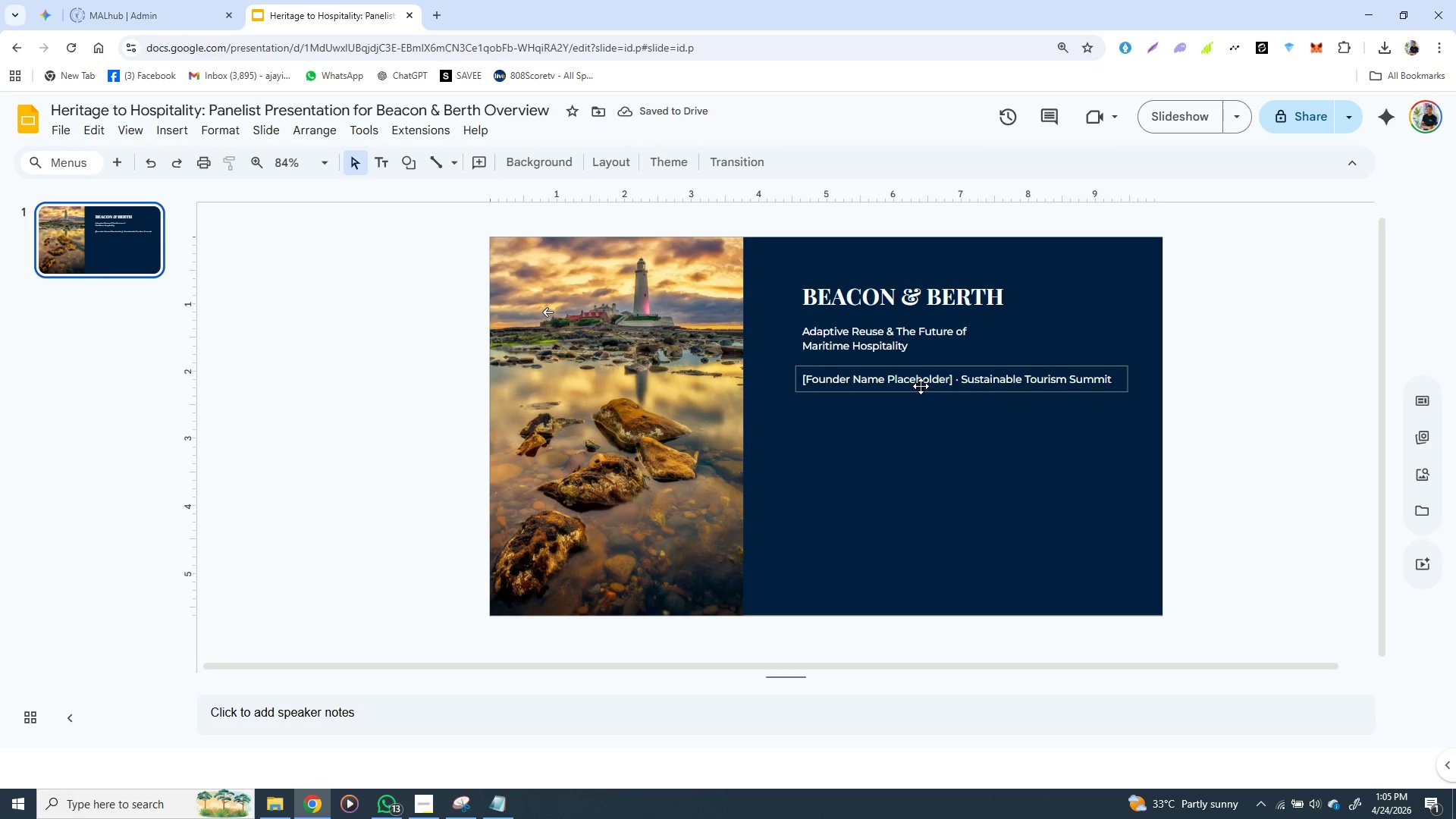 
double_click([921, 385])
 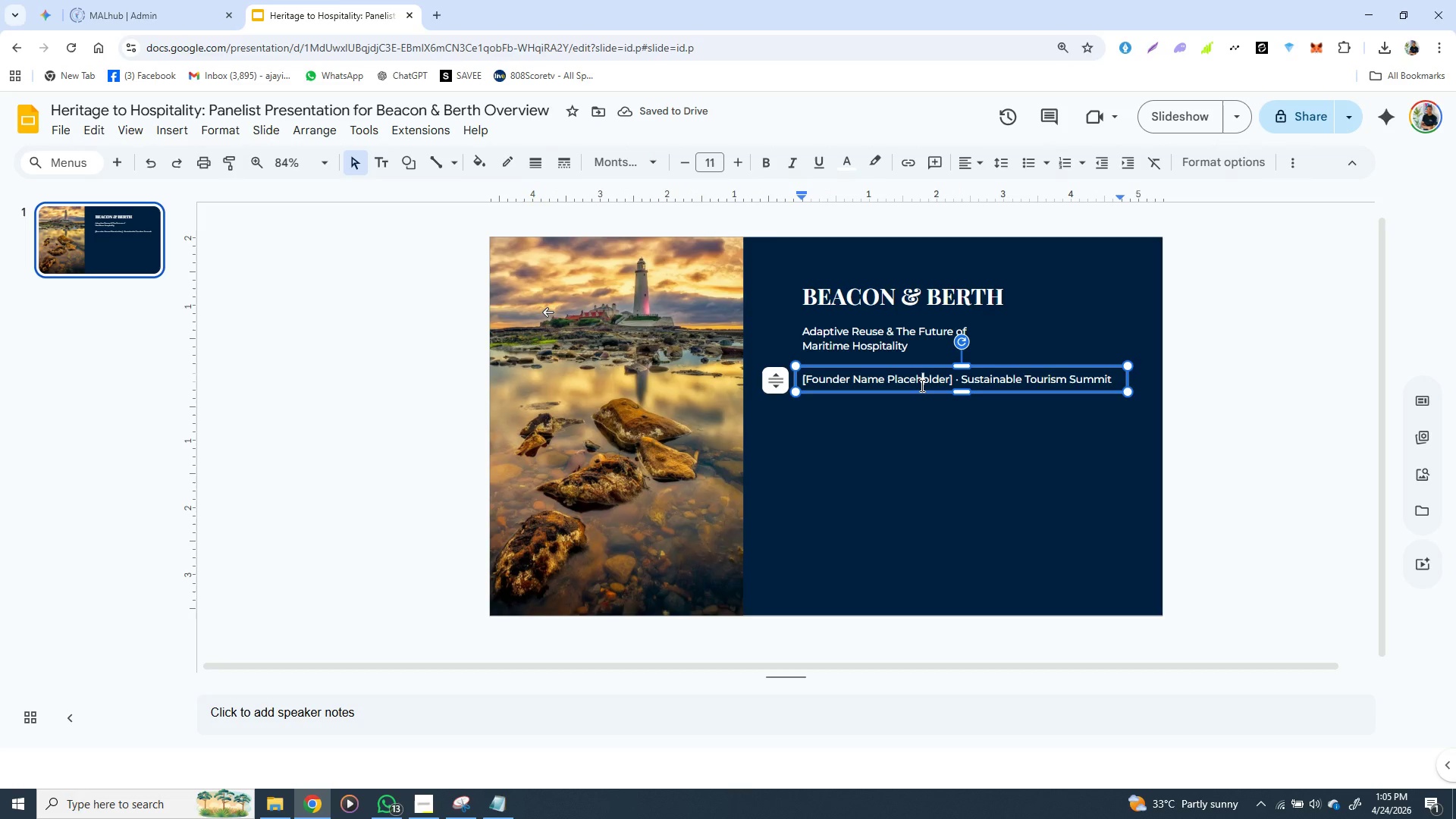 
triple_click([921, 385])
 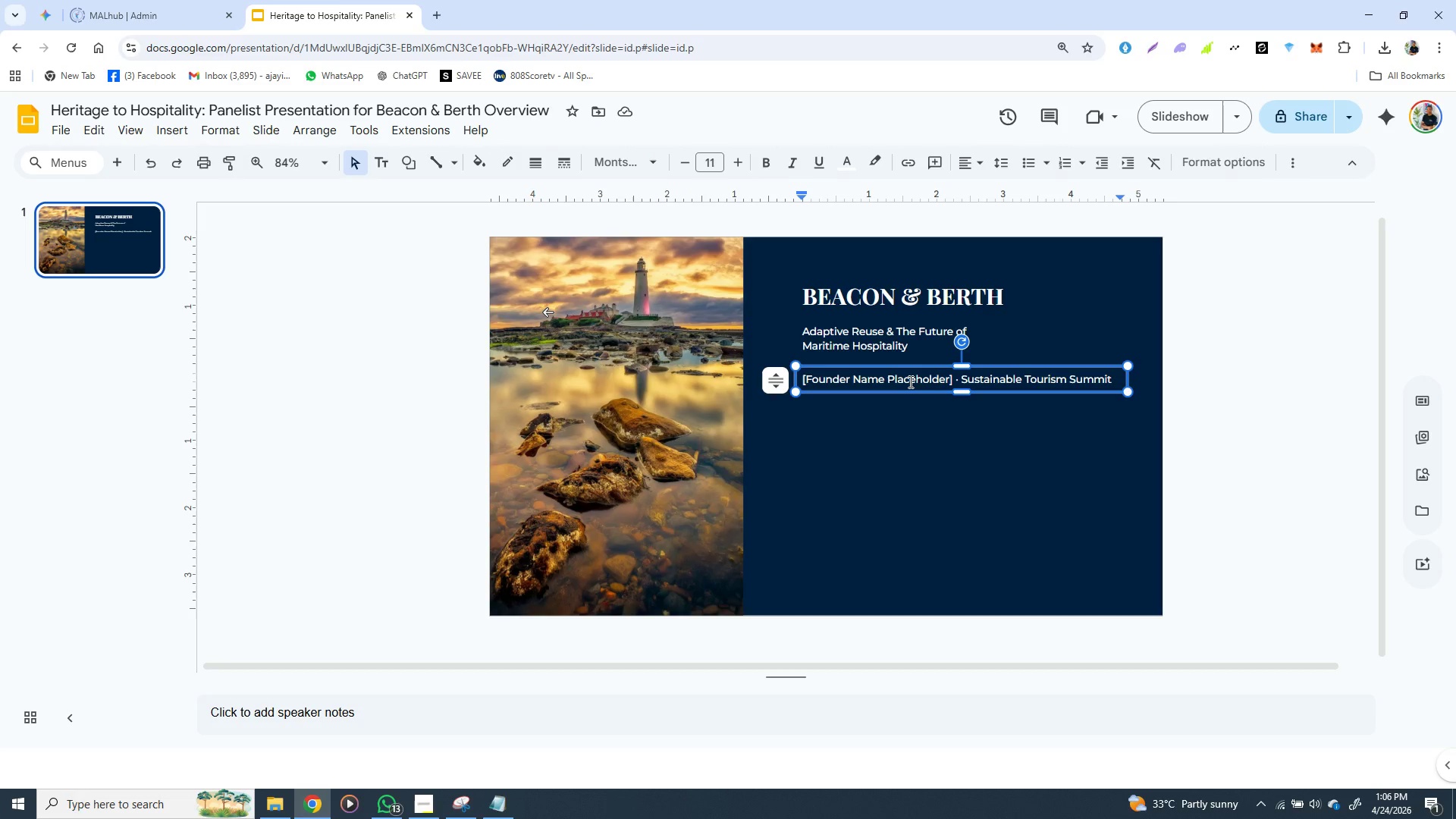 
double_click([909, 381])
 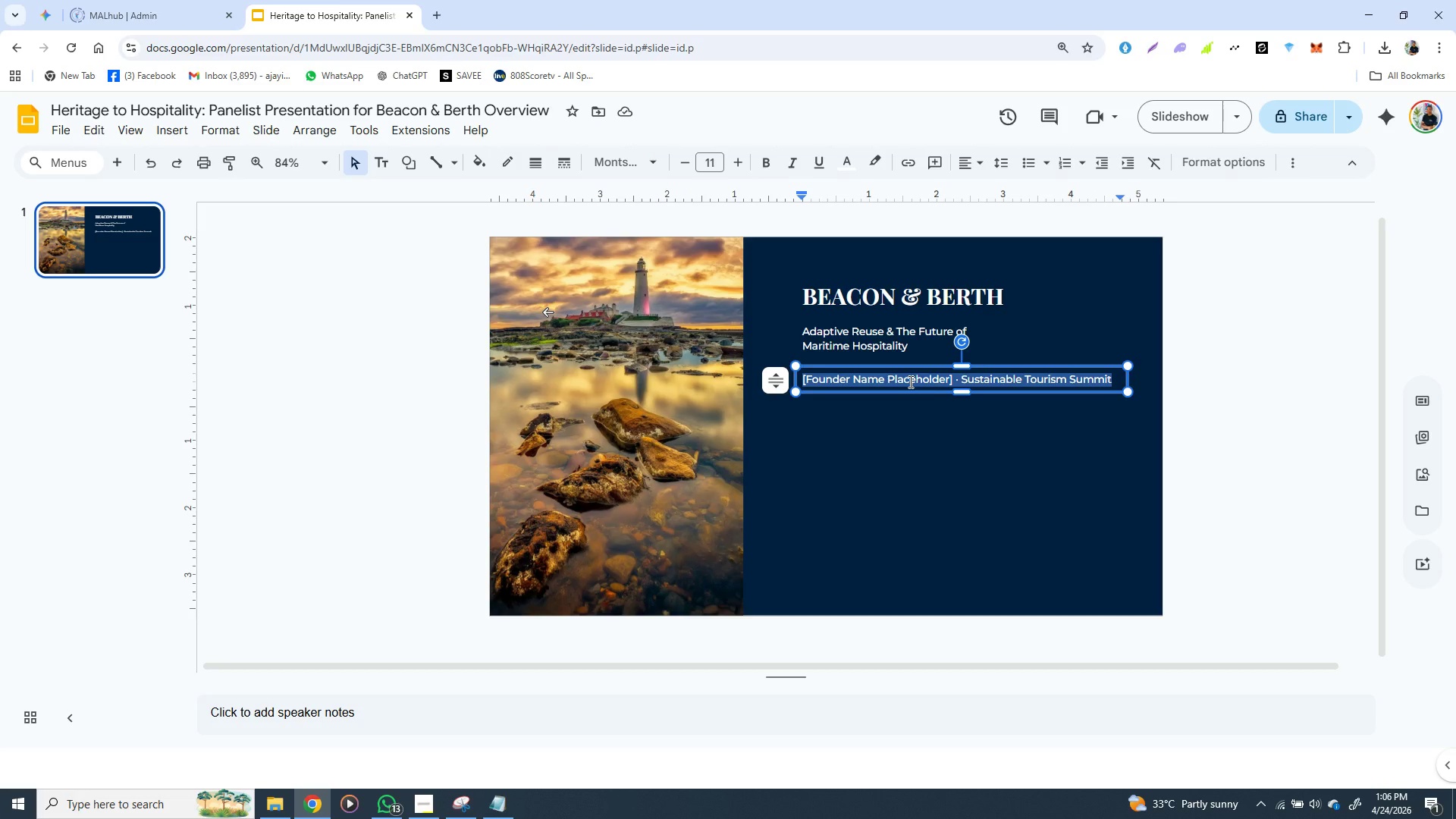 
triple_click([909, 381])
 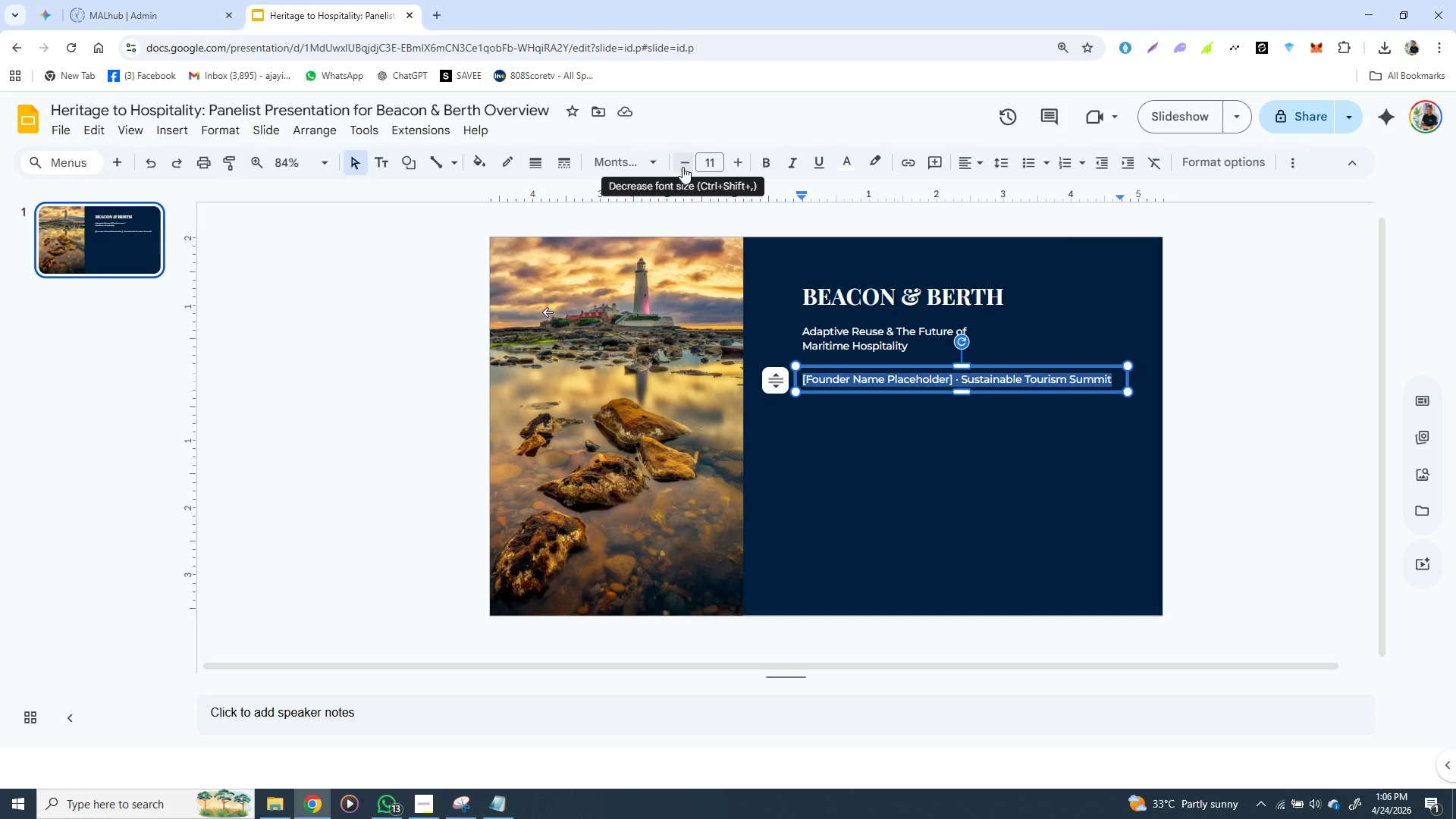 
double_click([682, 167])
 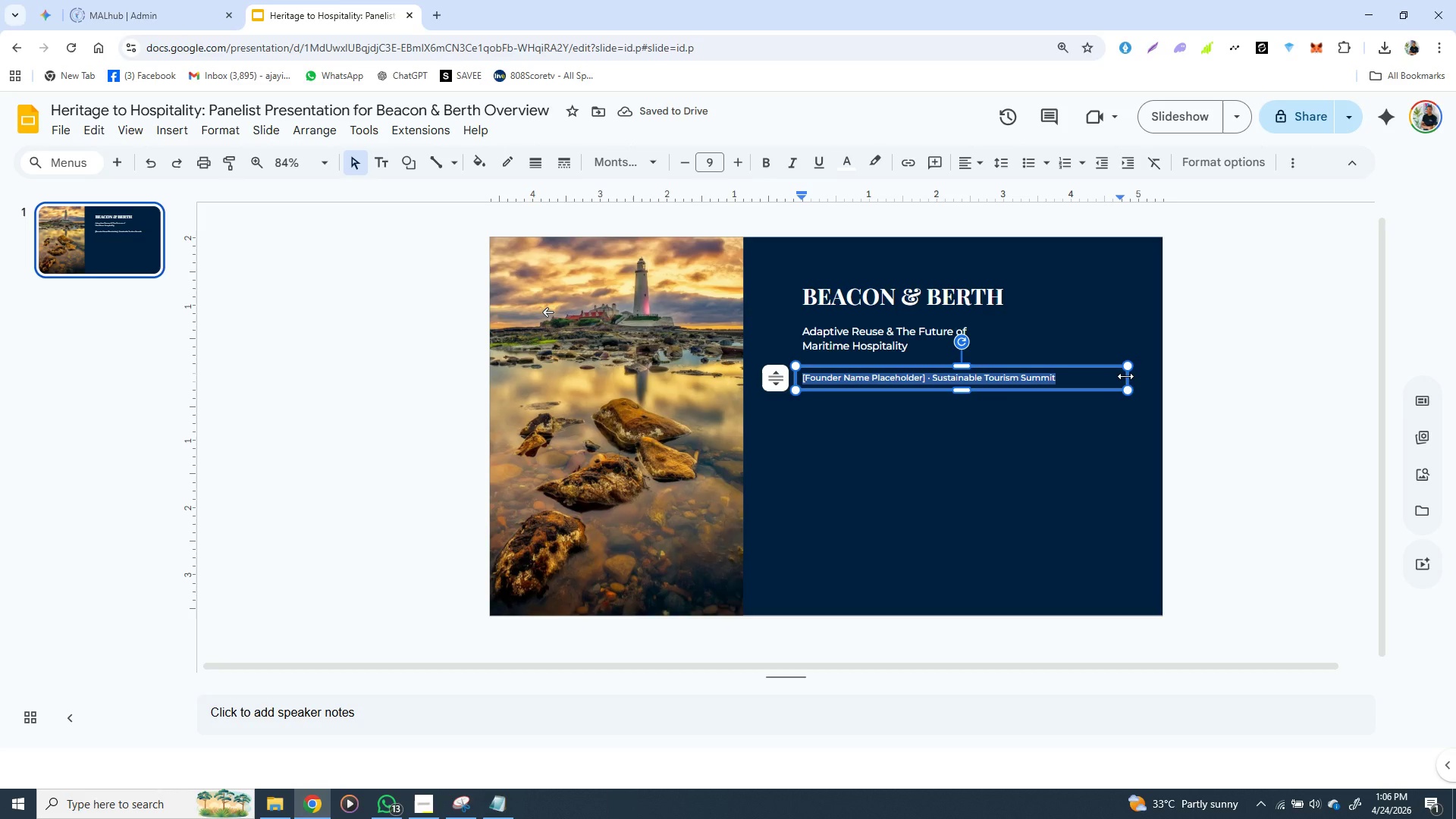 
left_click_drag(start_coordinate=[1125, 375], to_coordinate=[1068, 378])
 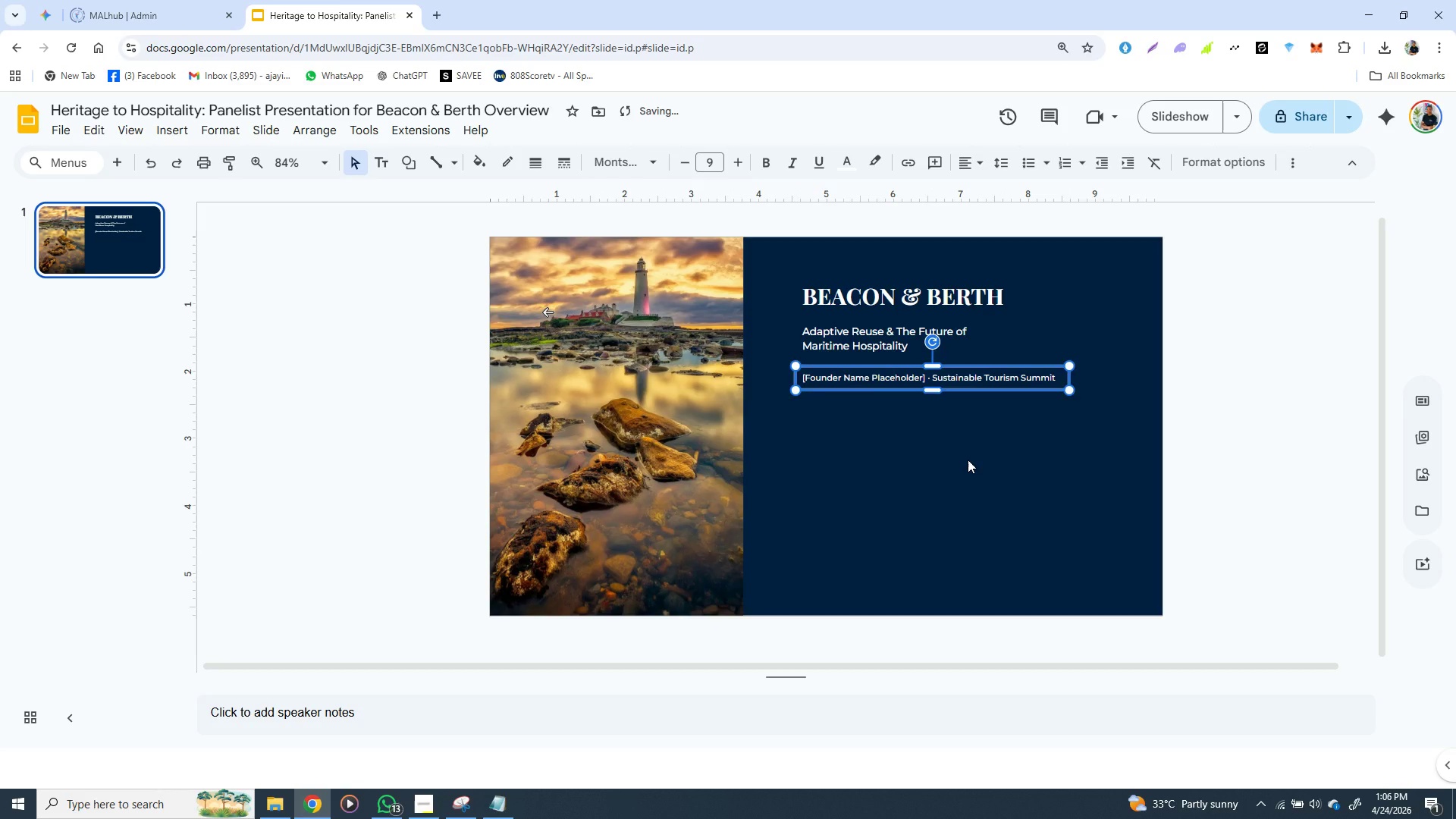 
left_click([965, 460])
 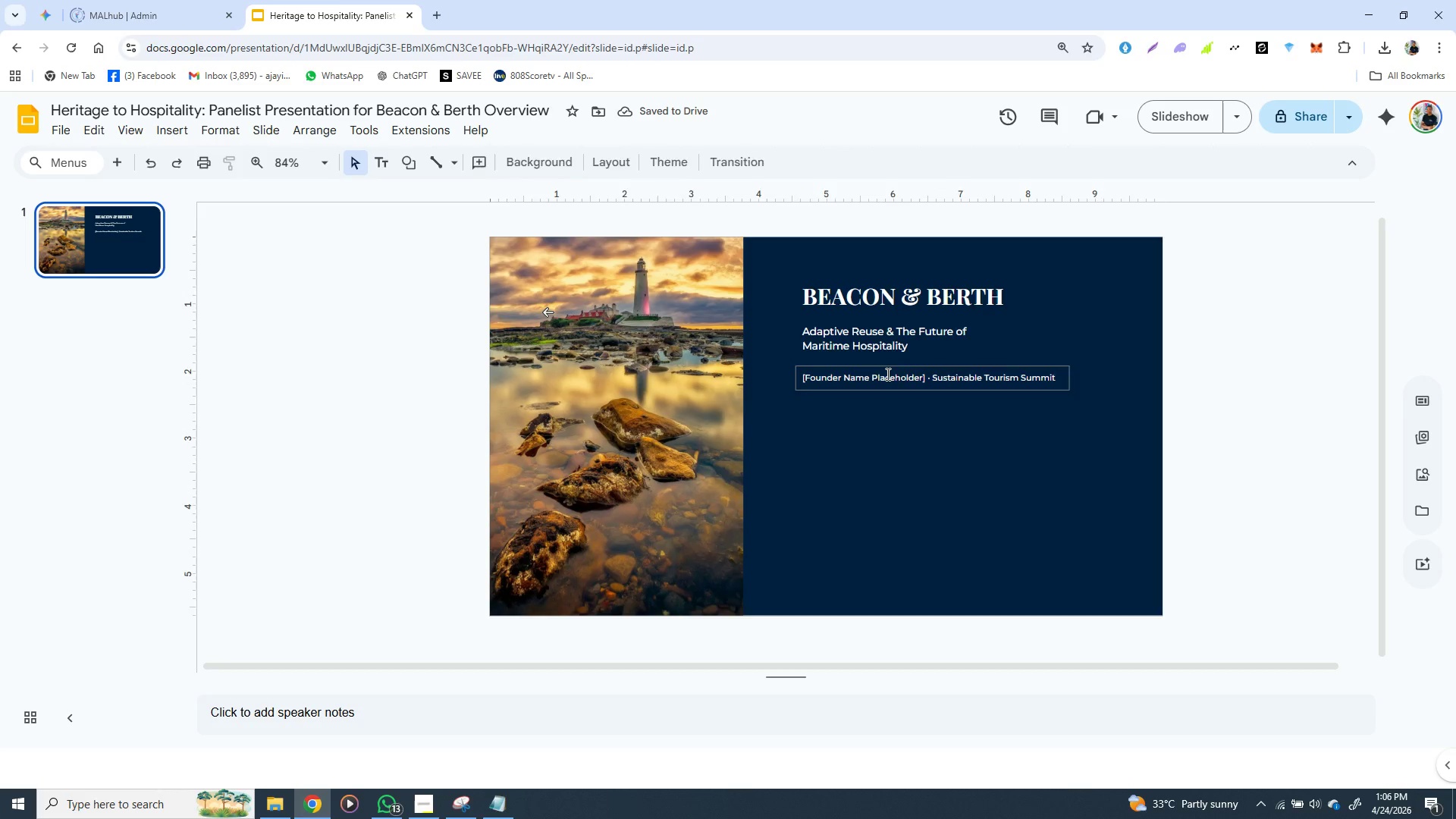 
double_click([886, 373])
 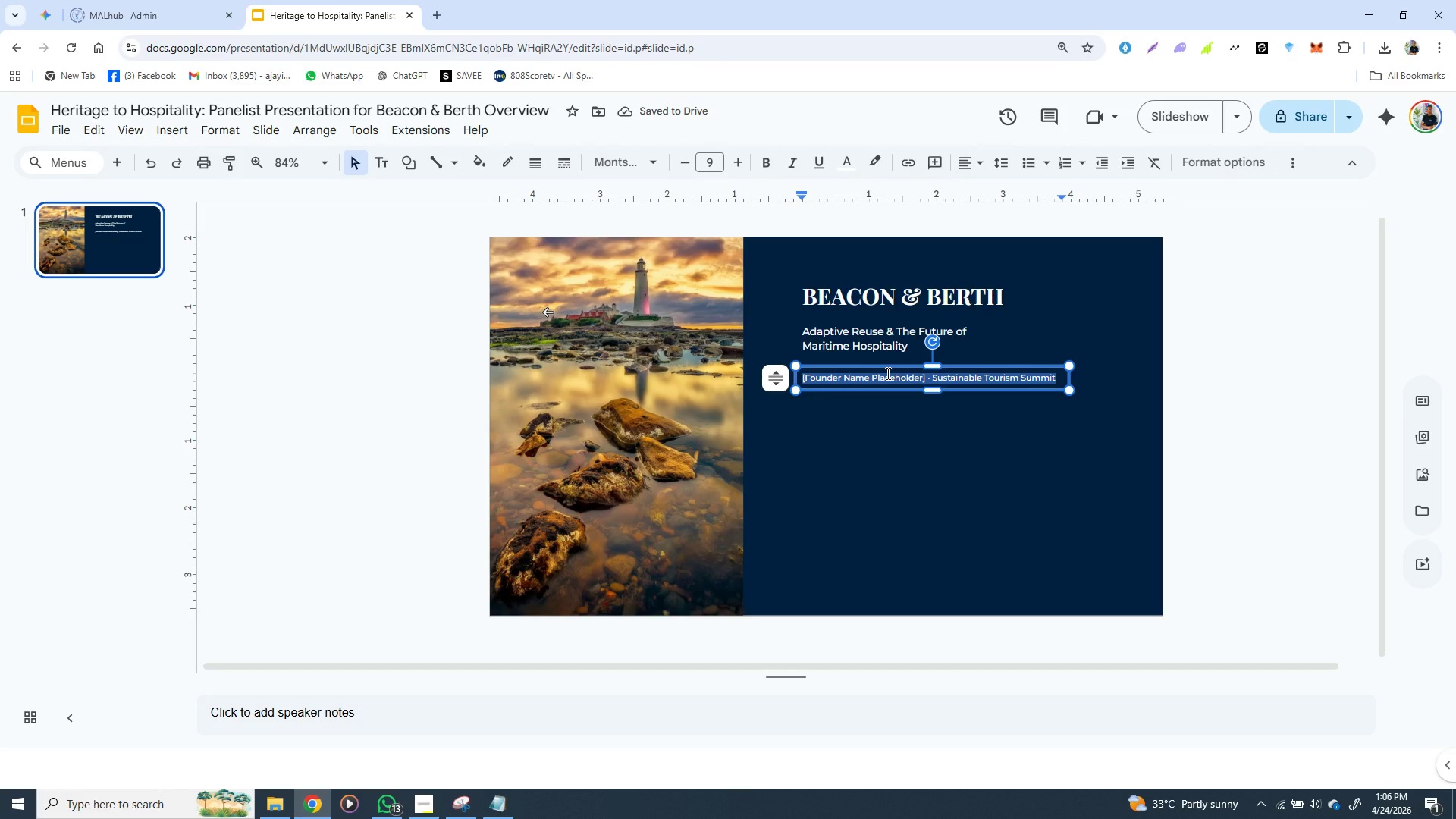 
triple_click([886, 373])
 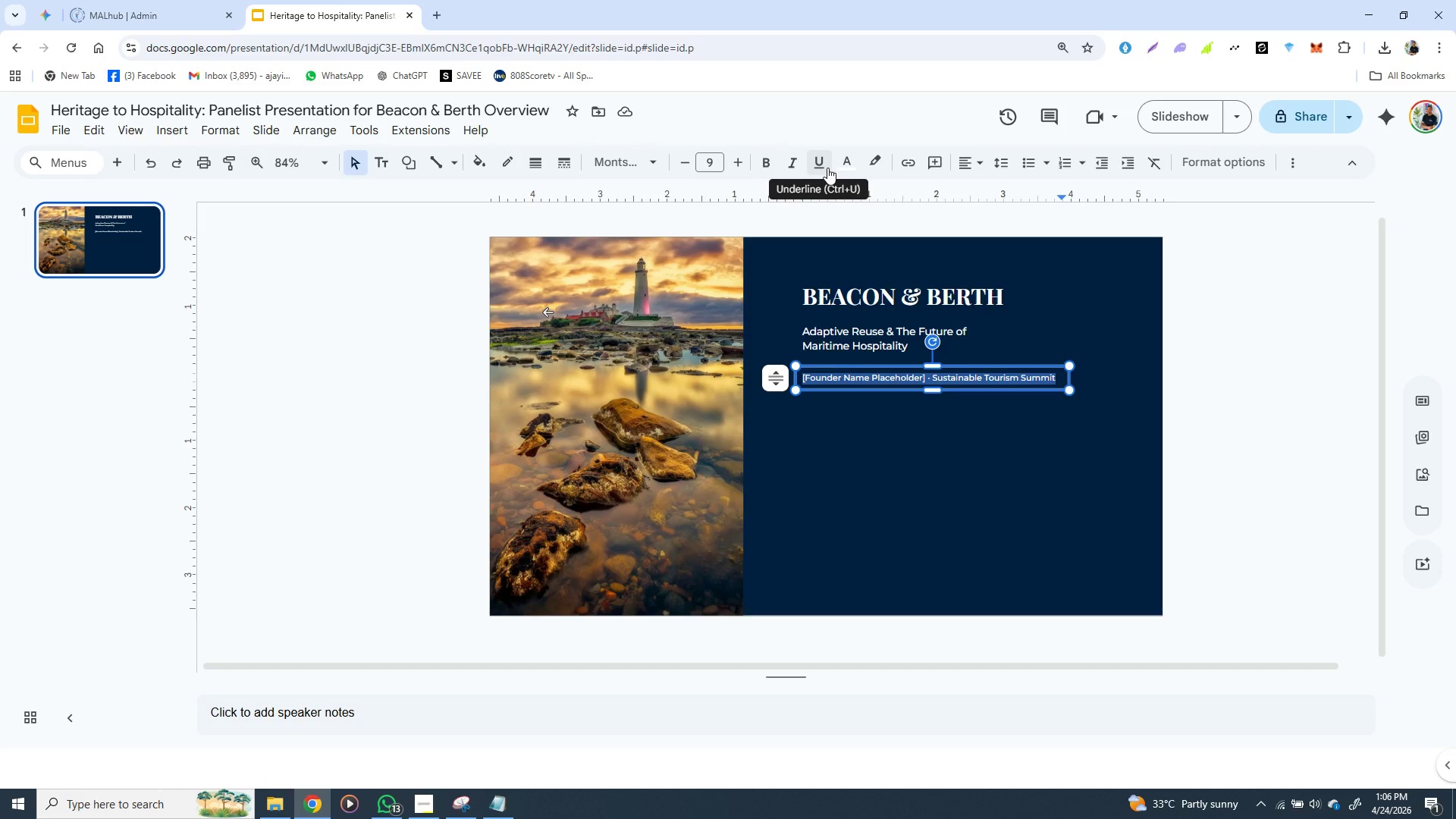 
wait(6.42)
 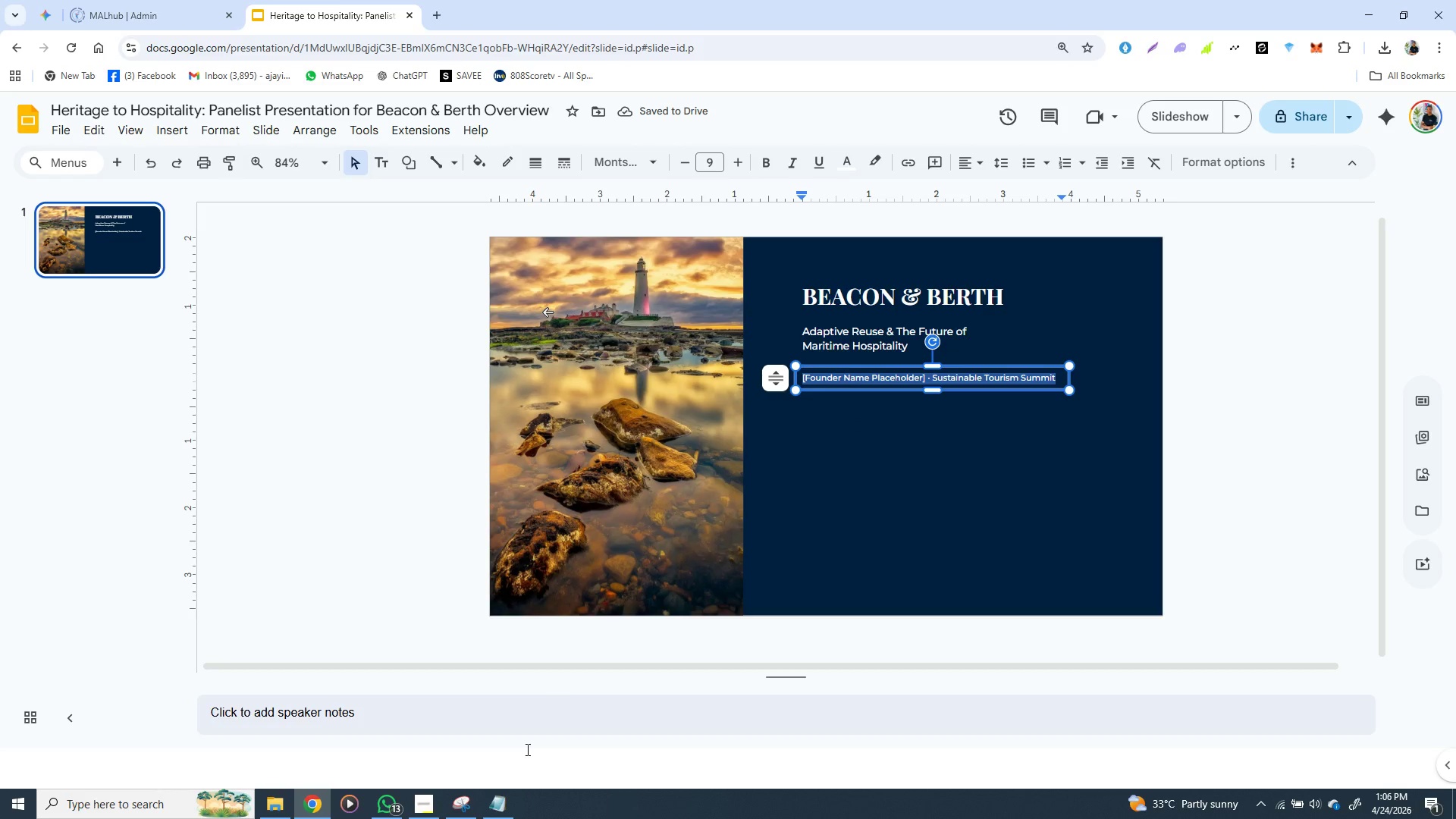 
left_click([842, 162])
 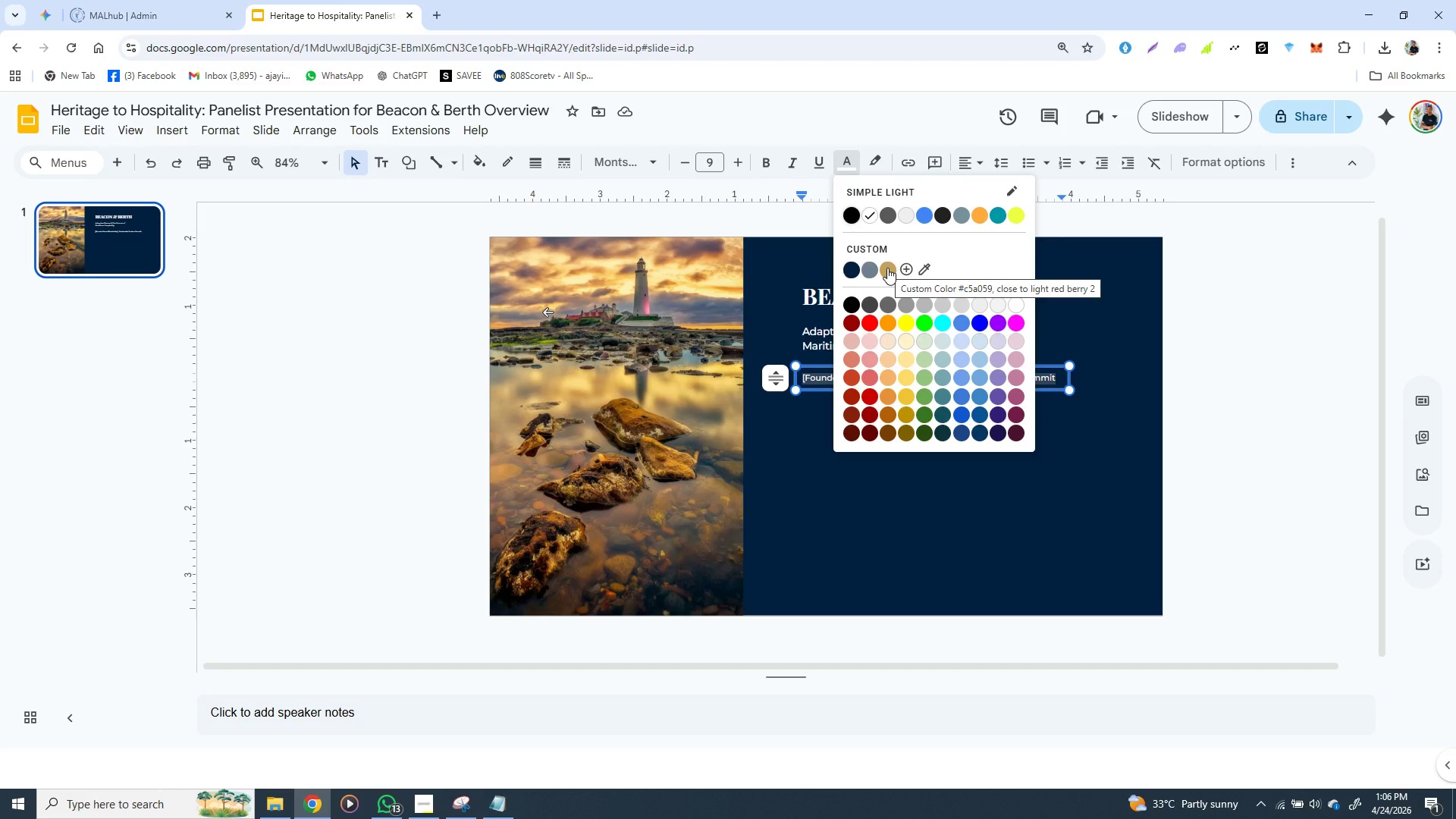 
left_click([887, 268])
 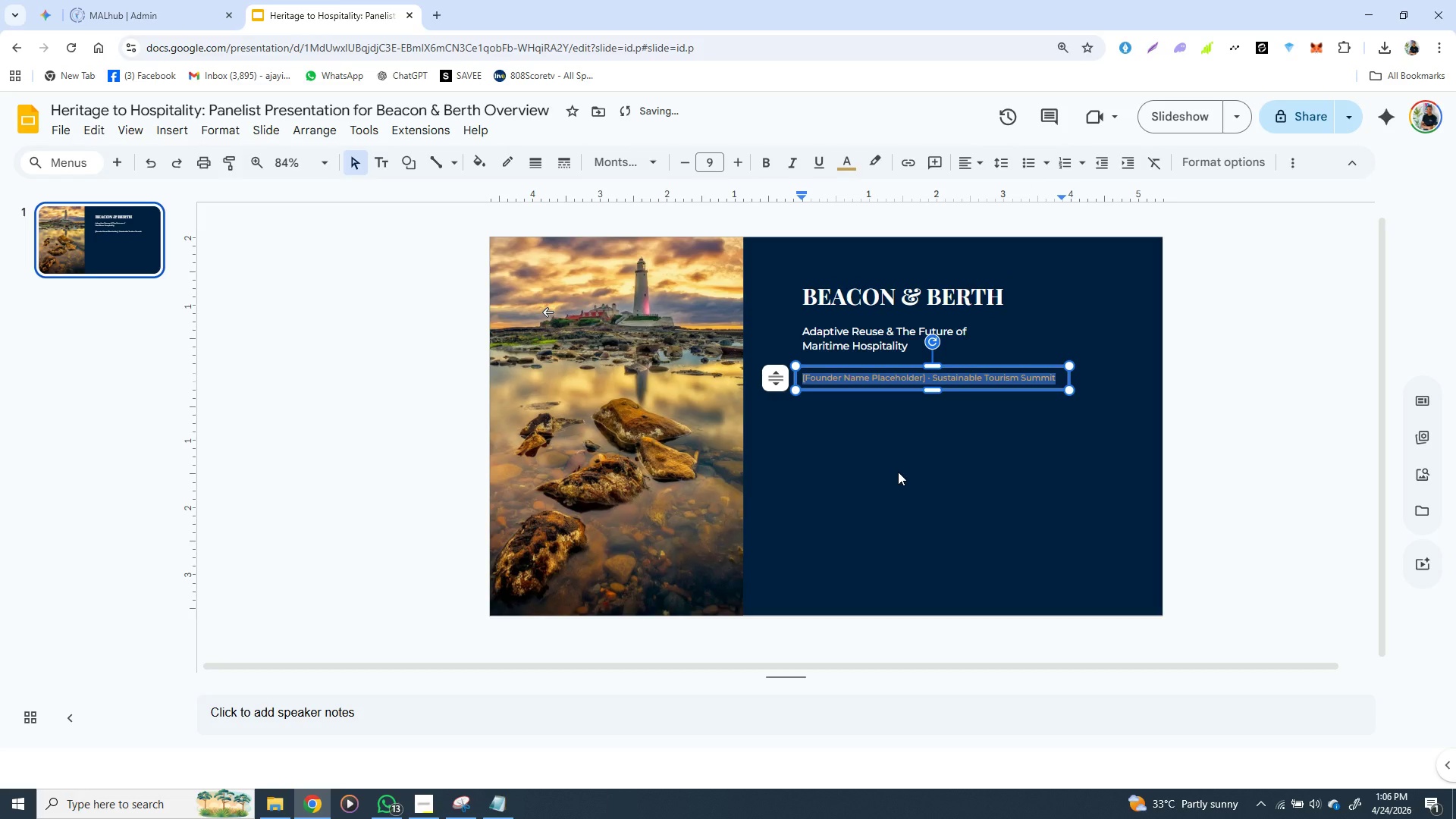 
left_click([898, 472])
 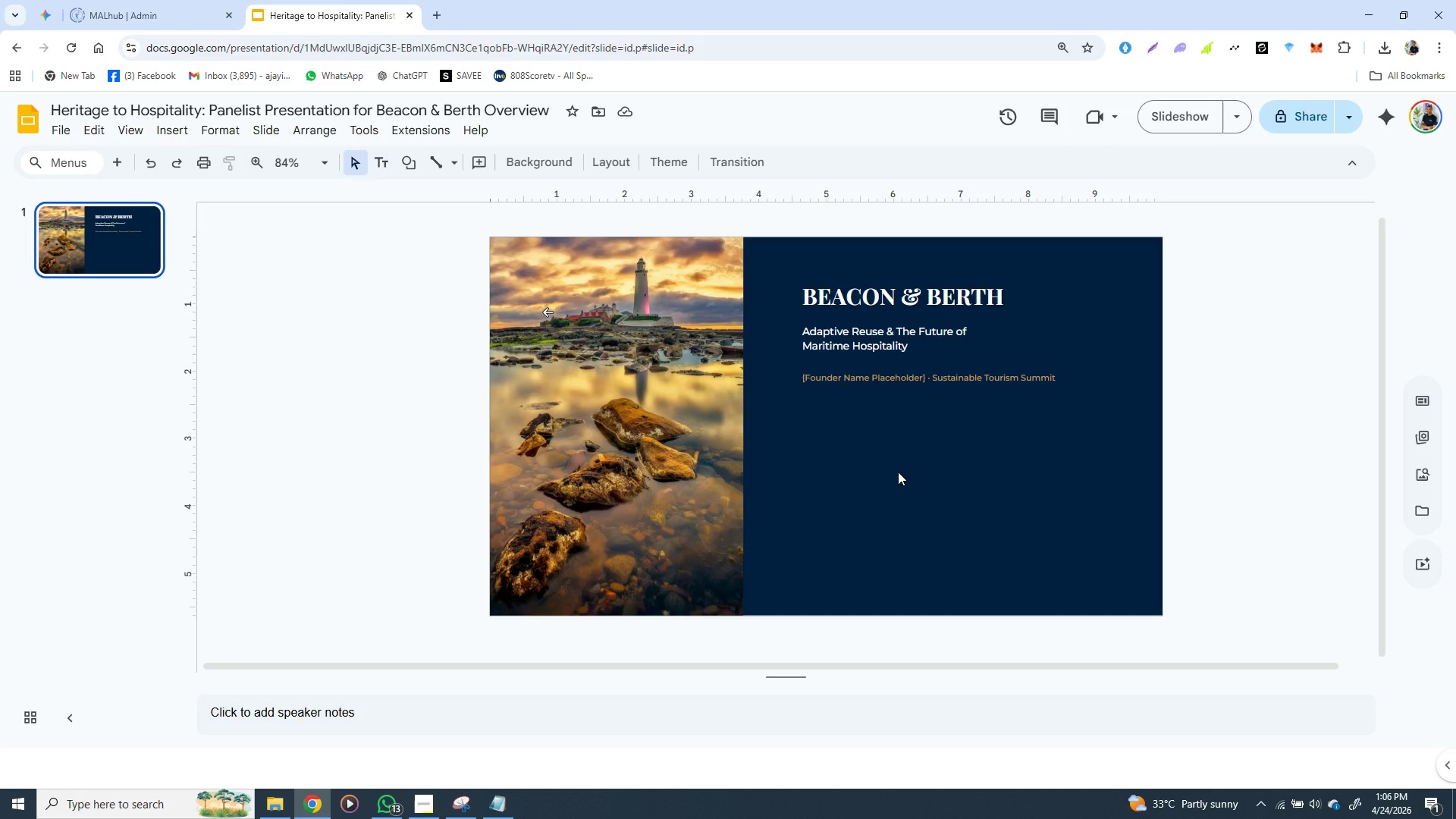 
wait(10.91)
 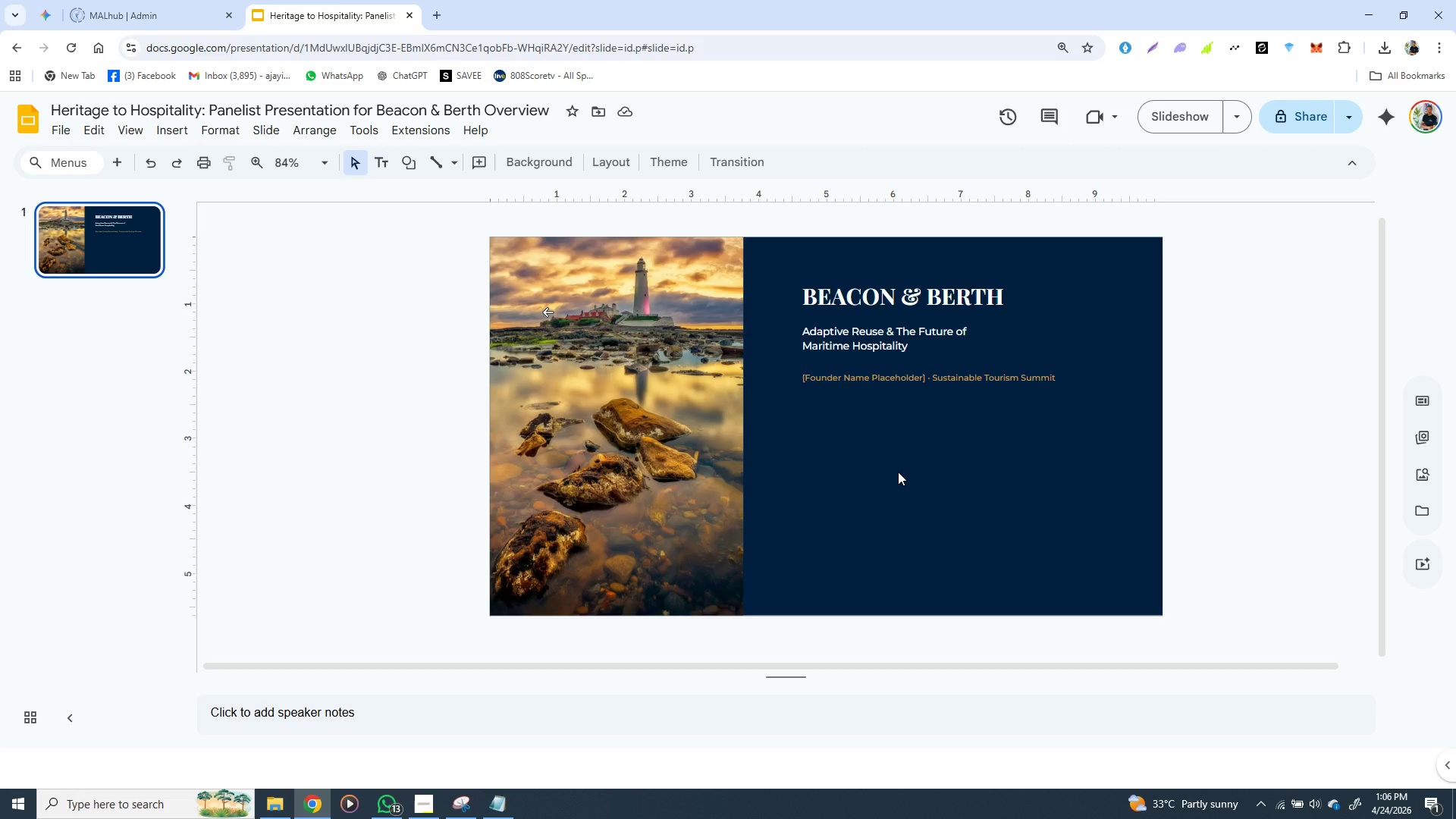 
left_click([798, 298])
 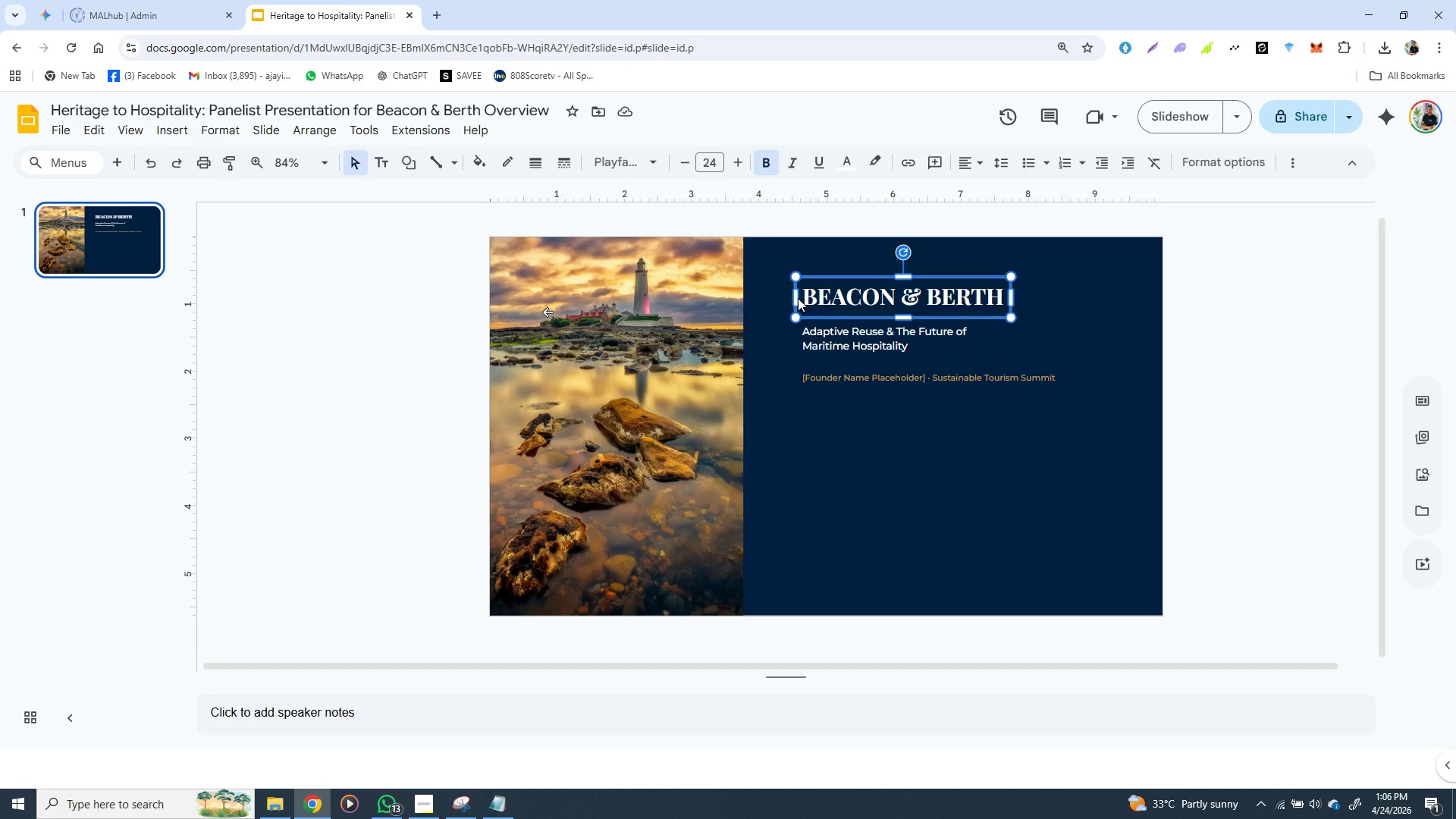 
hold_key(key=ShiftLeft, duration=1.5)
left_click([798, 334])
 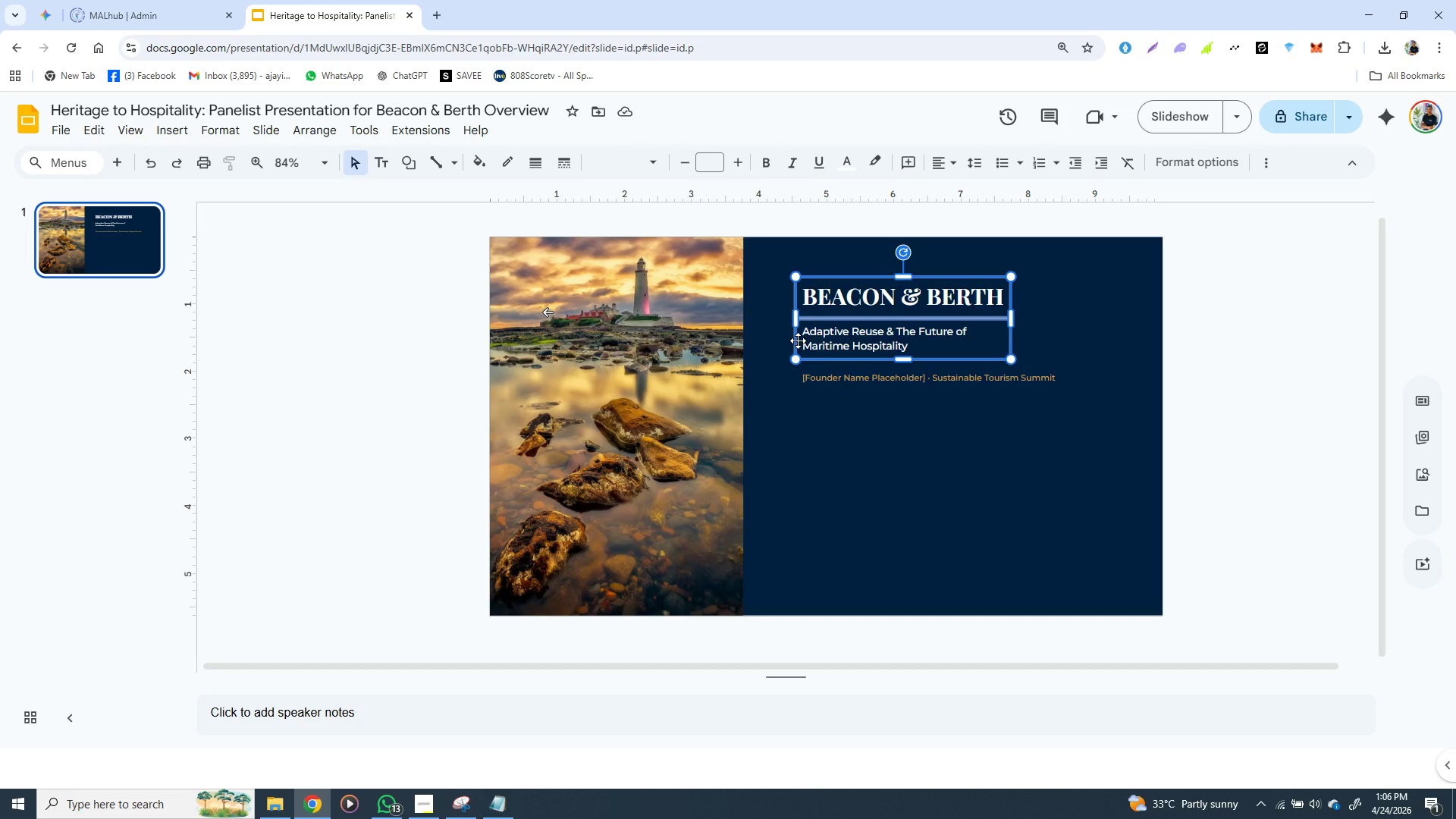 
hold_key(key=ShiftLeft, duration=1.53)
 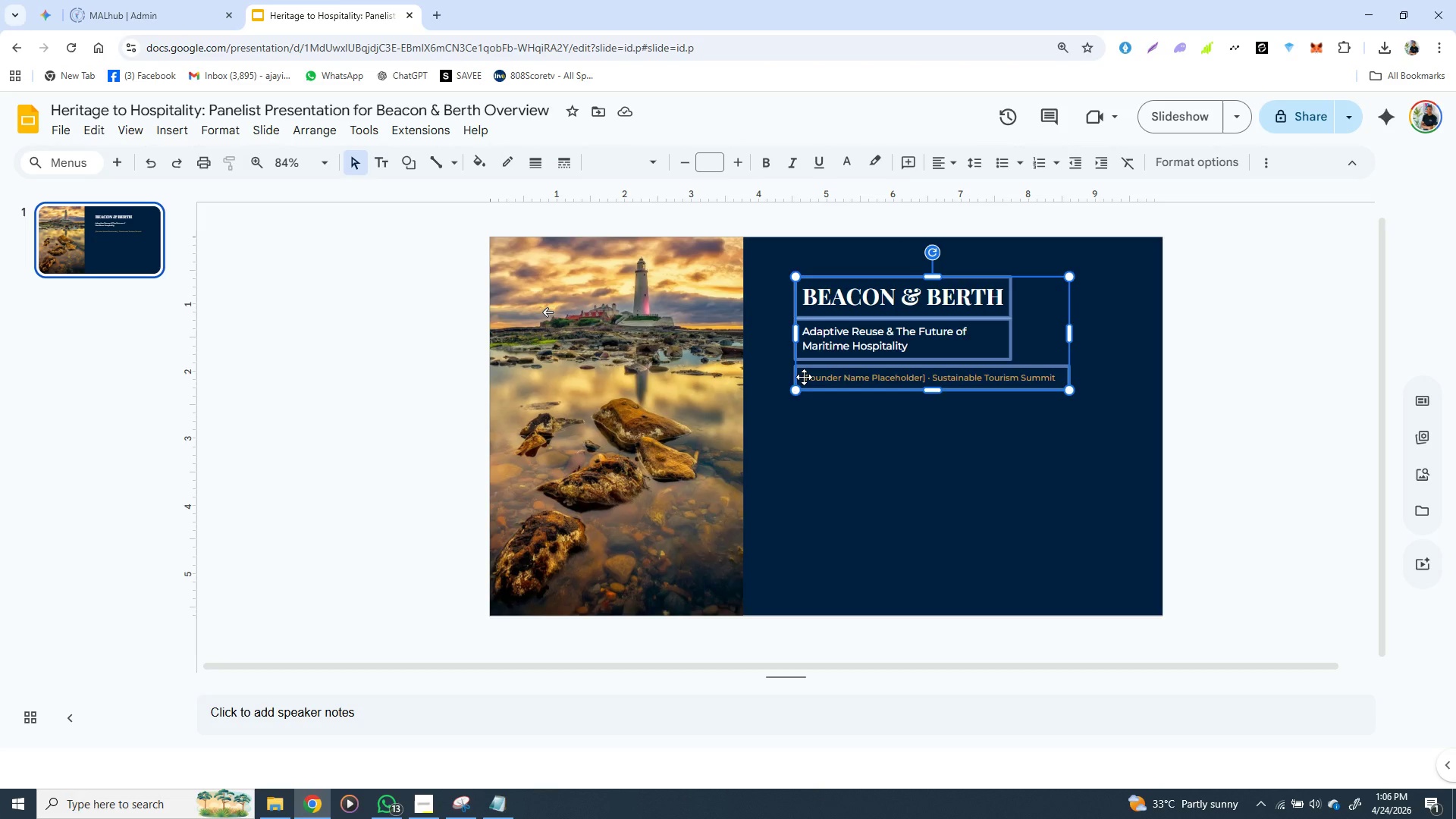 
hold_key(key=ShiftLeft, duration=0.73)
left_click([804, 377])
 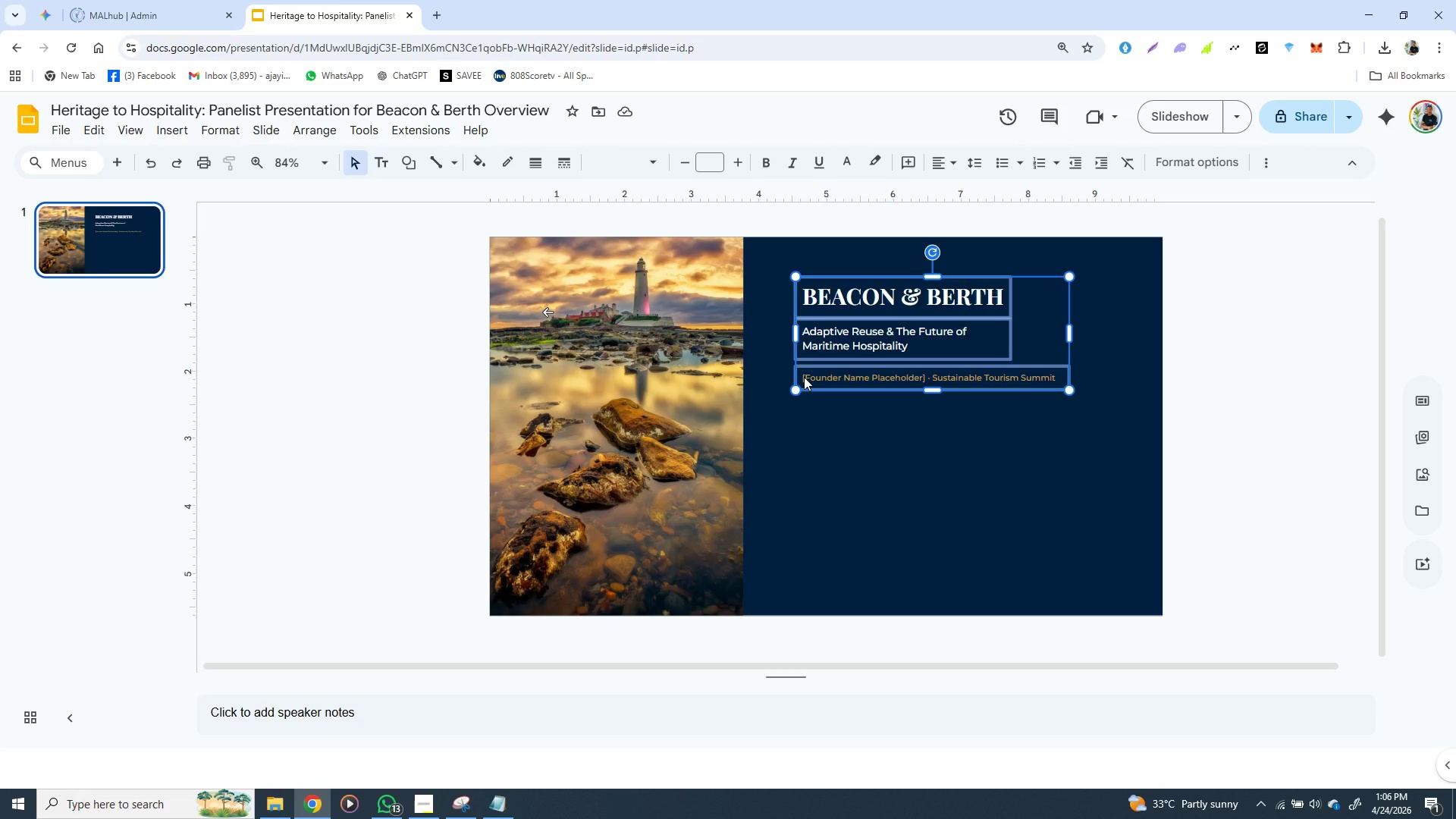 
right_click([804, 377])
 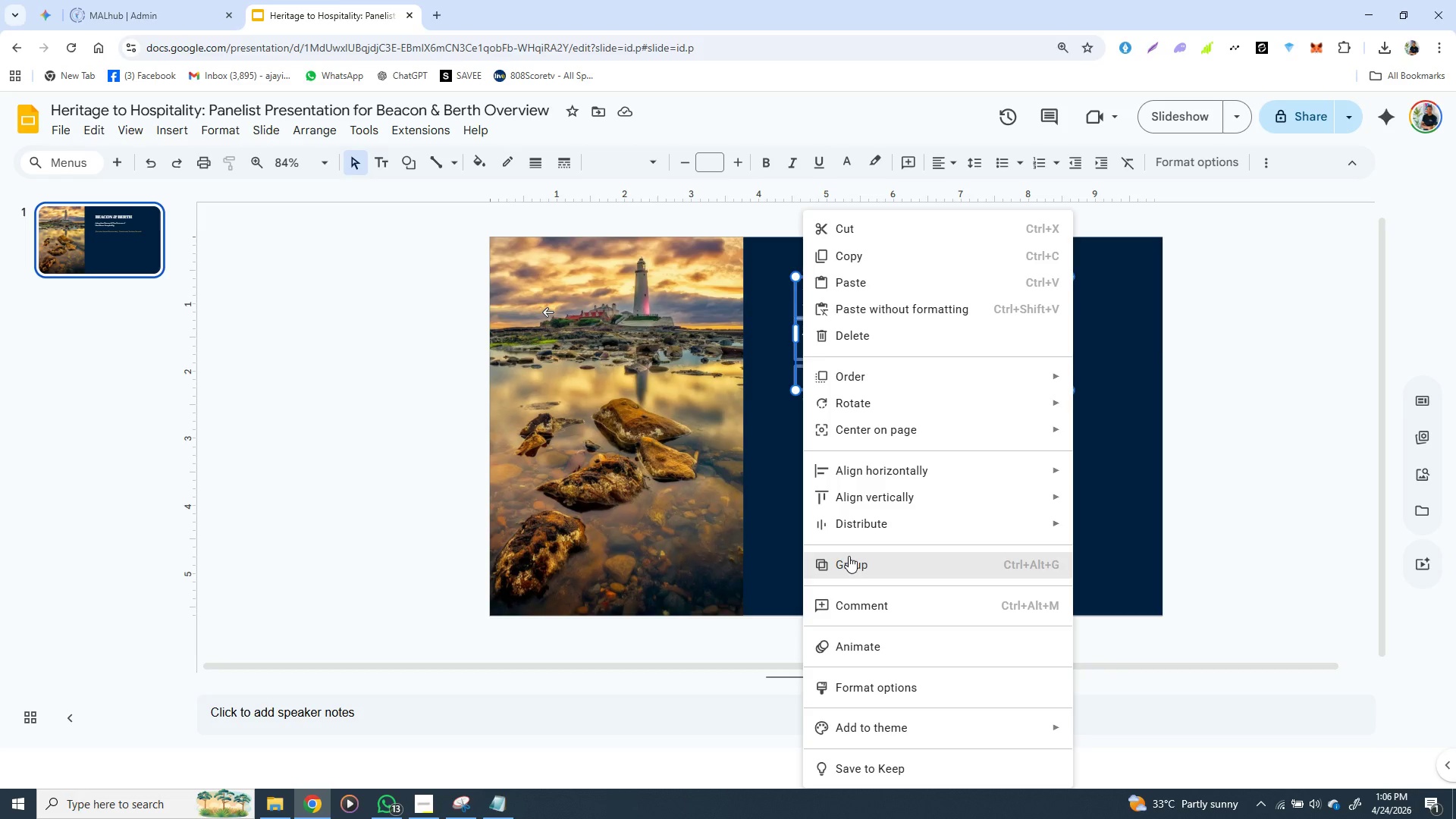 
left_click([849, 556])
 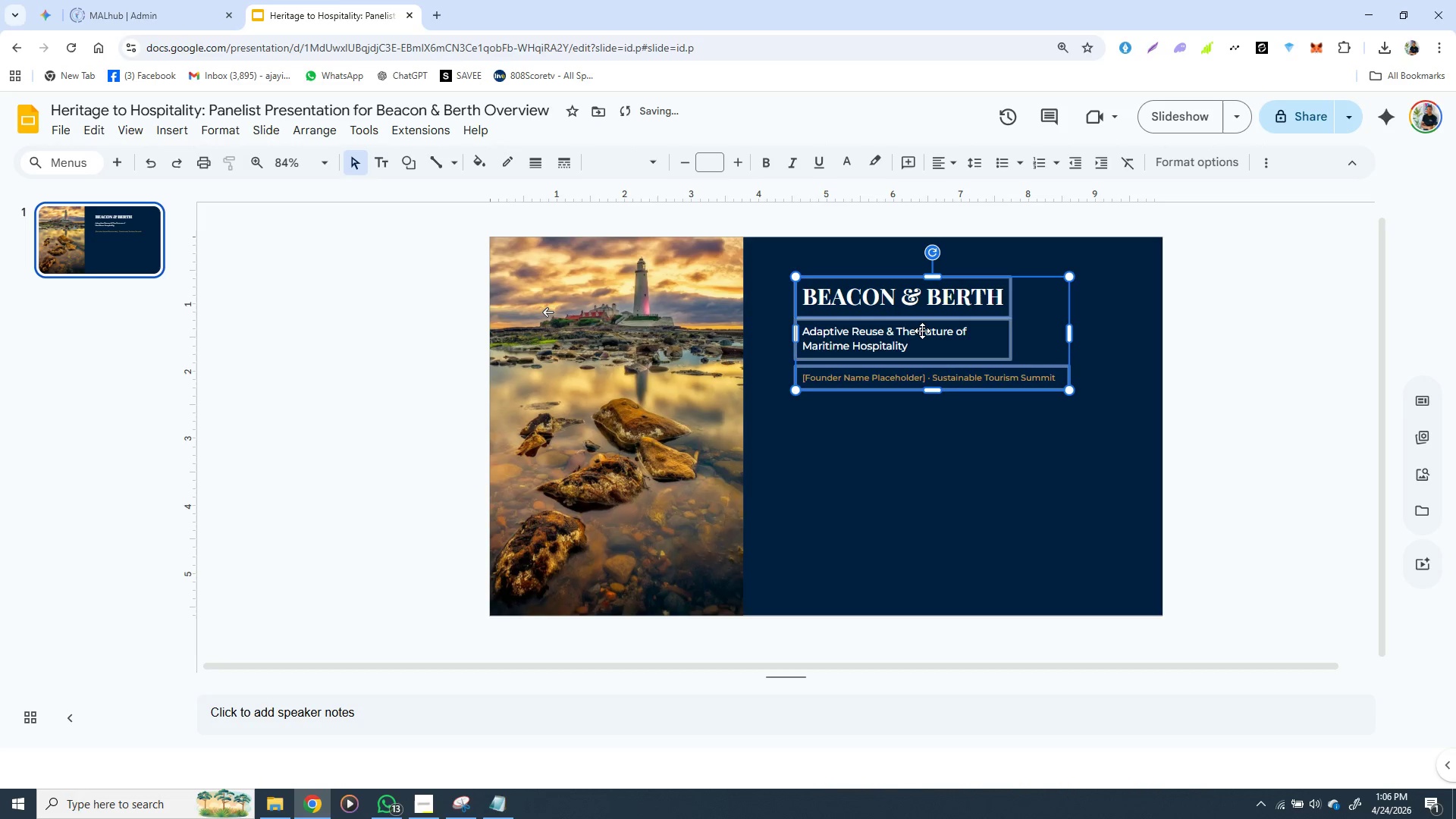 
left_click_drag(start_coordinate=[922, 331], to_coordinate=[921, 426])
 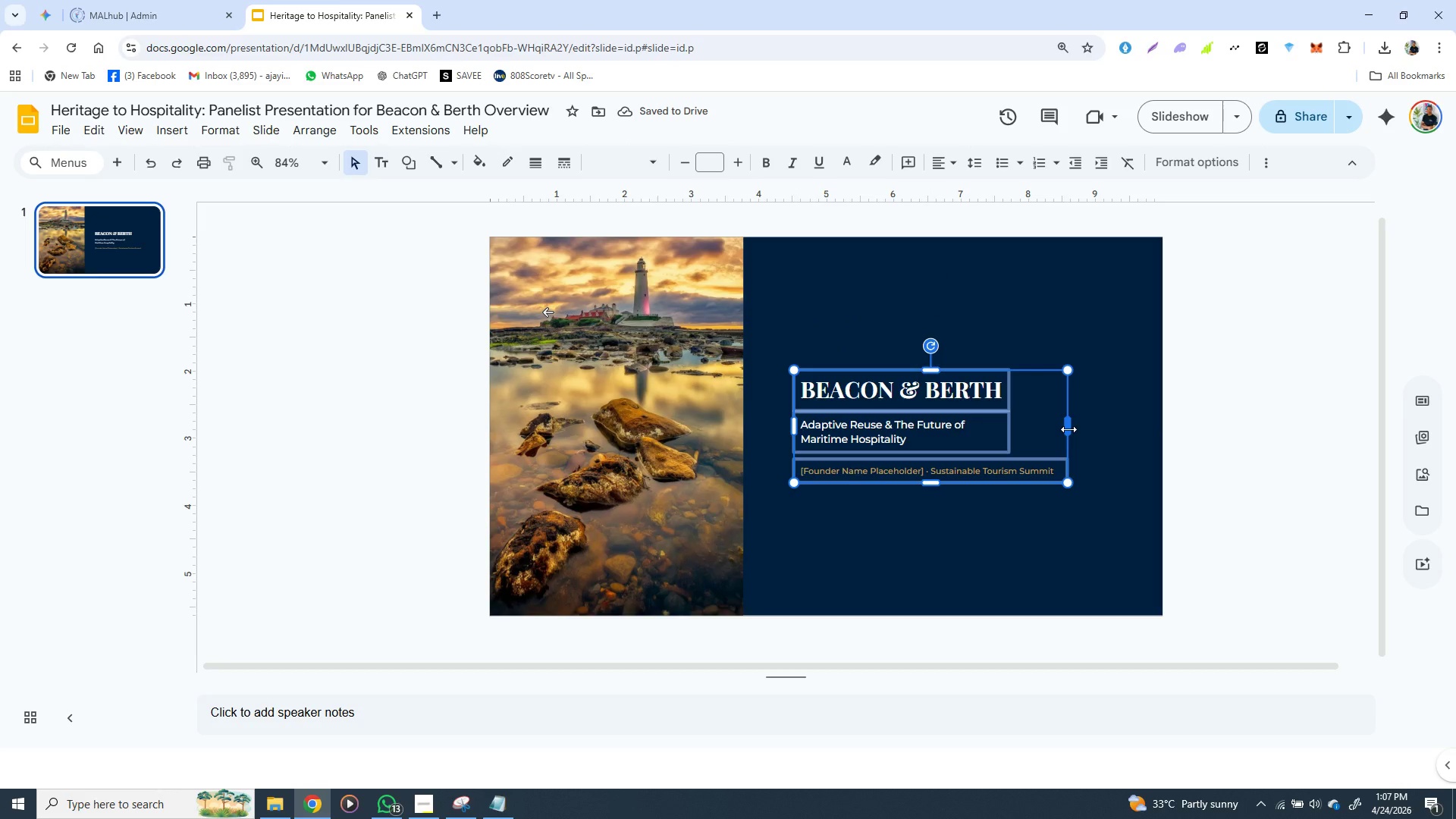 
left_click_drag(start_coordinate=[1069, 429], to_coordinate=[1109, 425])
 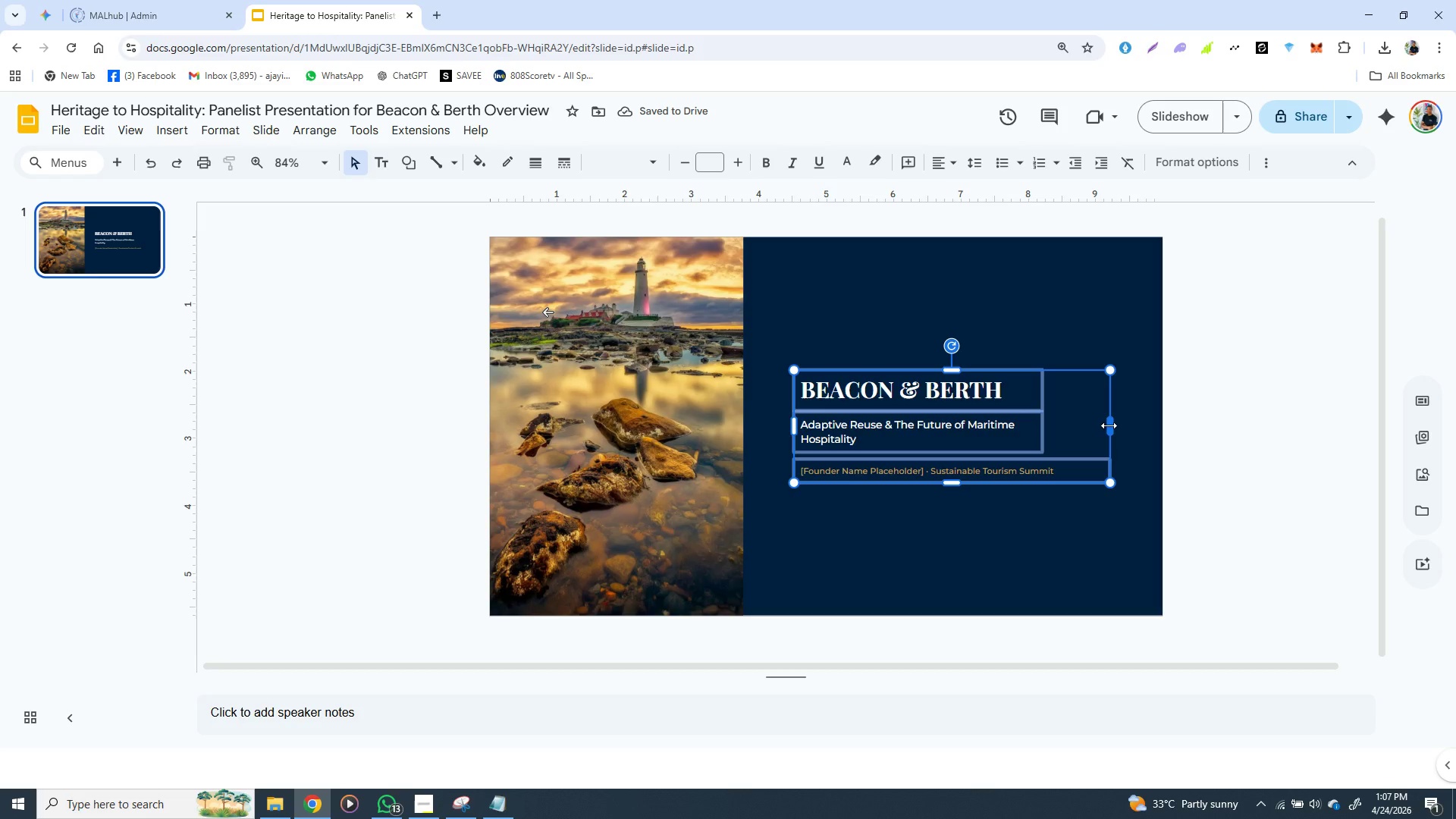 
wait(5.47)
 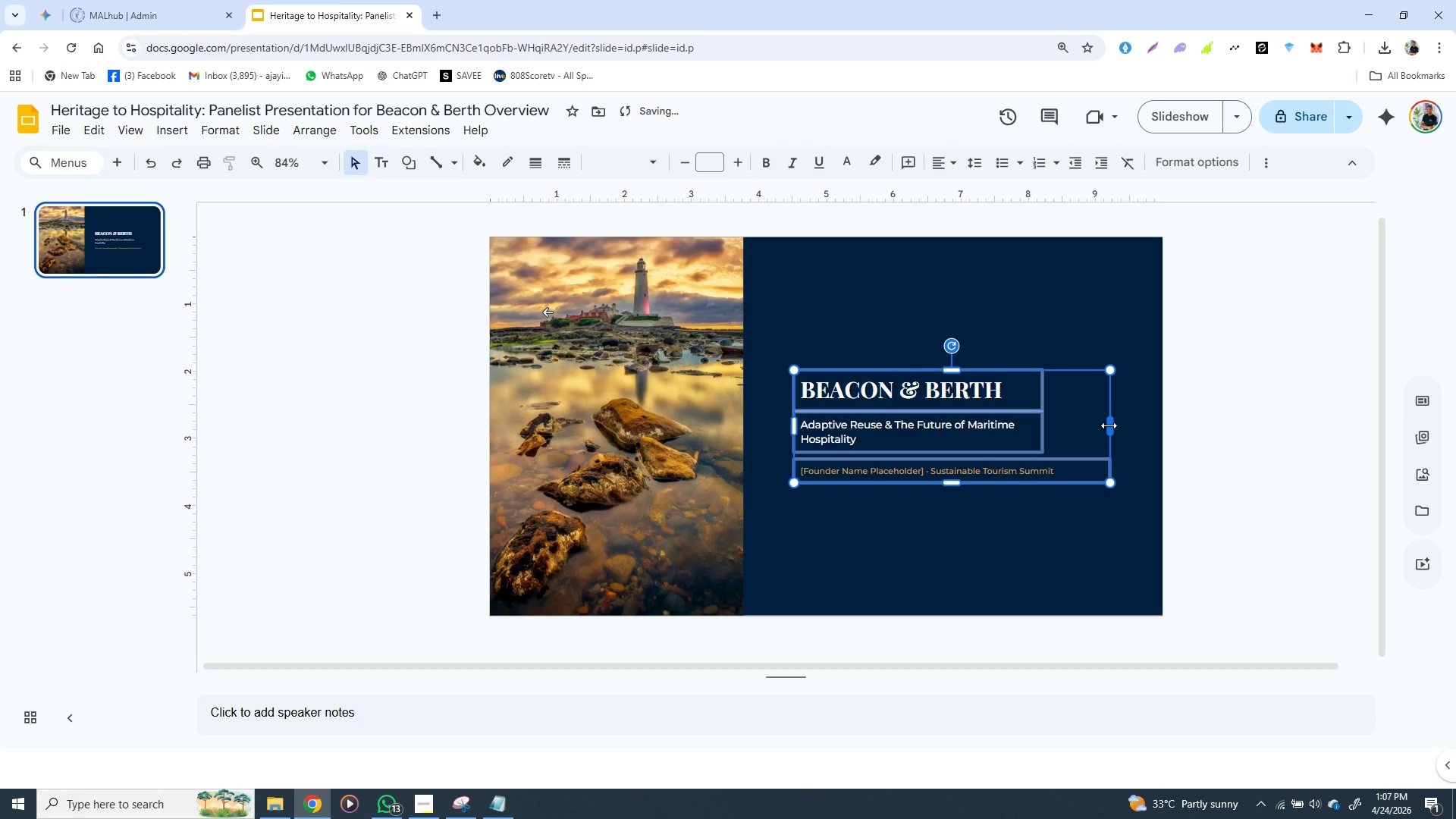 
left_click([993, 549])
 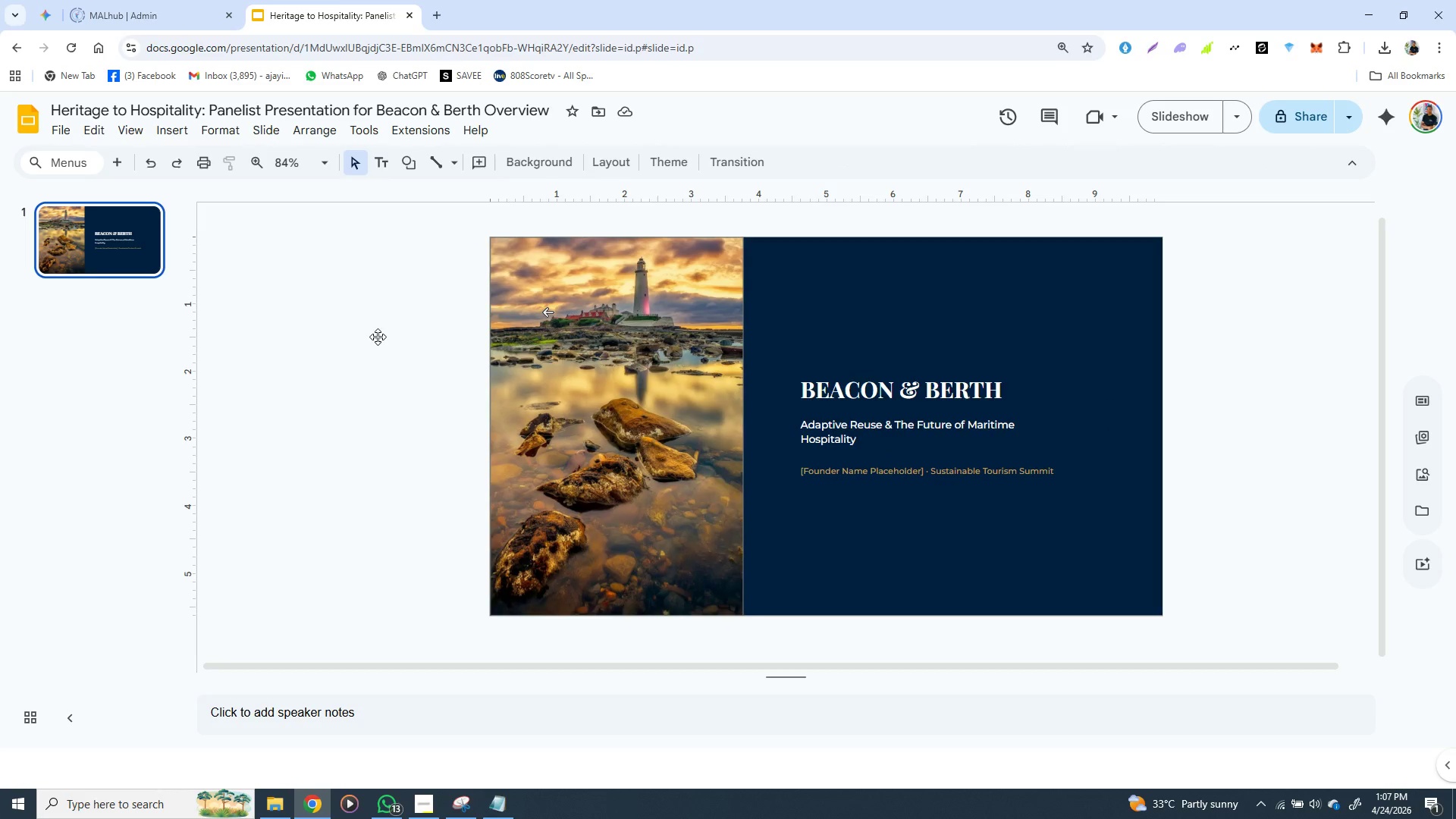 
wait(6.75)
 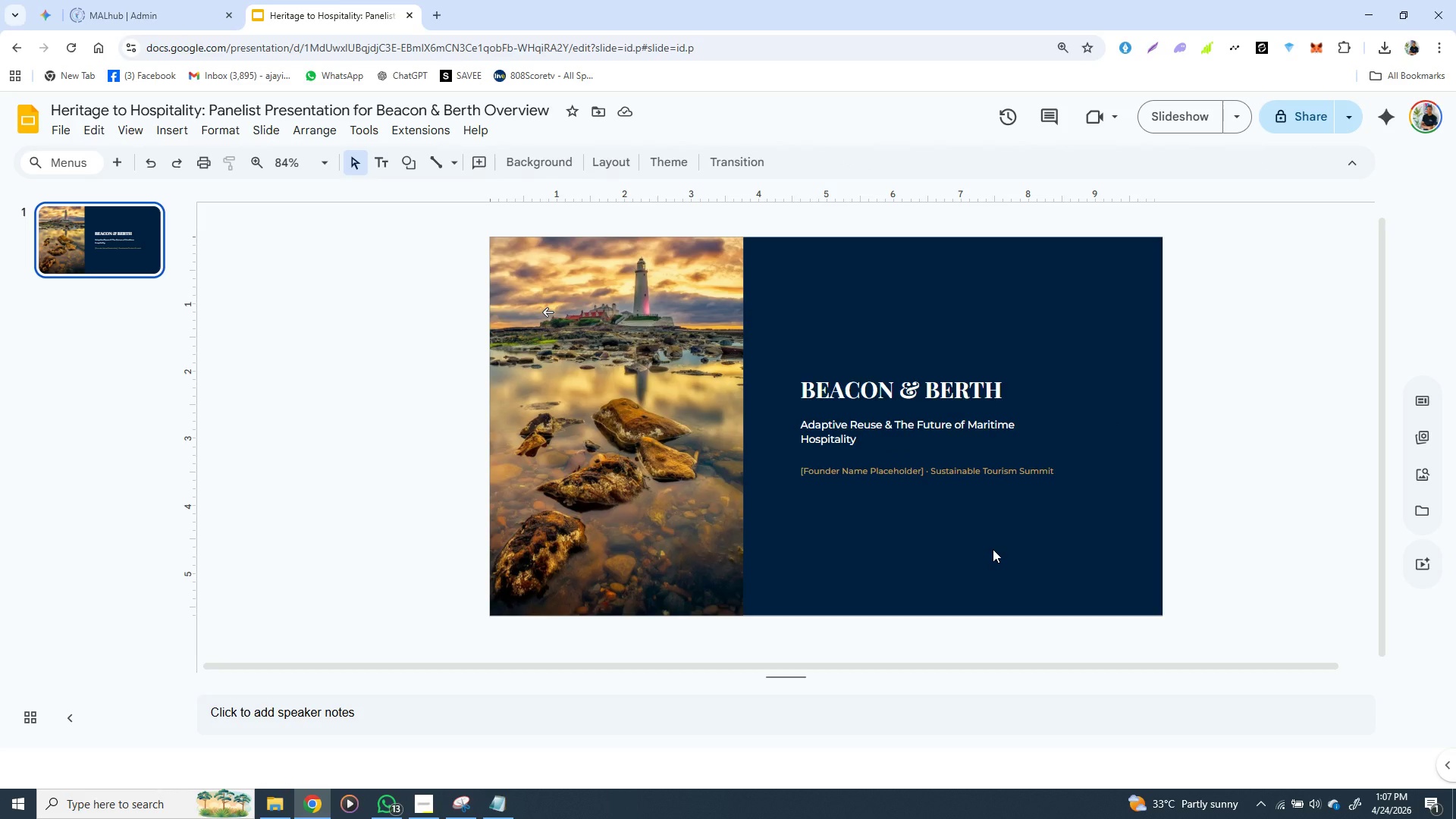 
left_click([118, 161])
 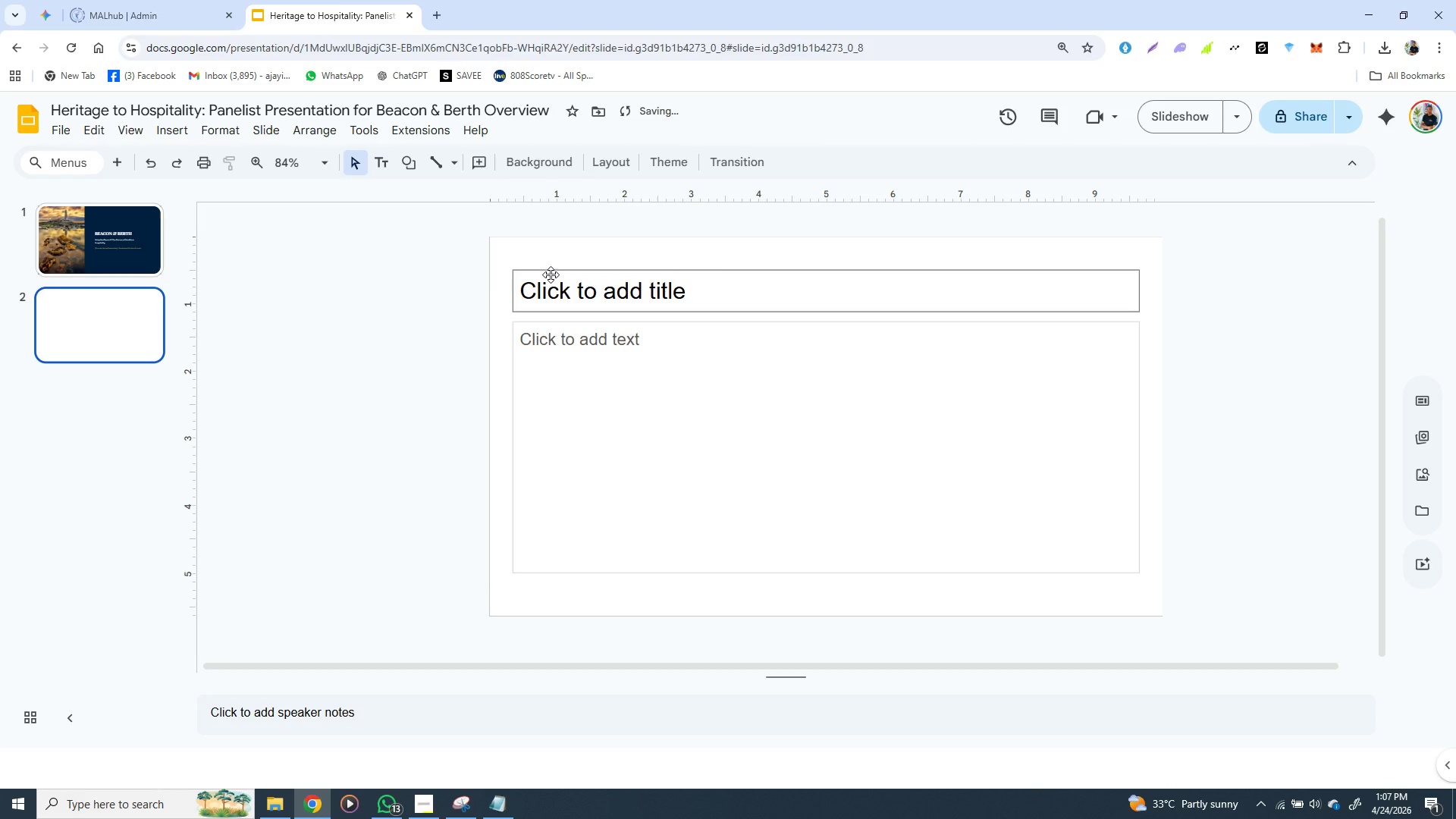 
left_click([551, 275])
 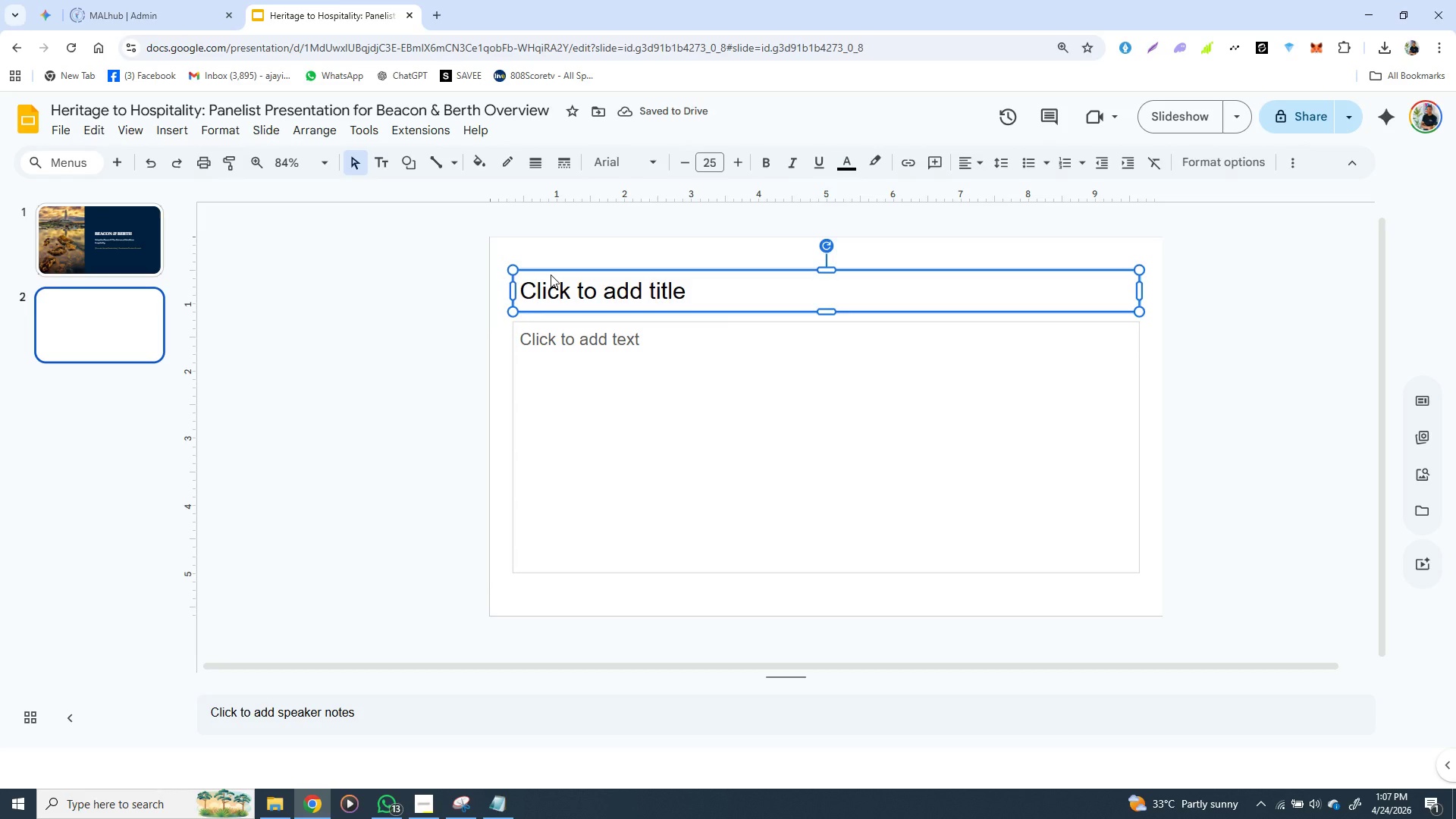 
key(Backspace)
 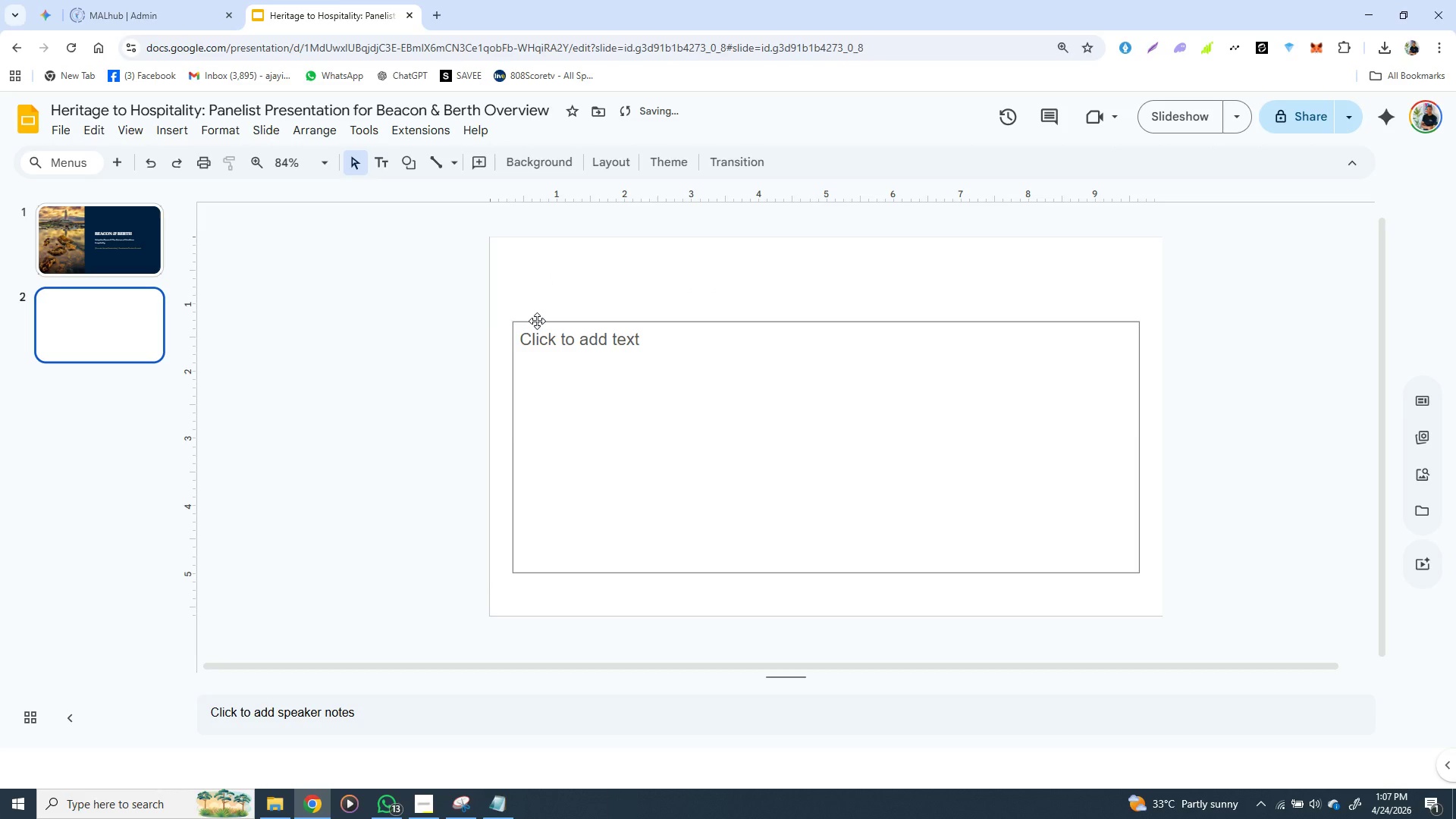 
left_click([537, 321])
 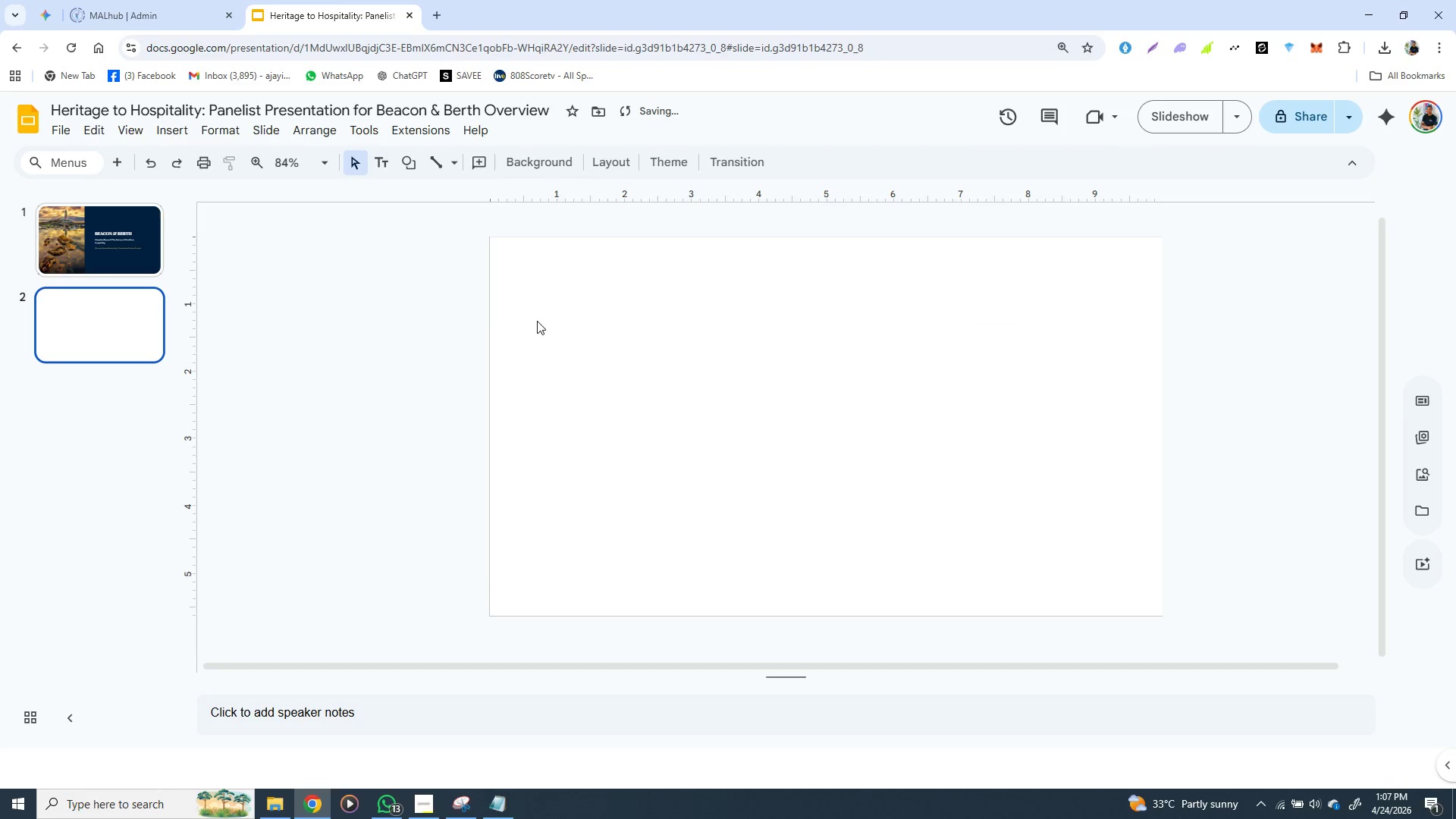 
key(Backspace)
 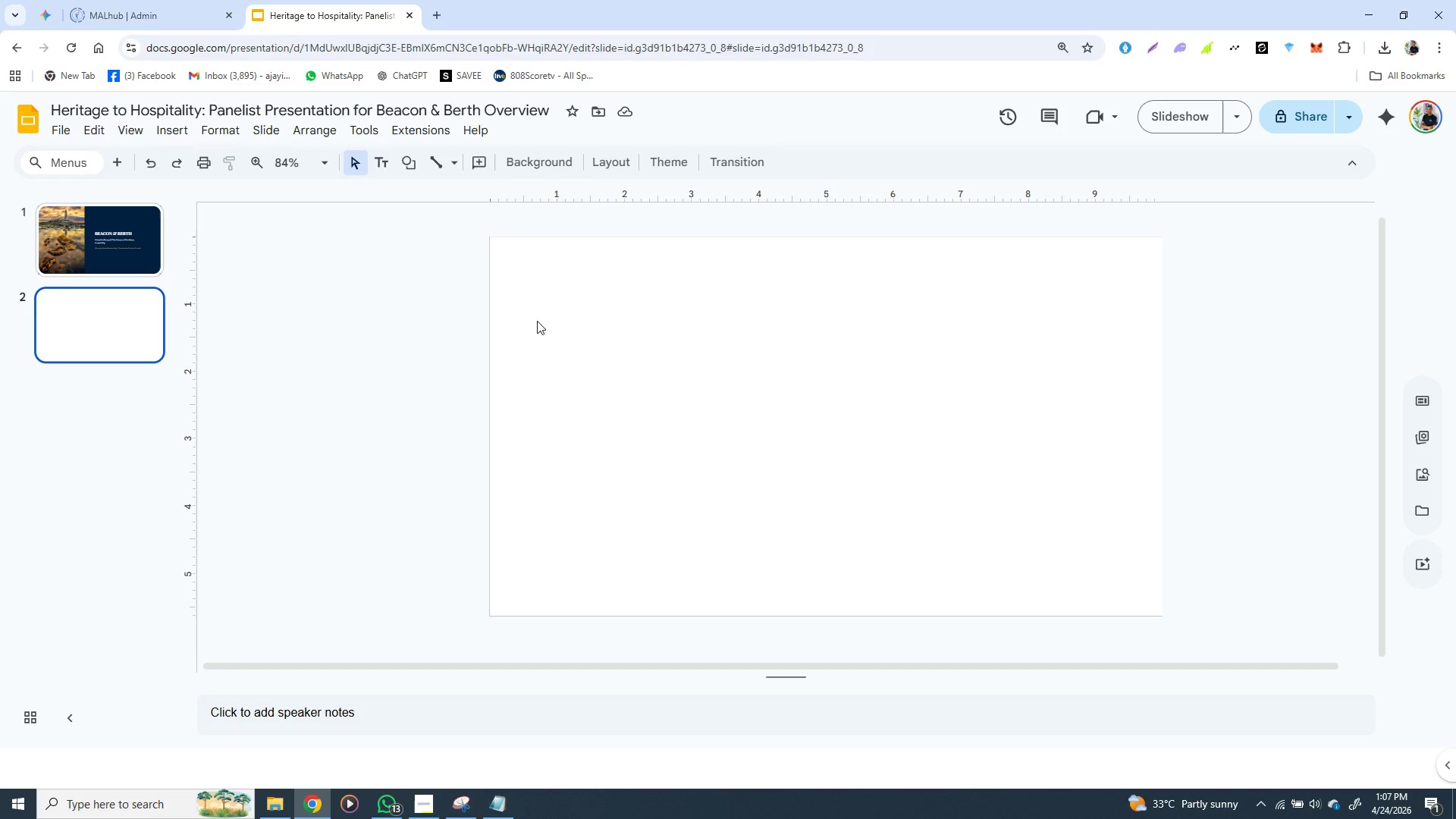 
wait(19.48)
 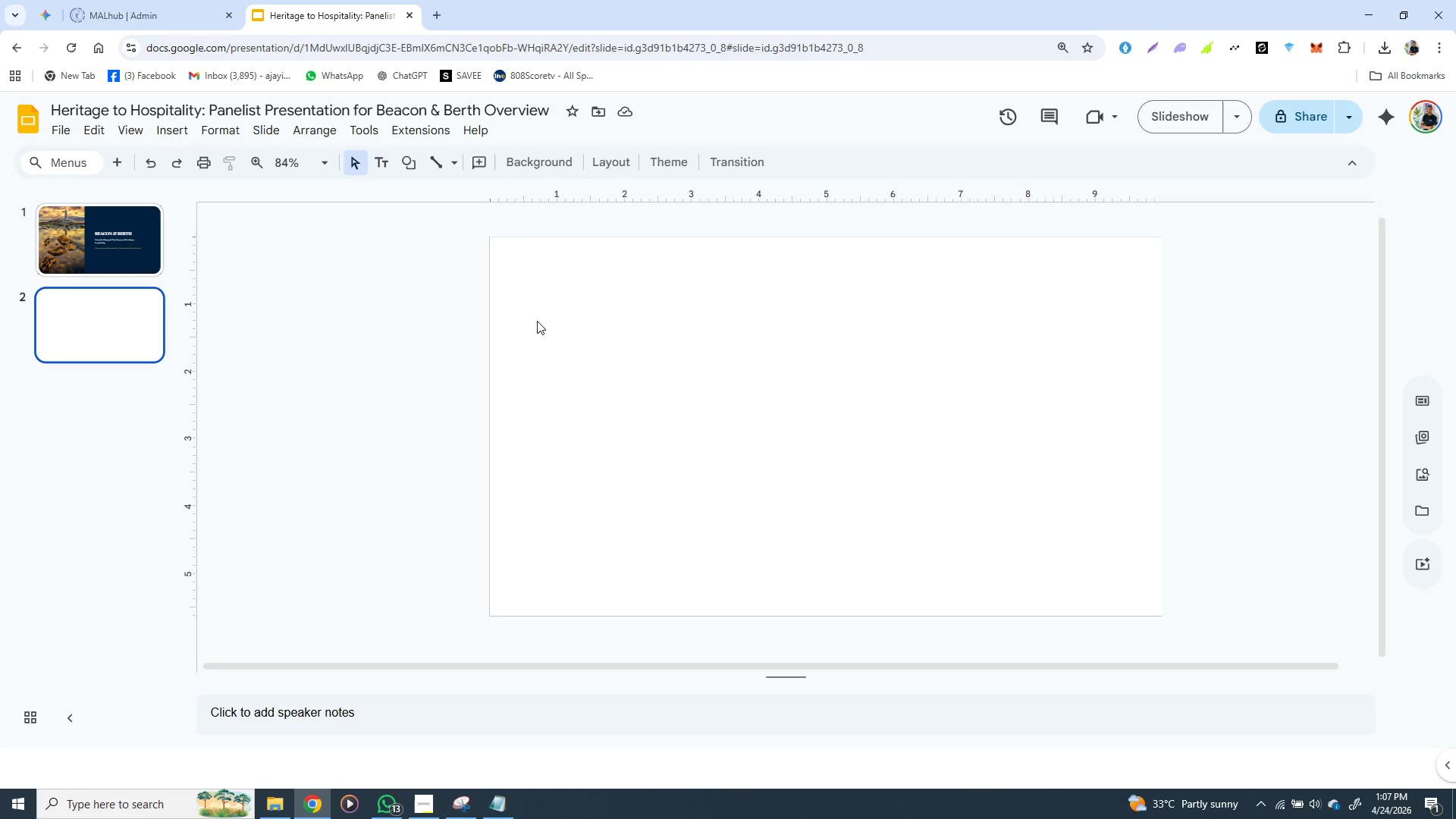 
left_click([148, 265])
 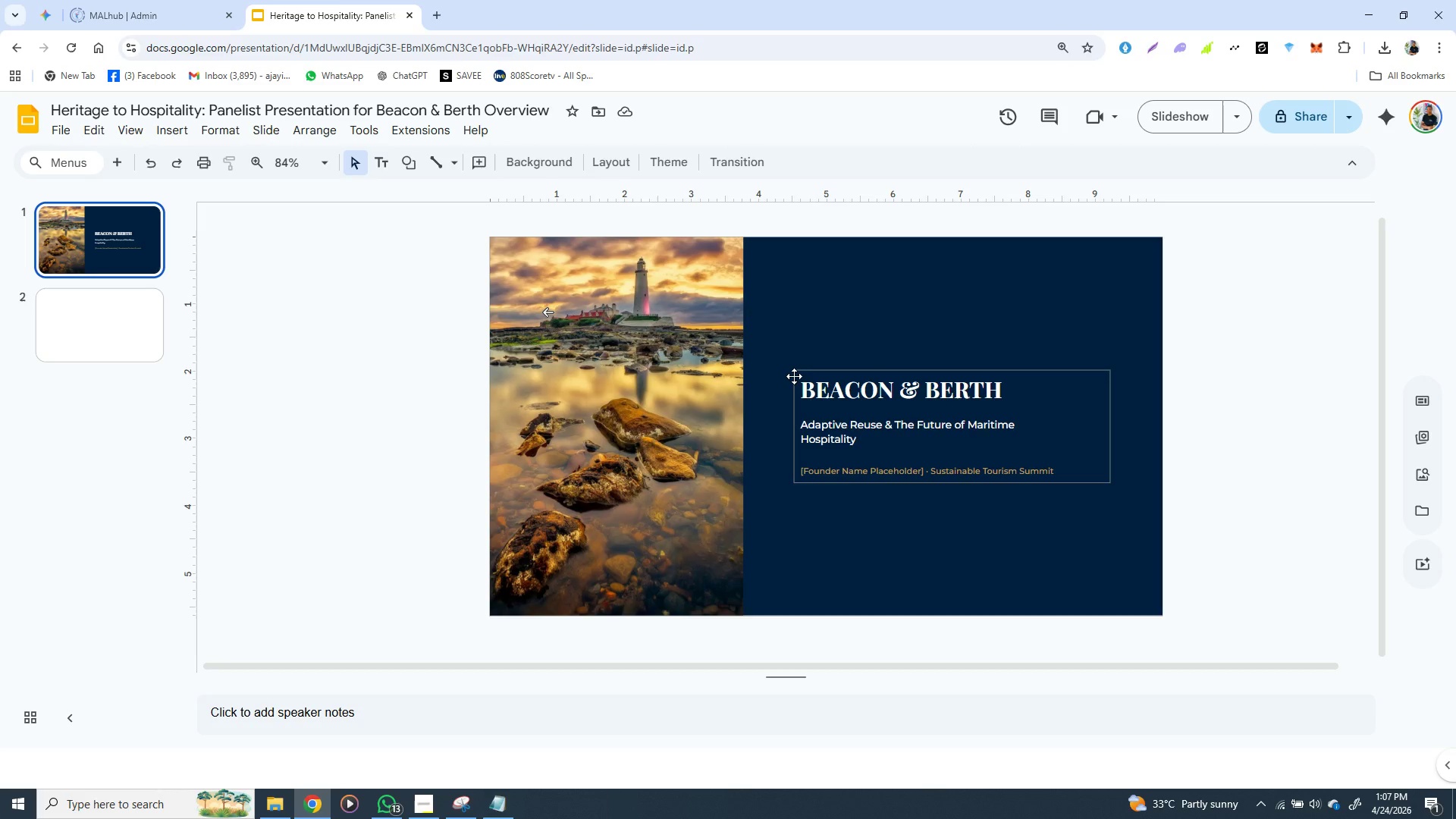 
left_click([794, 369])
 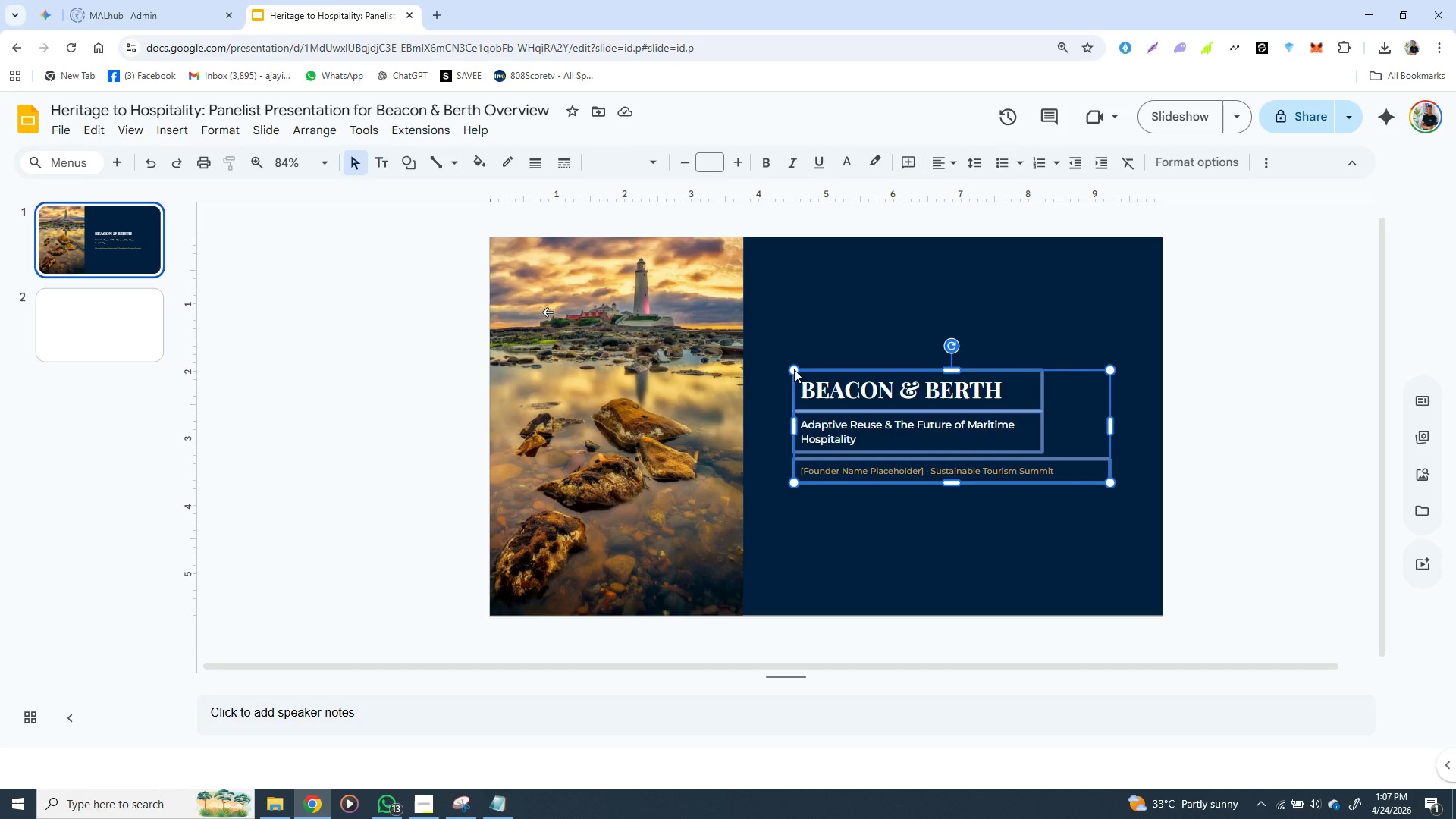 
hold_key(key=ControlLeft, duration=1.5)
 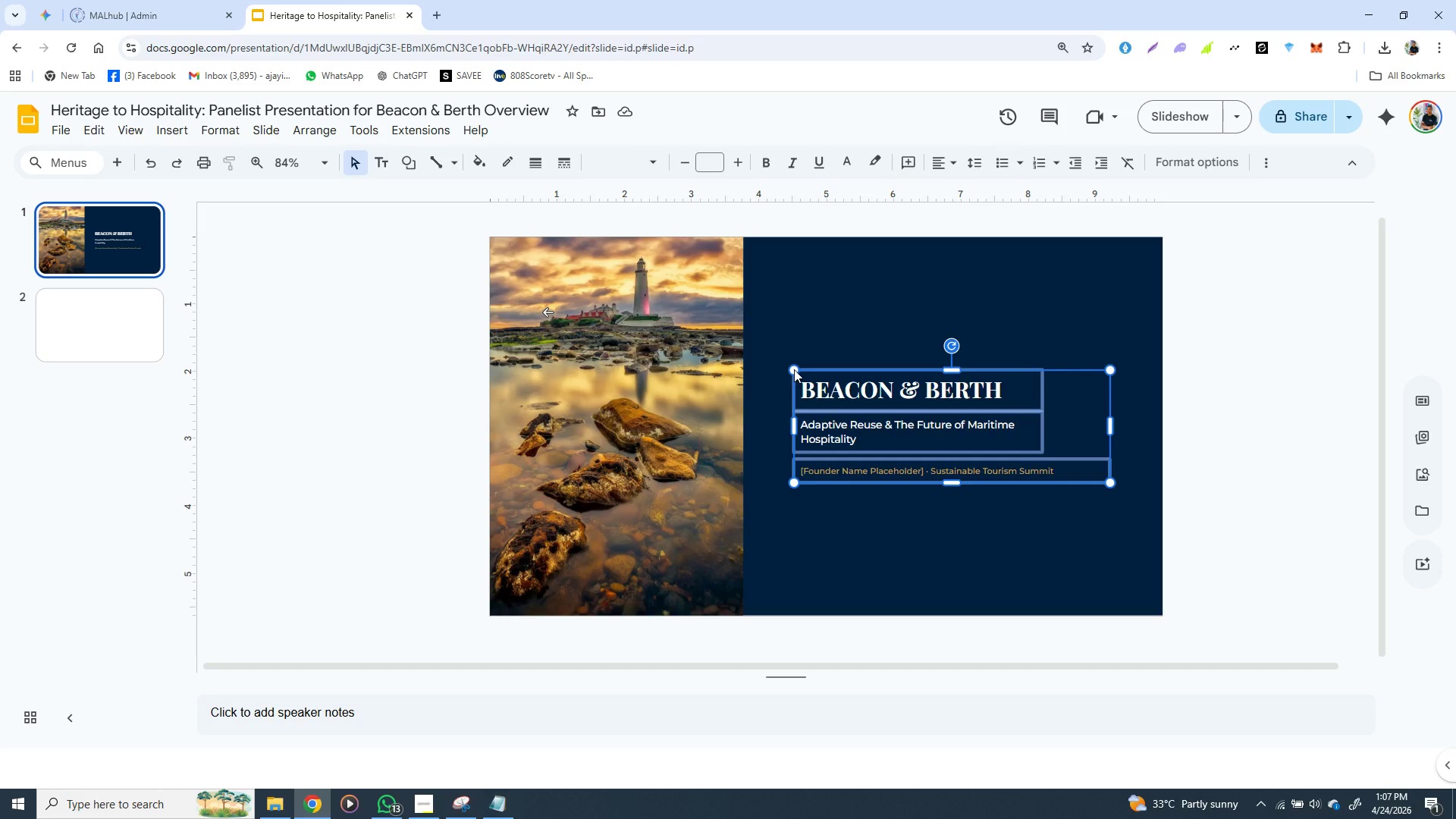 
key(Control+ControlLeft)
 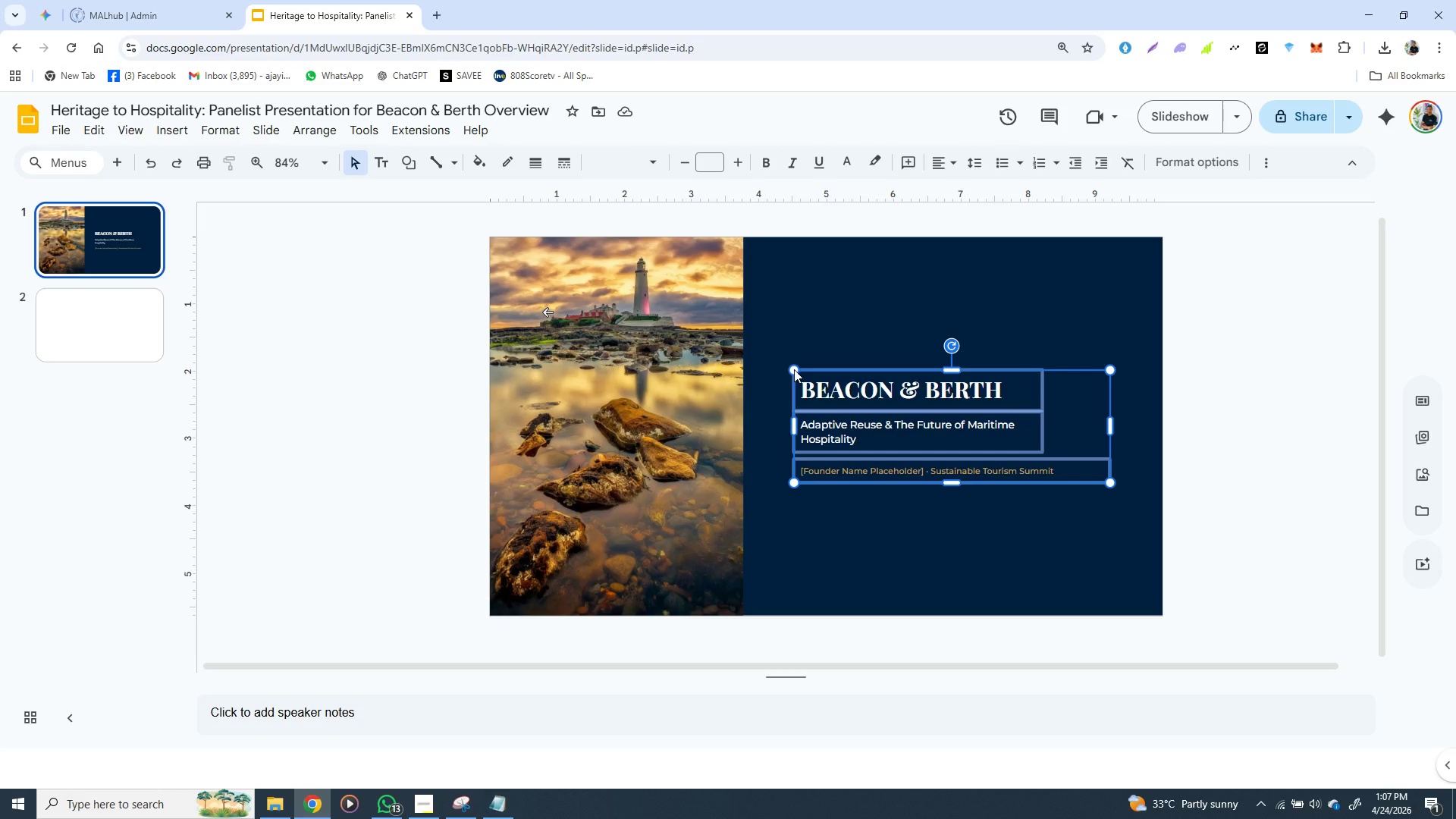 
key(Control+ControlLeft)
 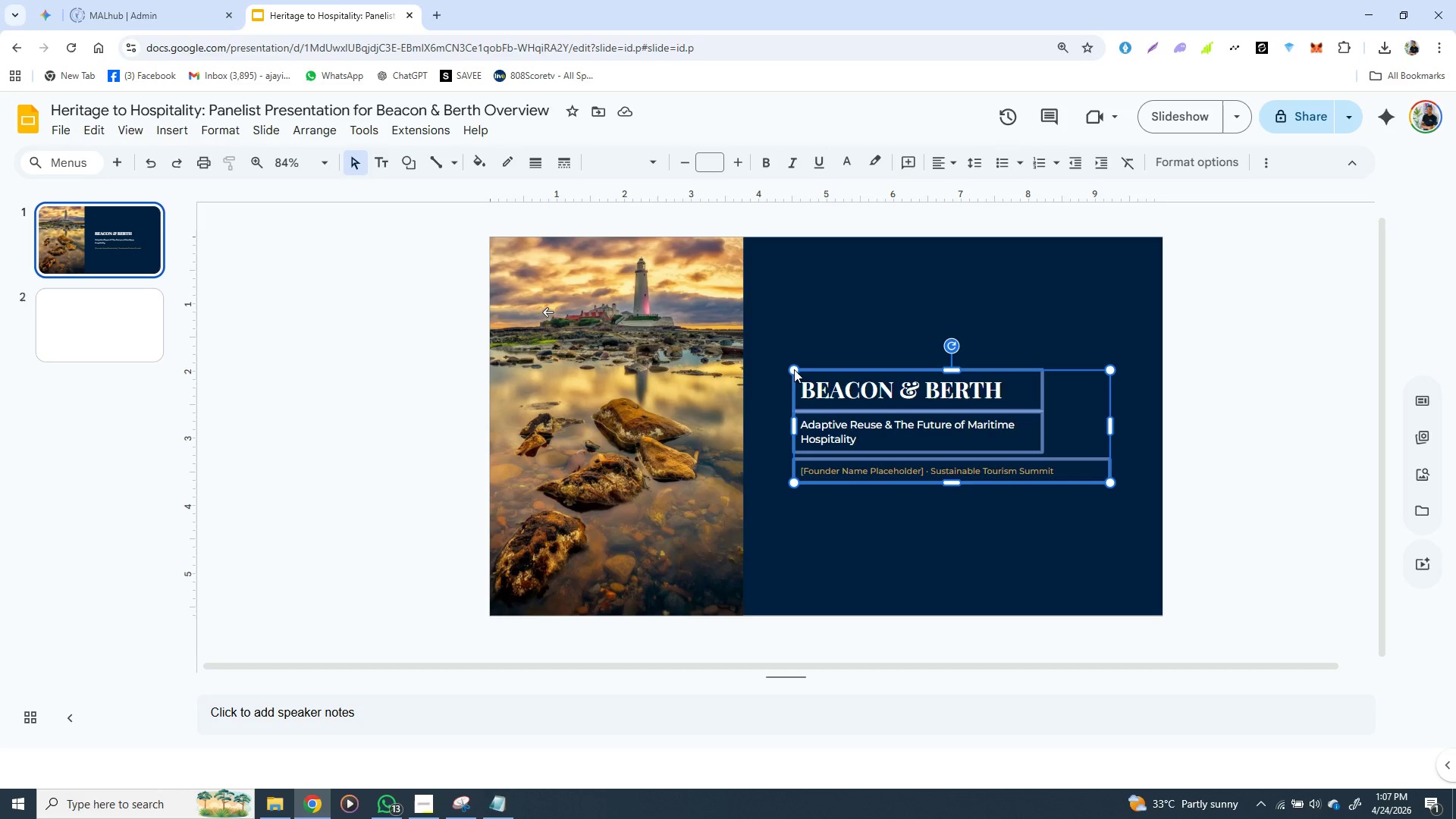 
key(Control+ControlLeft)
 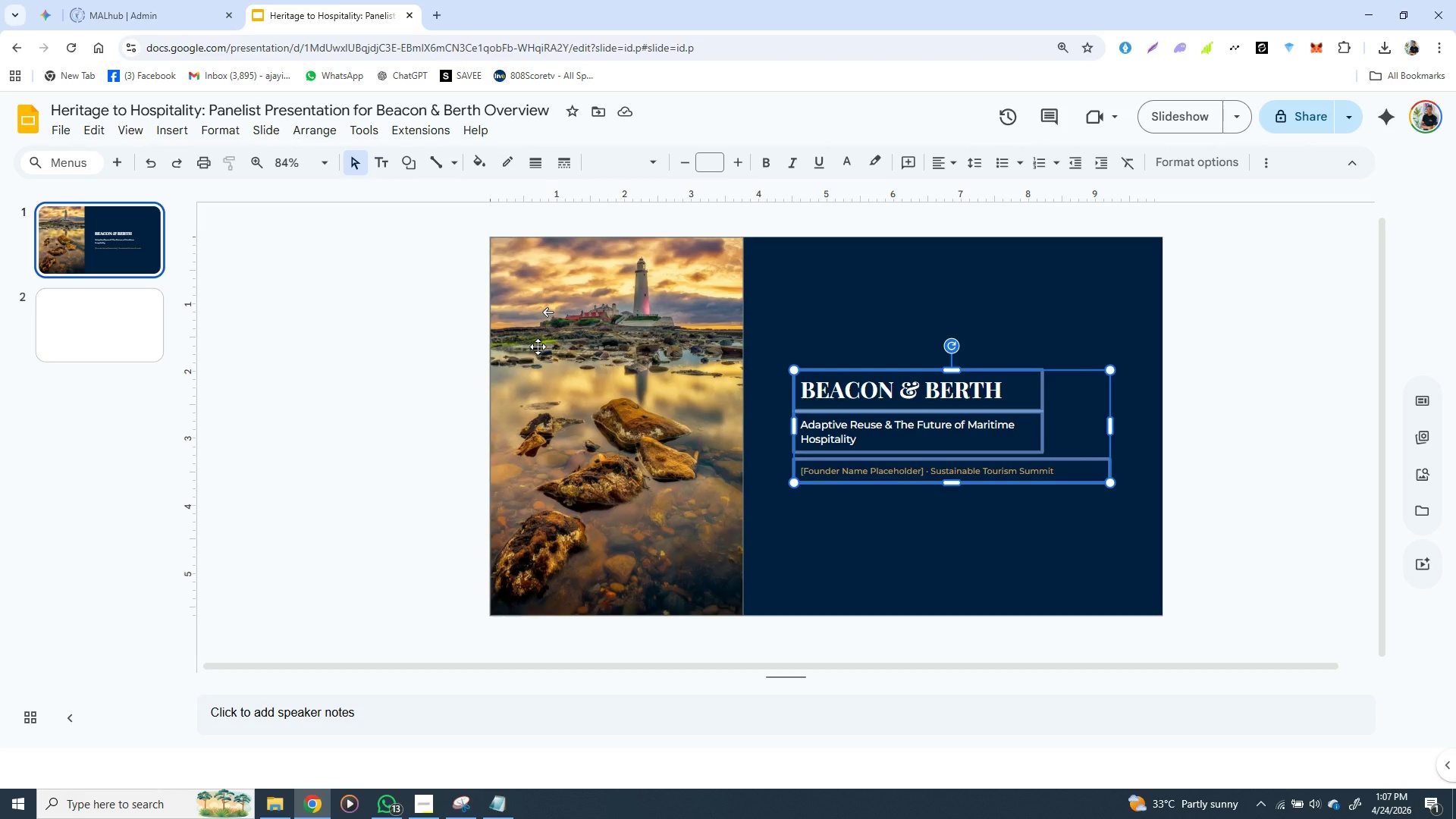 
left_click([533, 349])
 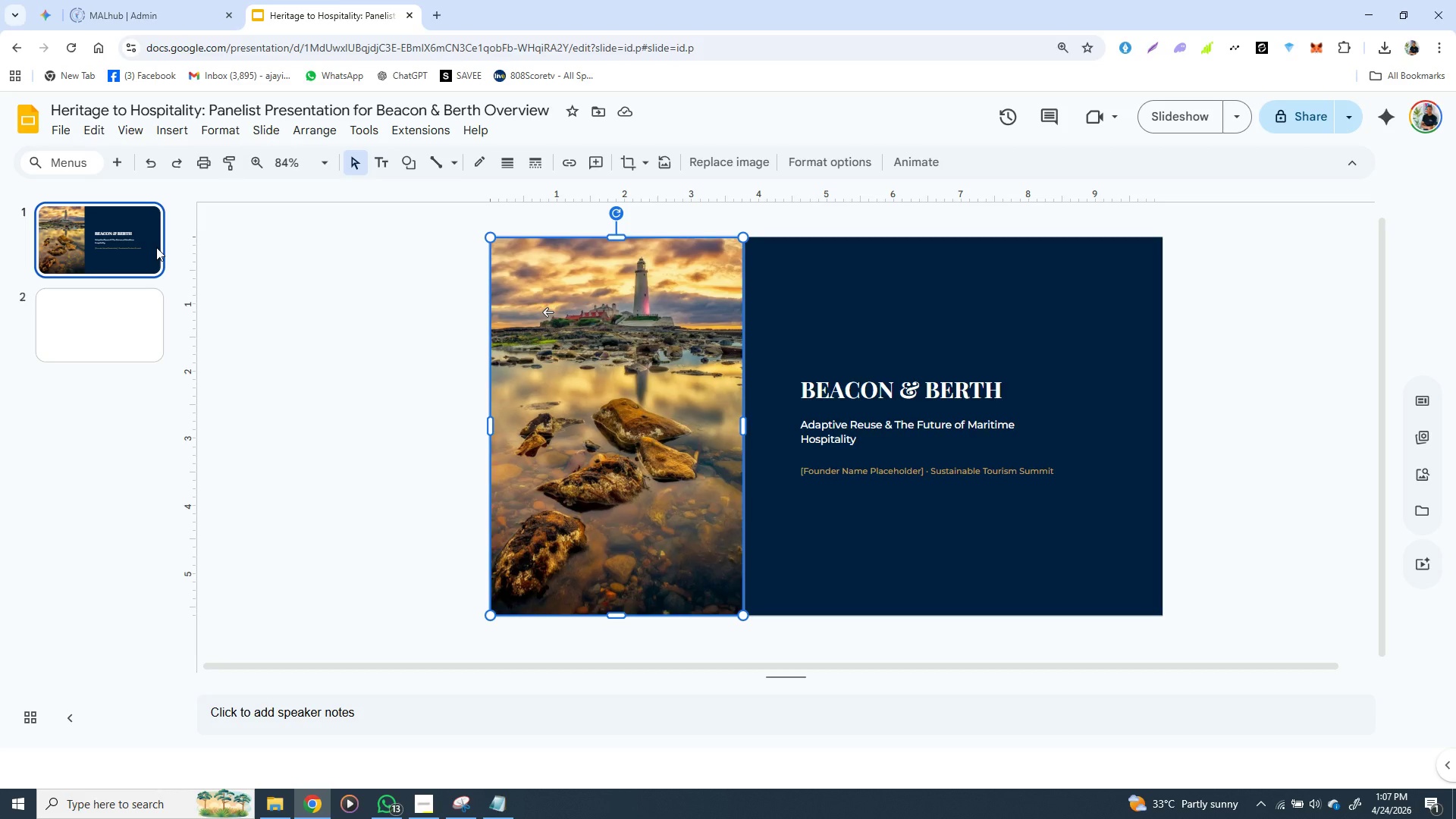 
left_click([155, 245])
 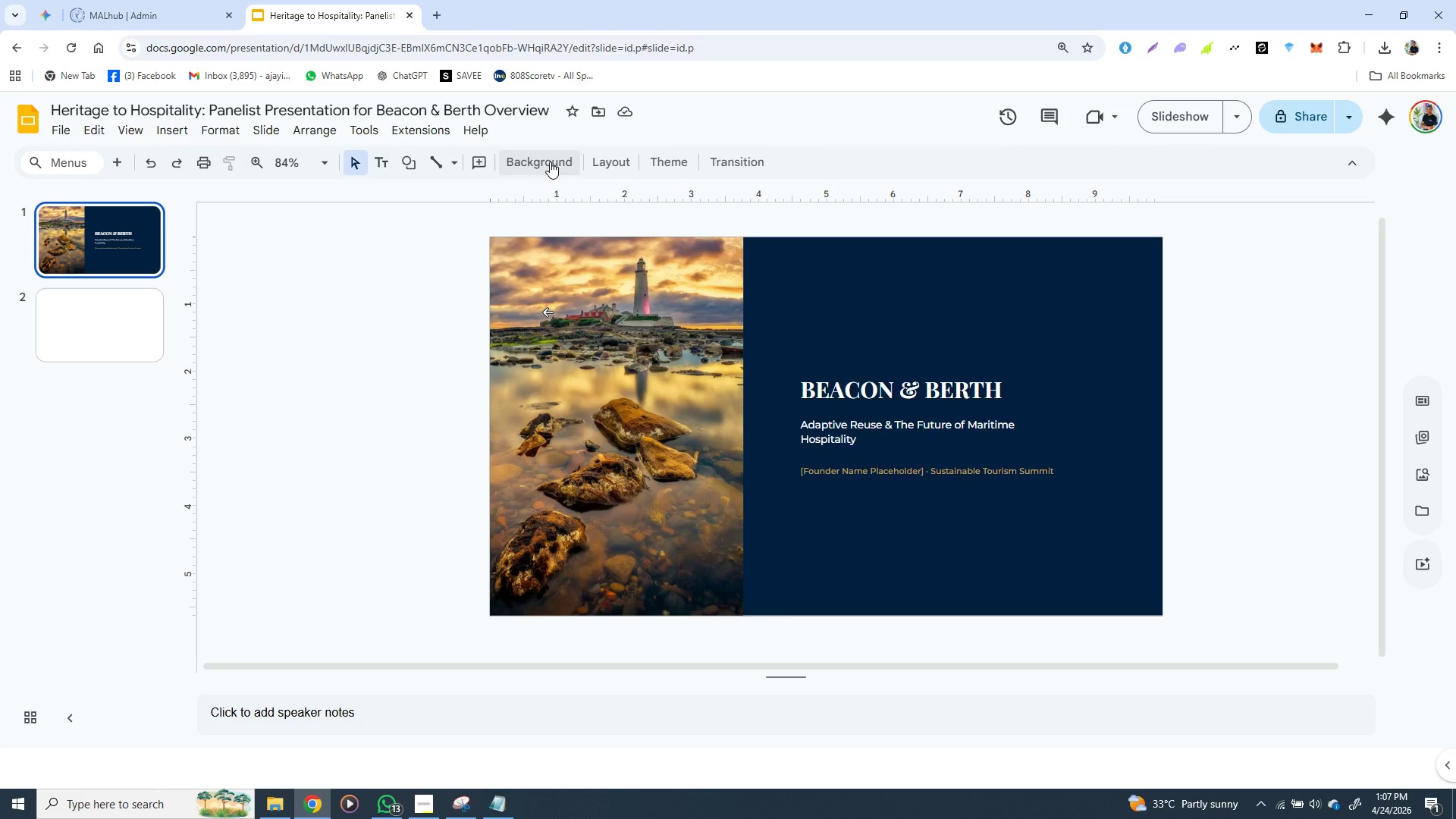 
left_click([550, 162])
 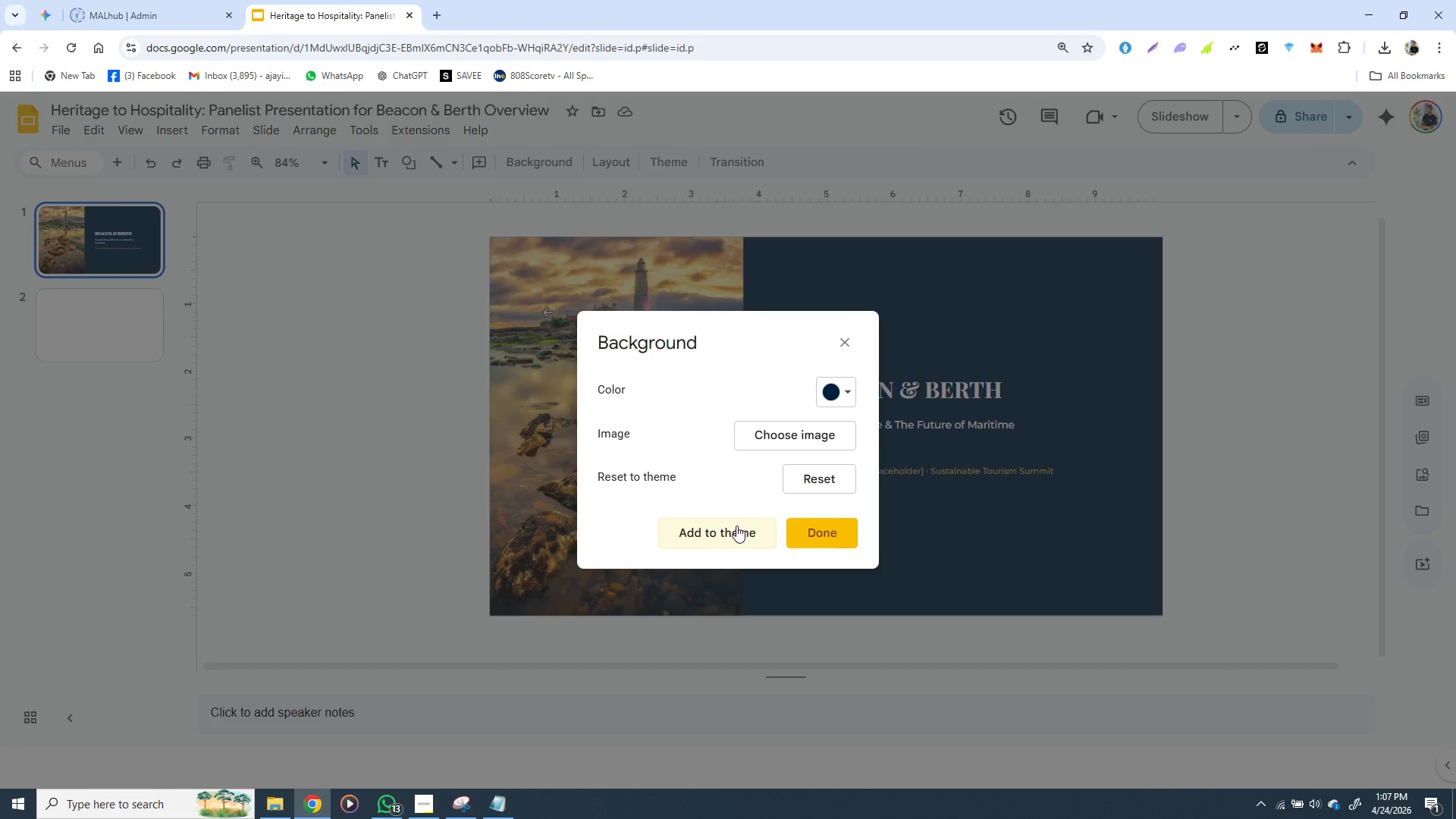 
left_click([722, 534])
 